 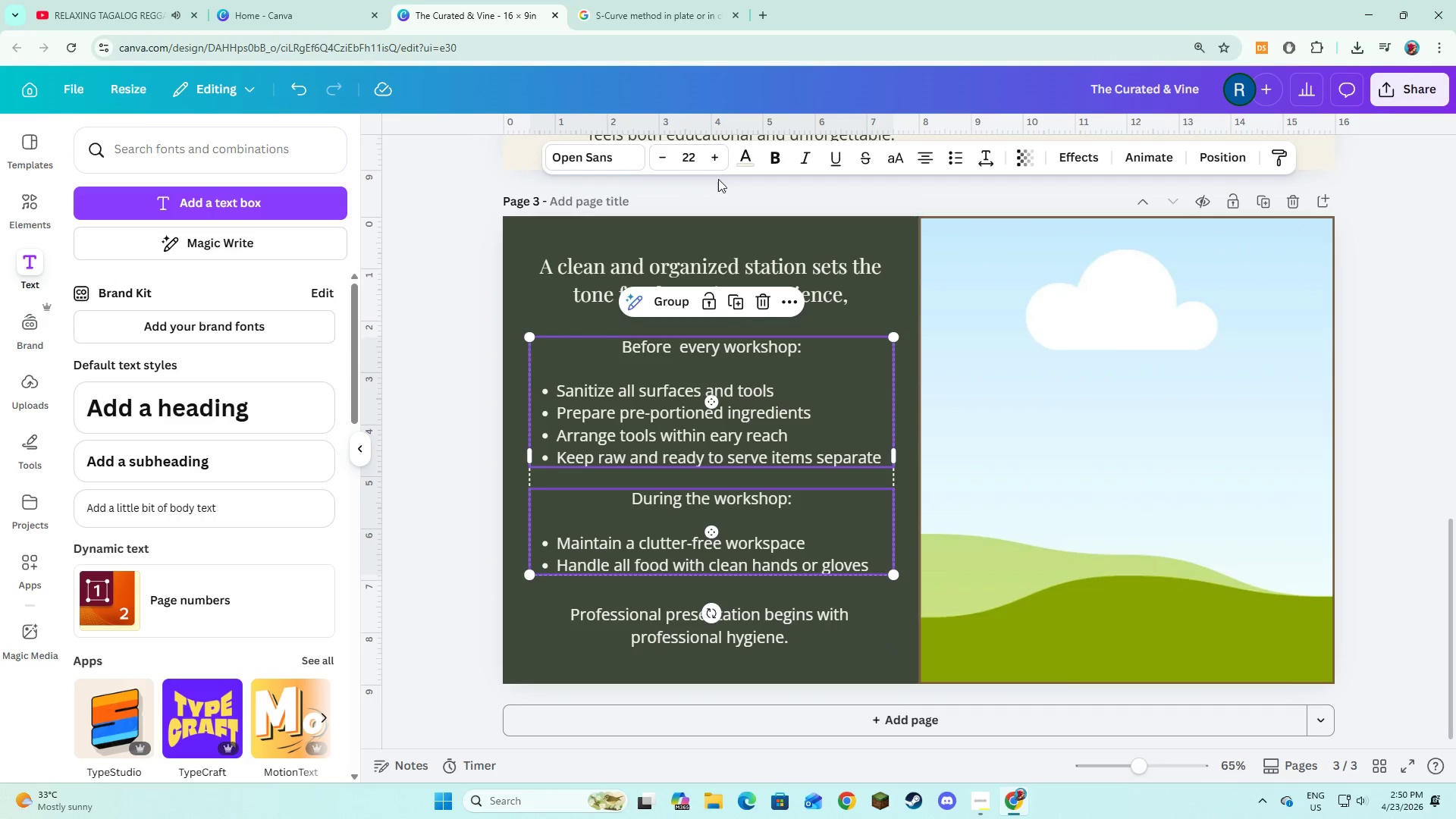 
left_click([917, 155])
 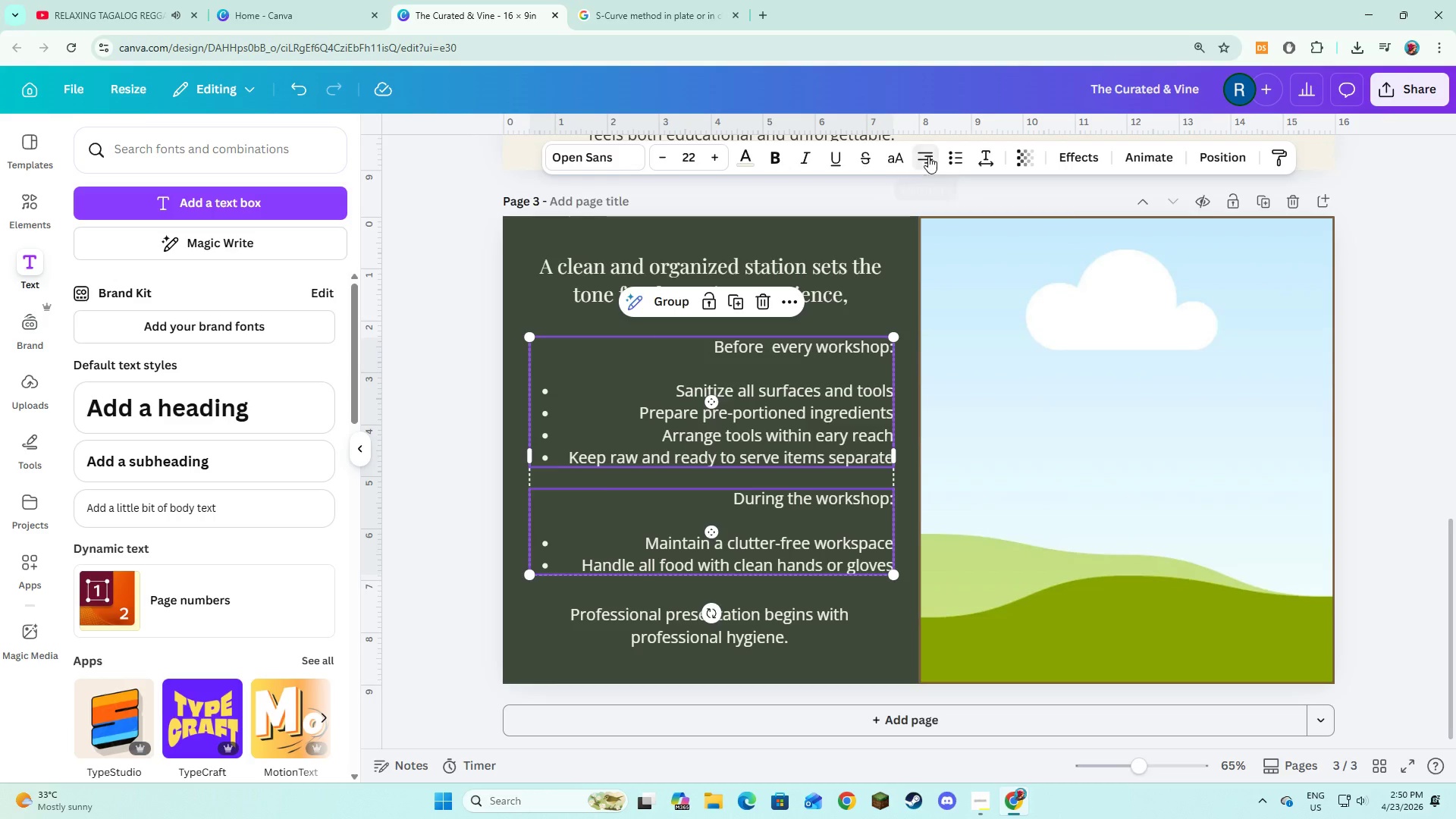 
left_click([949, 300])
 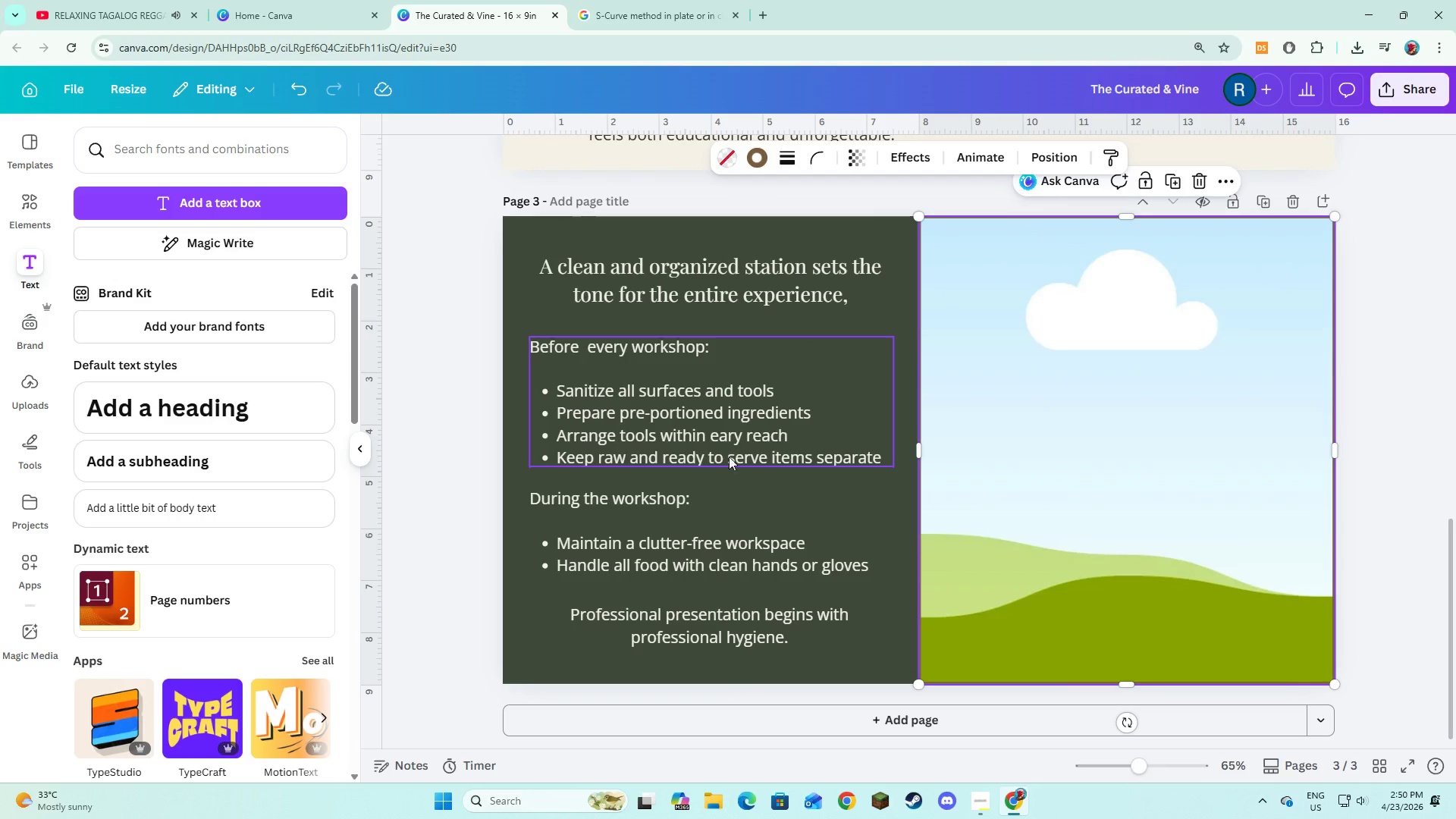 
left_click([655, 607])
 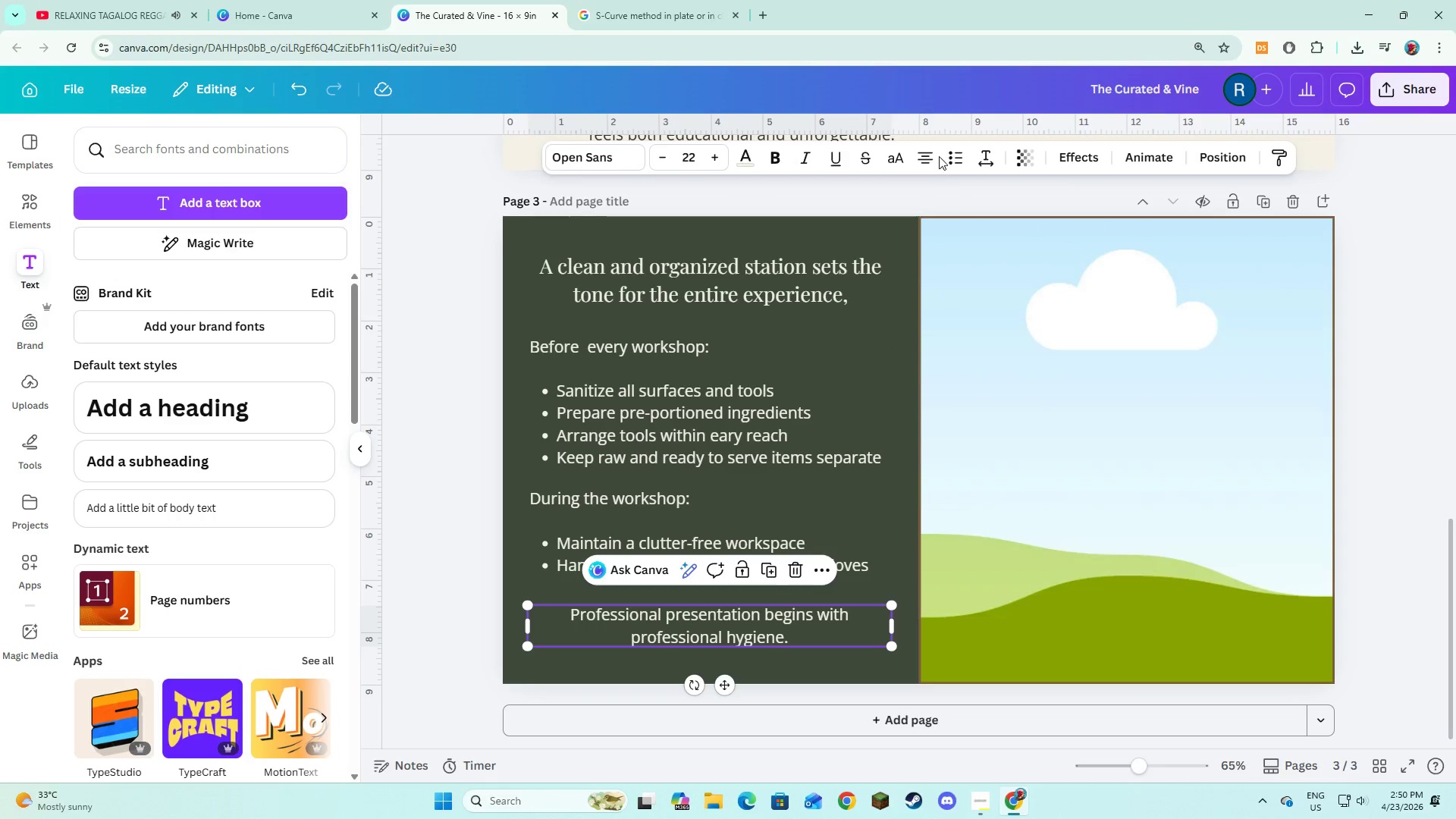 
left_click([933, 152])
 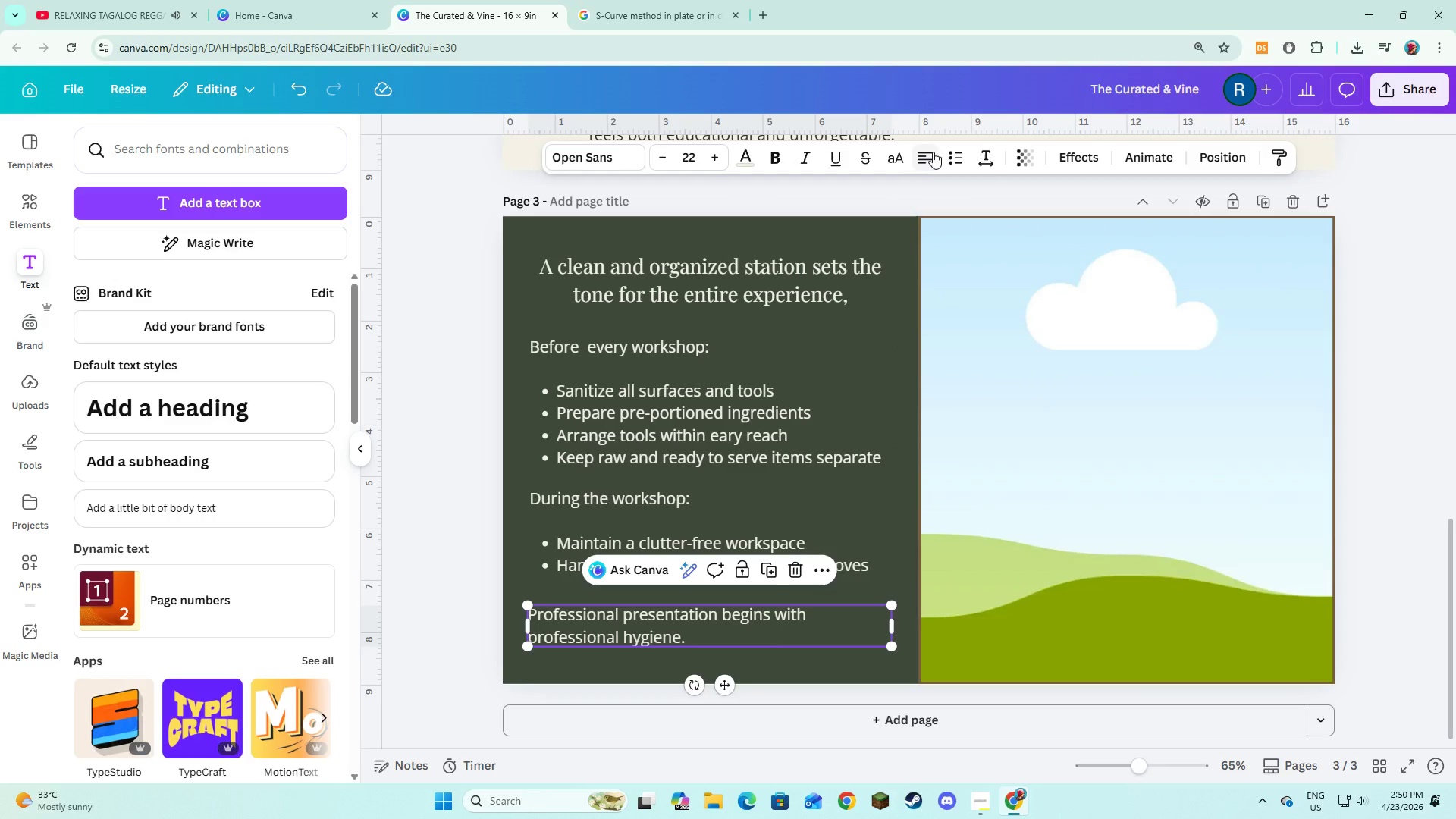 
left_click([933, 152])
 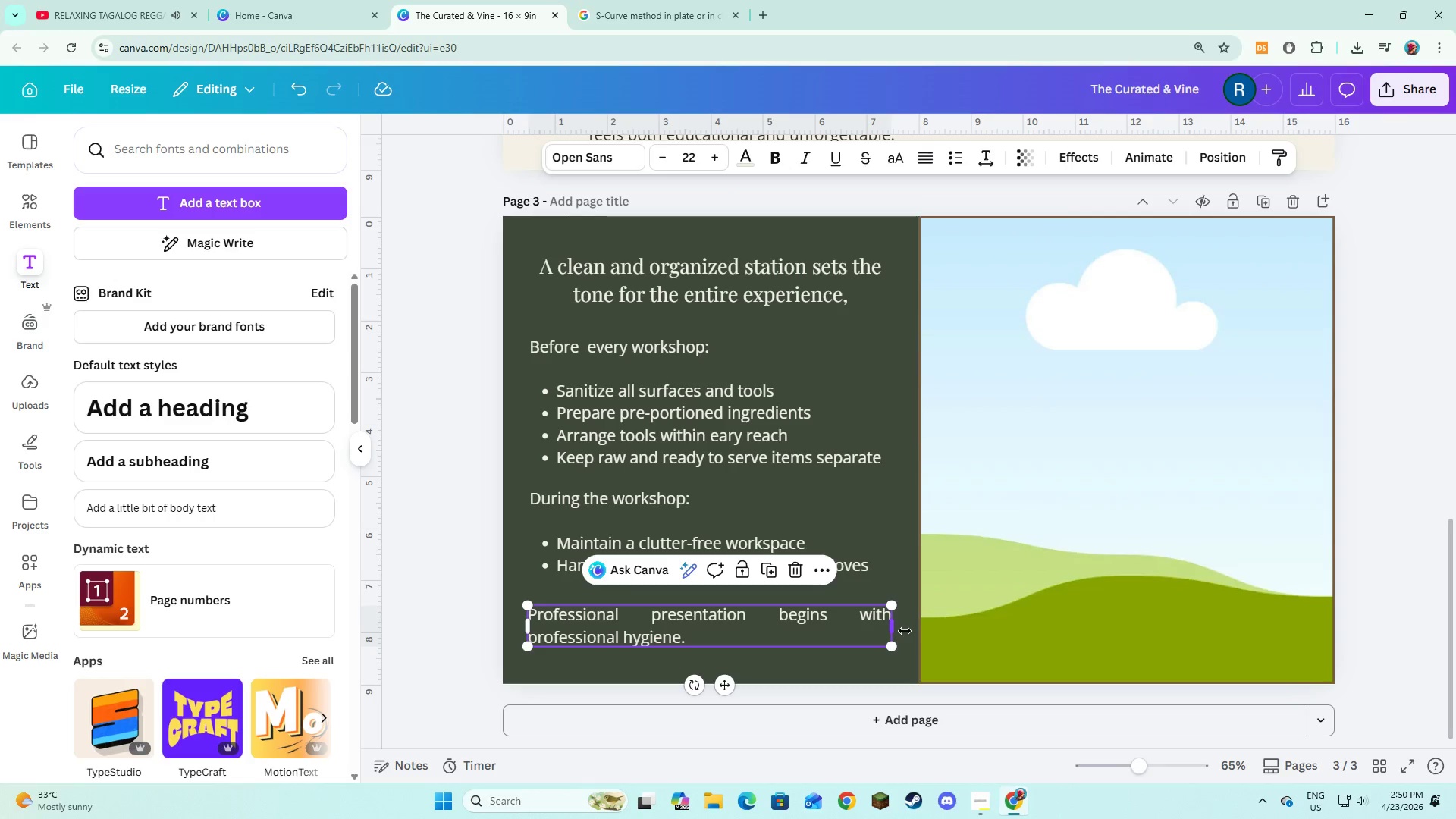 
left_click_drag(start_coordinate=[893, 628], to_coordinate=[843, 620])
 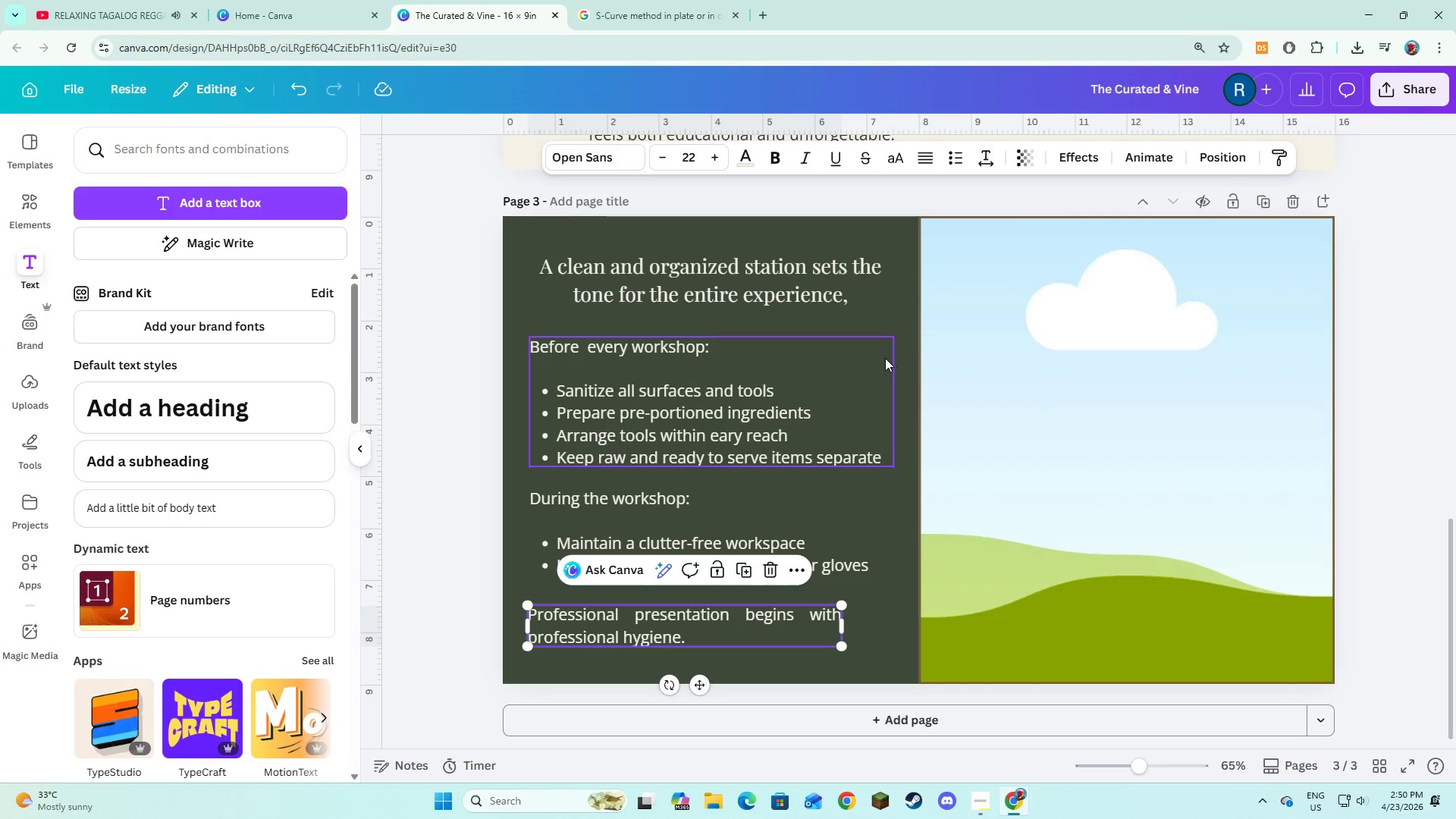 
key(Control+Z)
 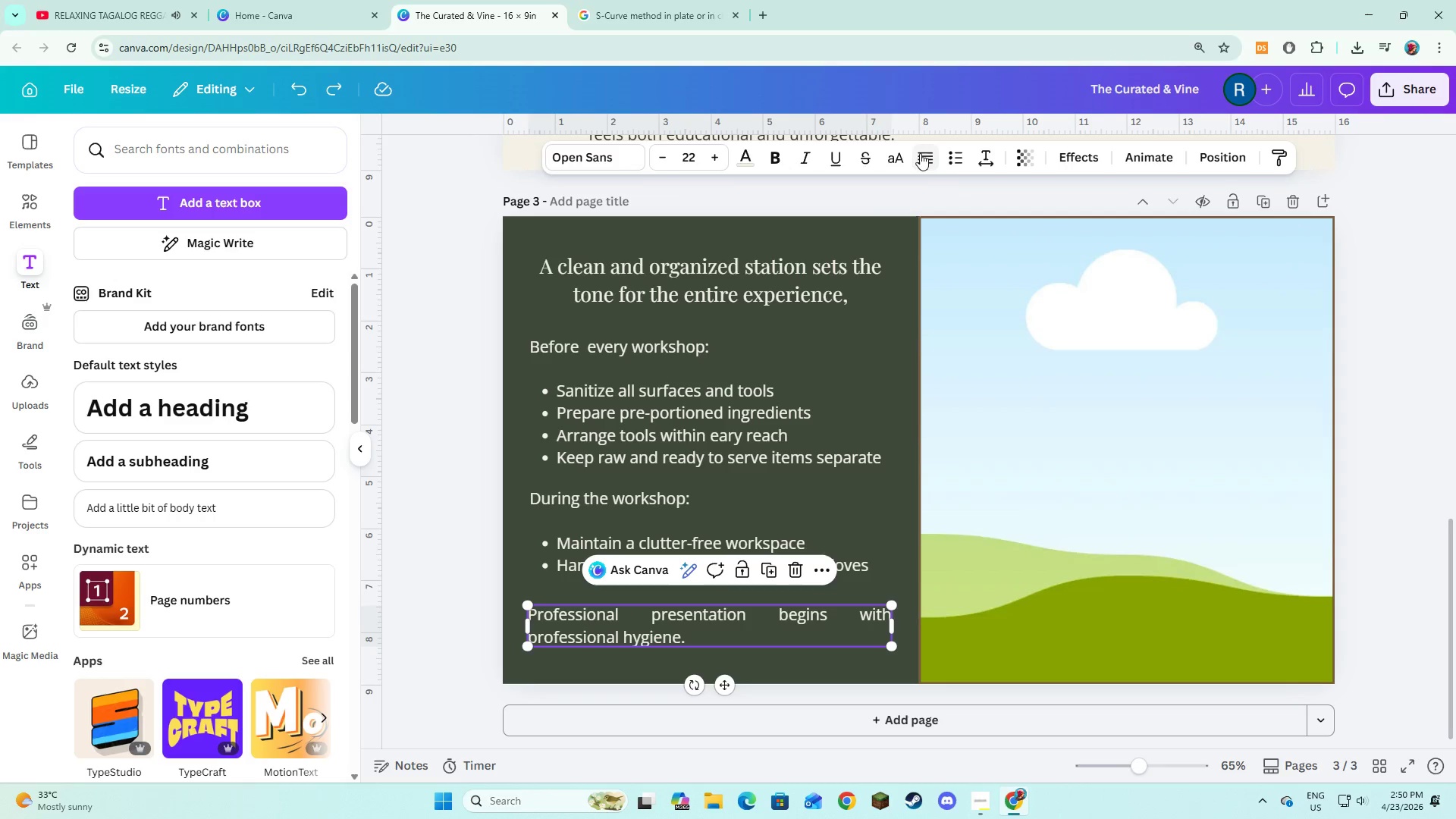 
left_click([916, 152])
 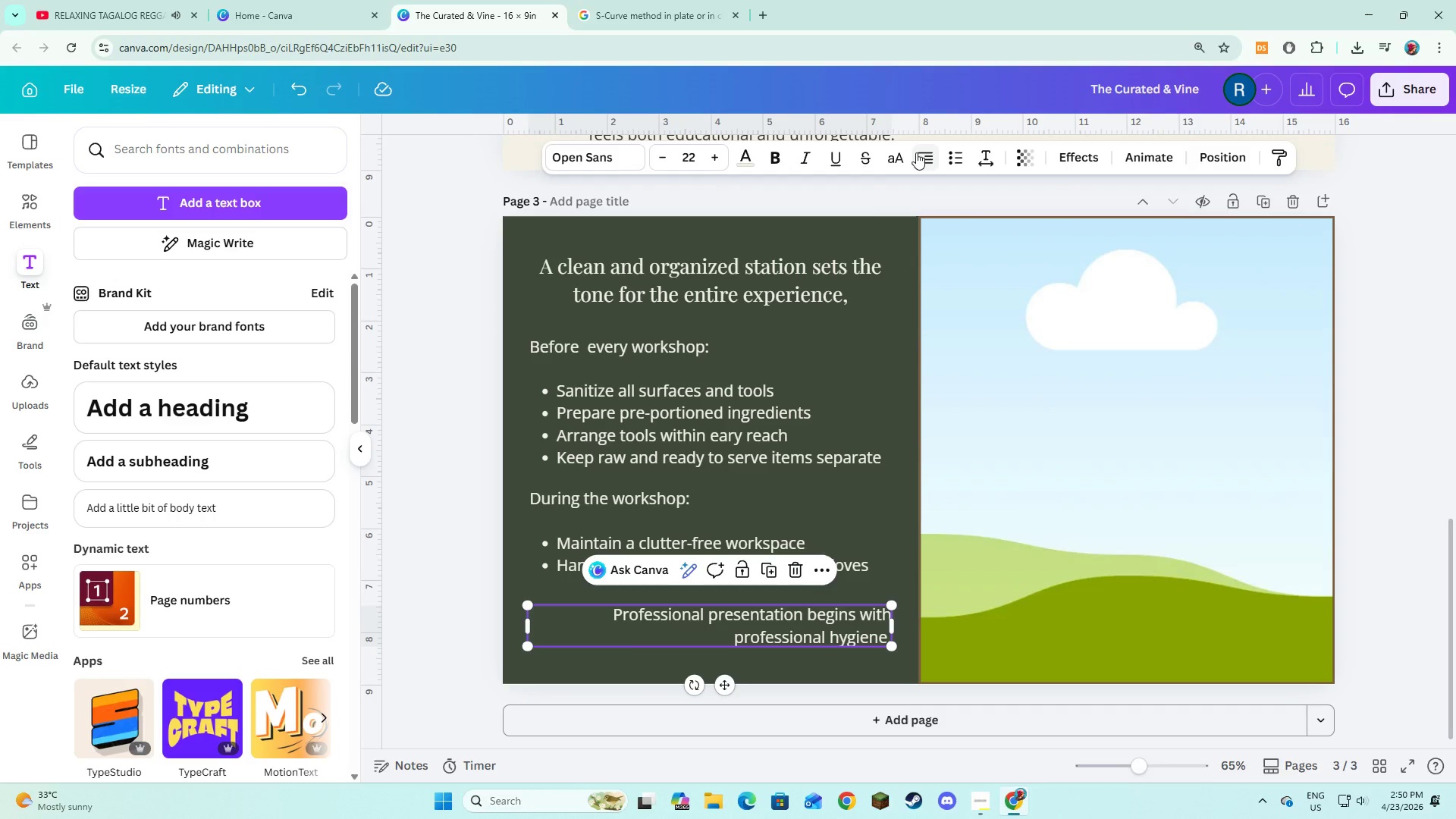 
left_click([916, 152])
 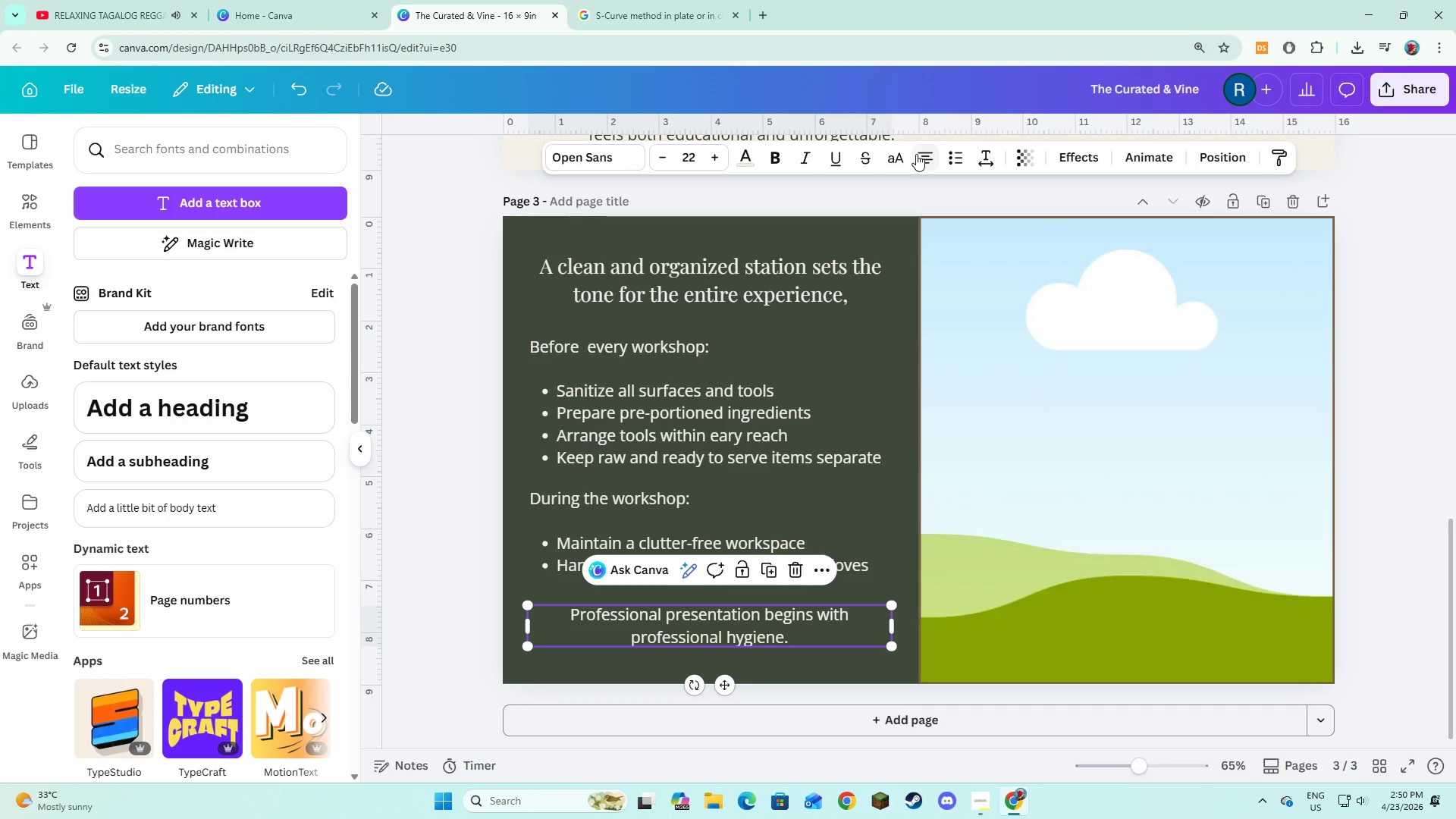 
left_click([916, 154])
 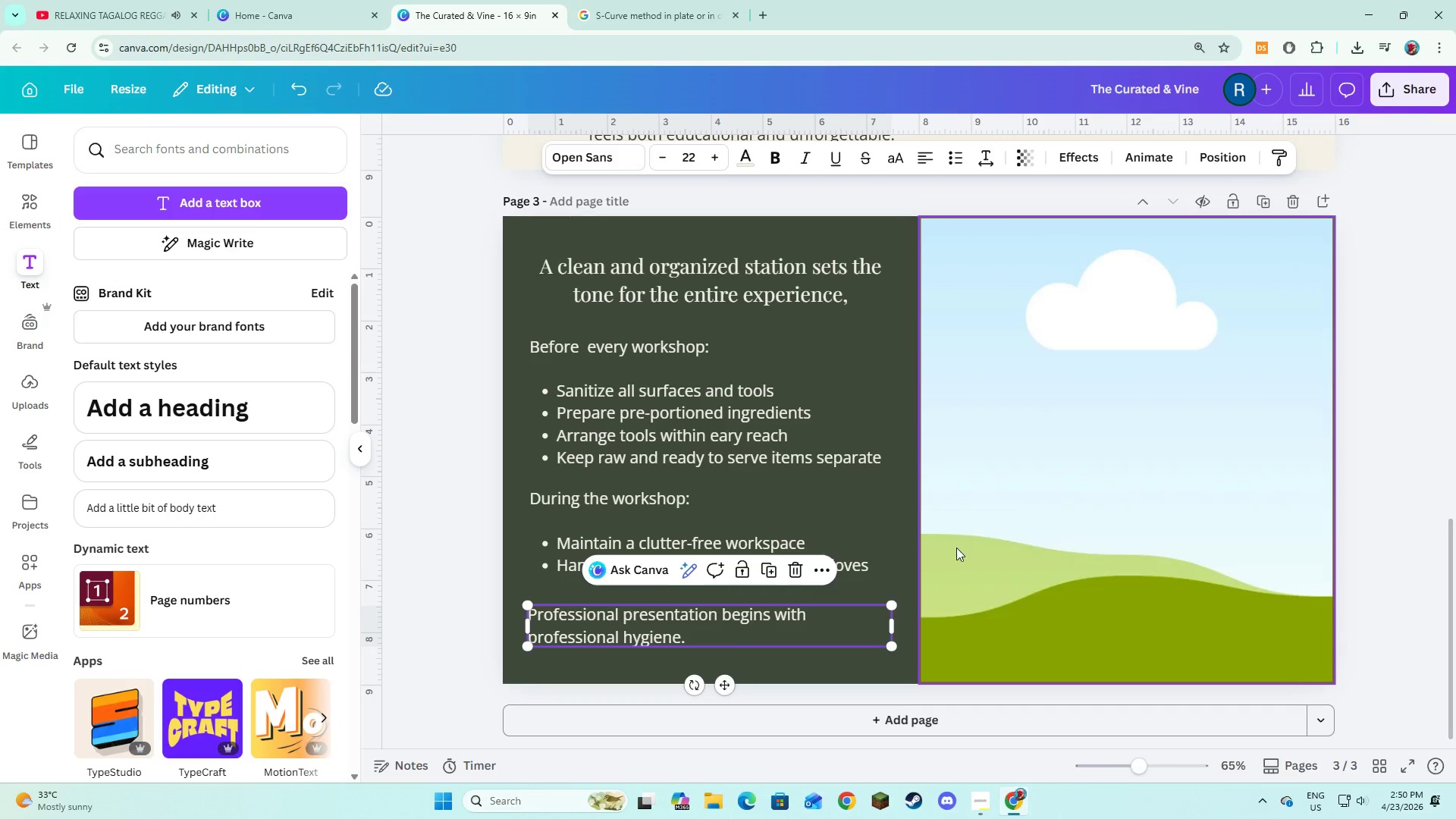 
left_click([956, 549])
 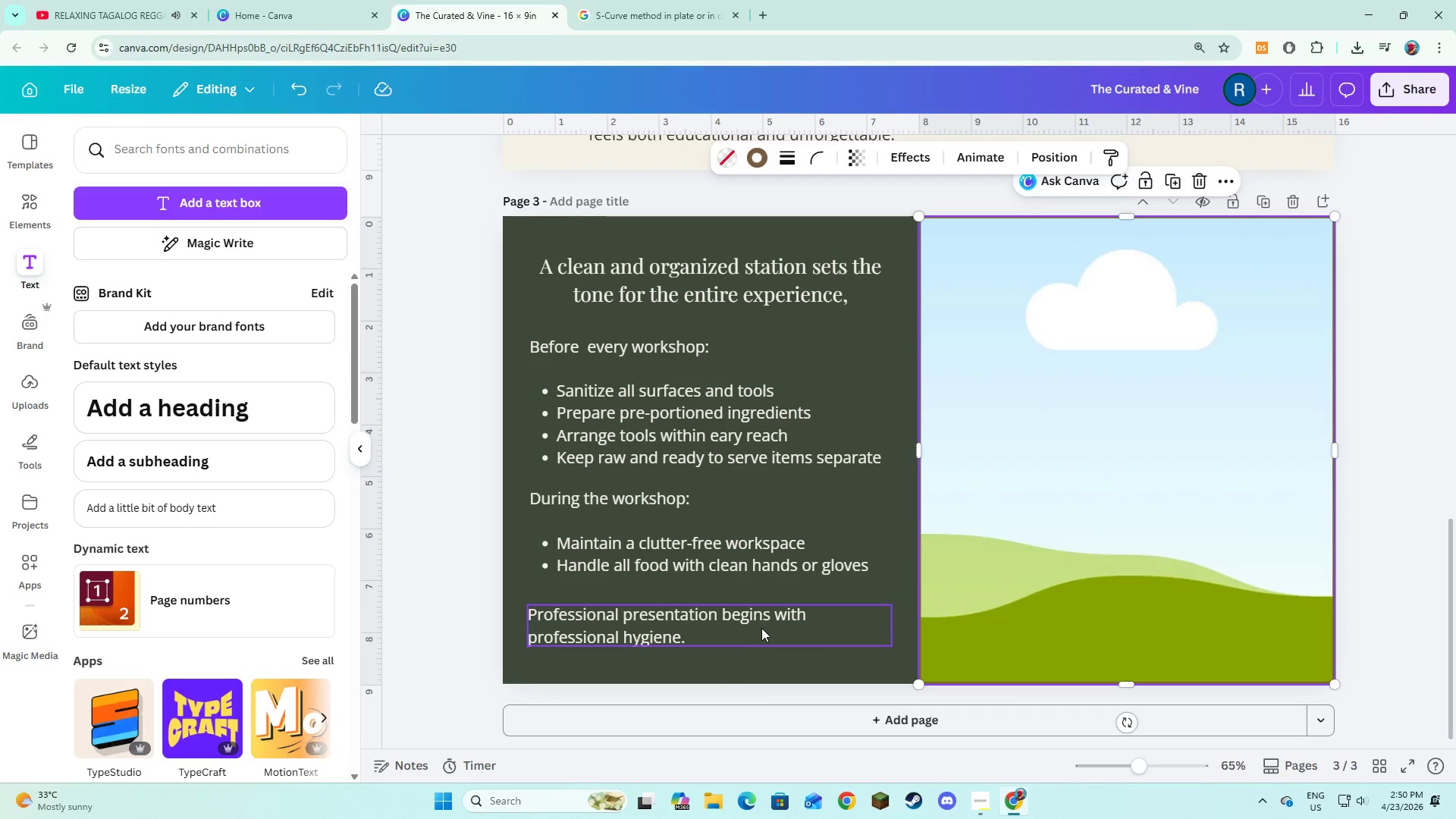 
left_click([751, 689])
 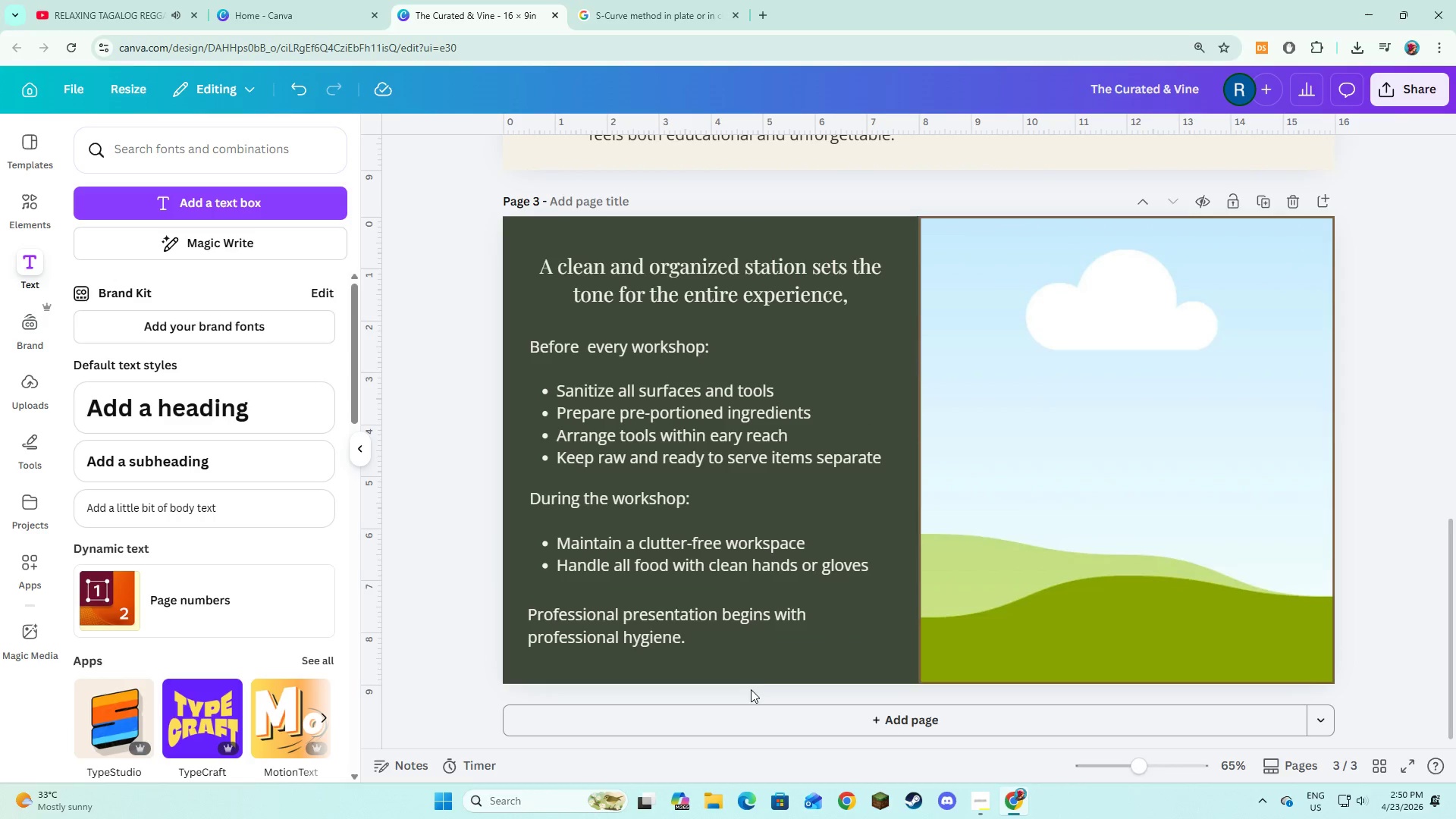 
wait(5.22)
 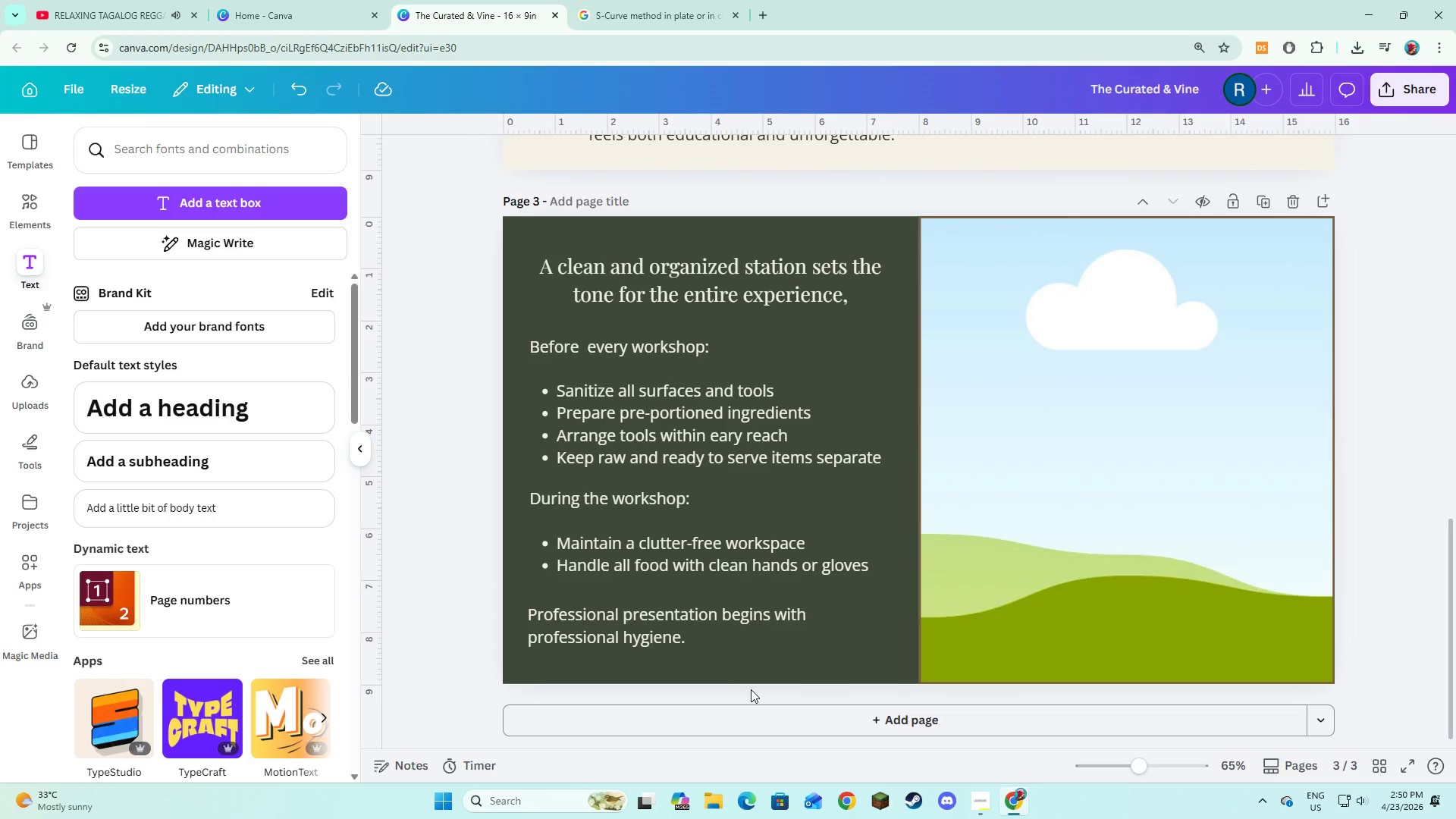 
left_click([15, 197])
 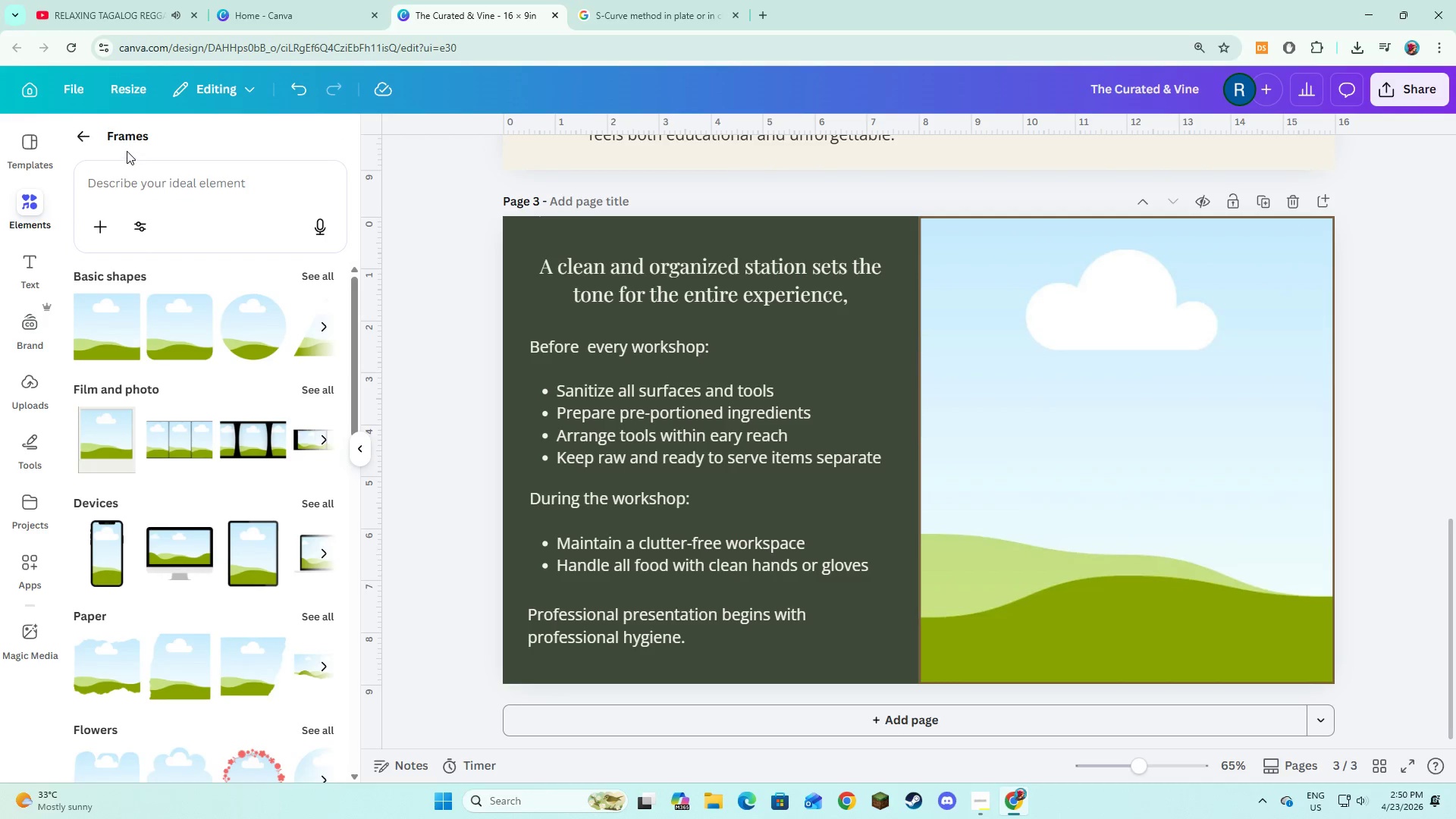 
left_click([80, 141])
 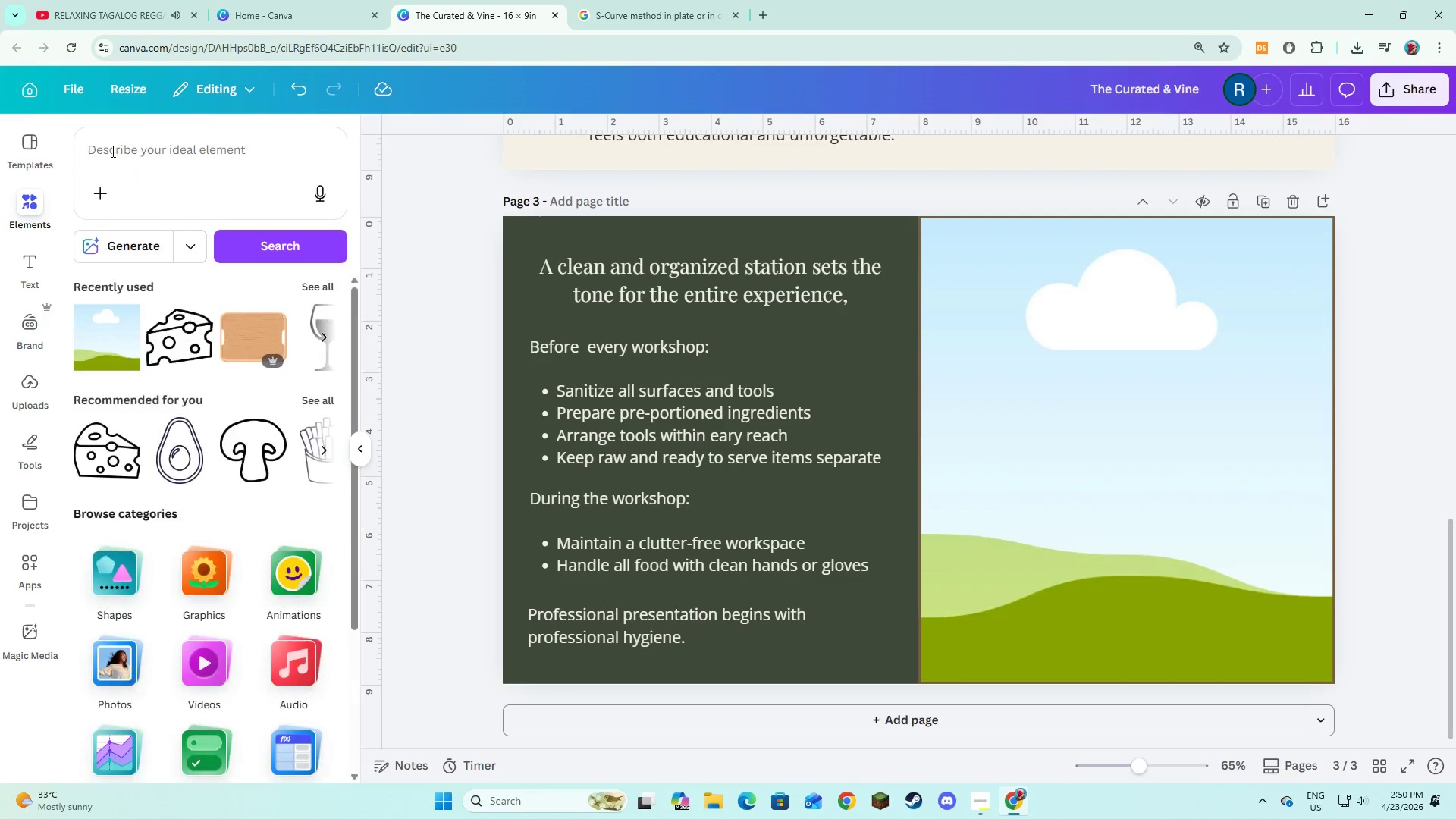 
left_click([112, 151])
 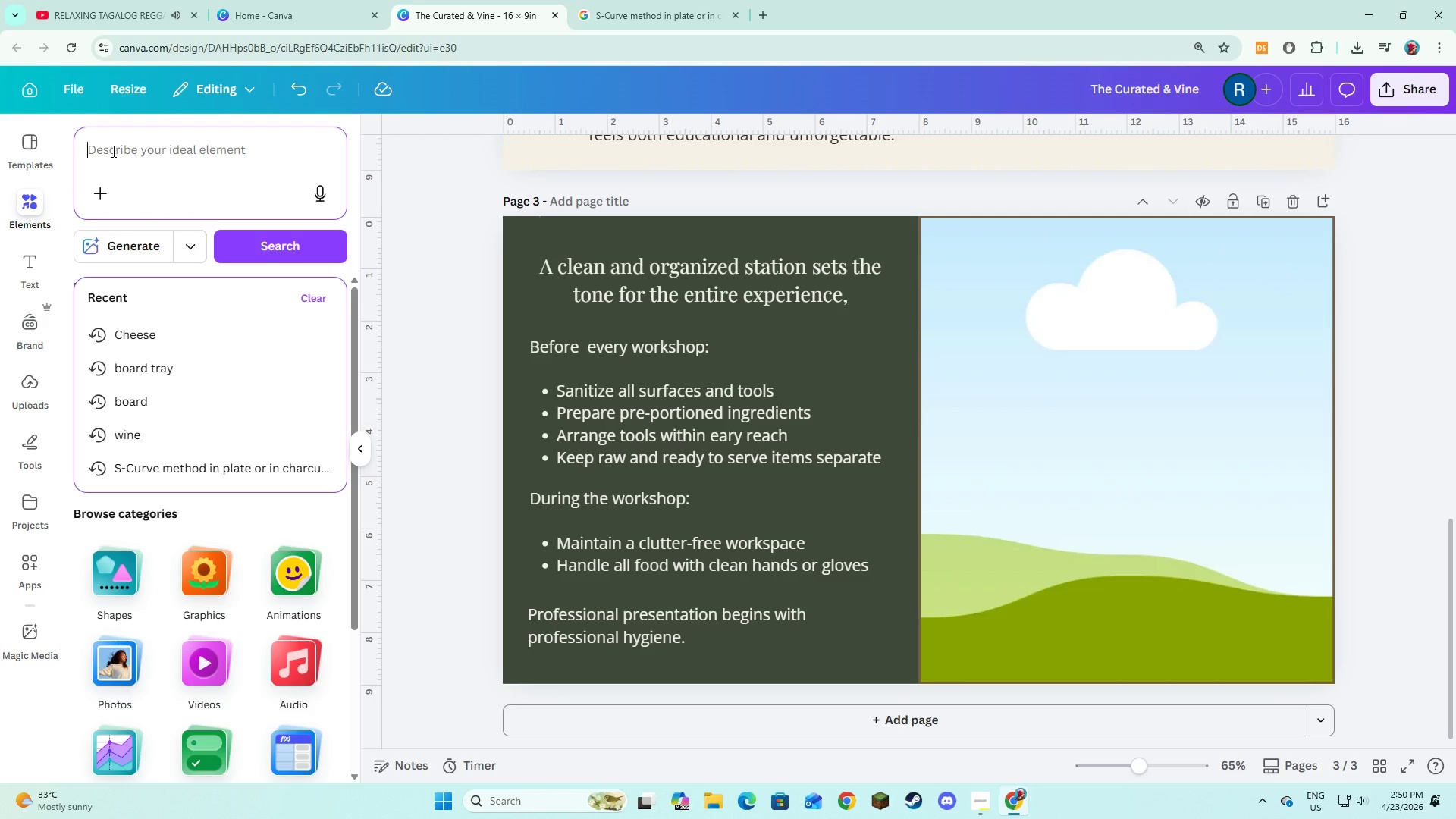 
wait(9.58)
 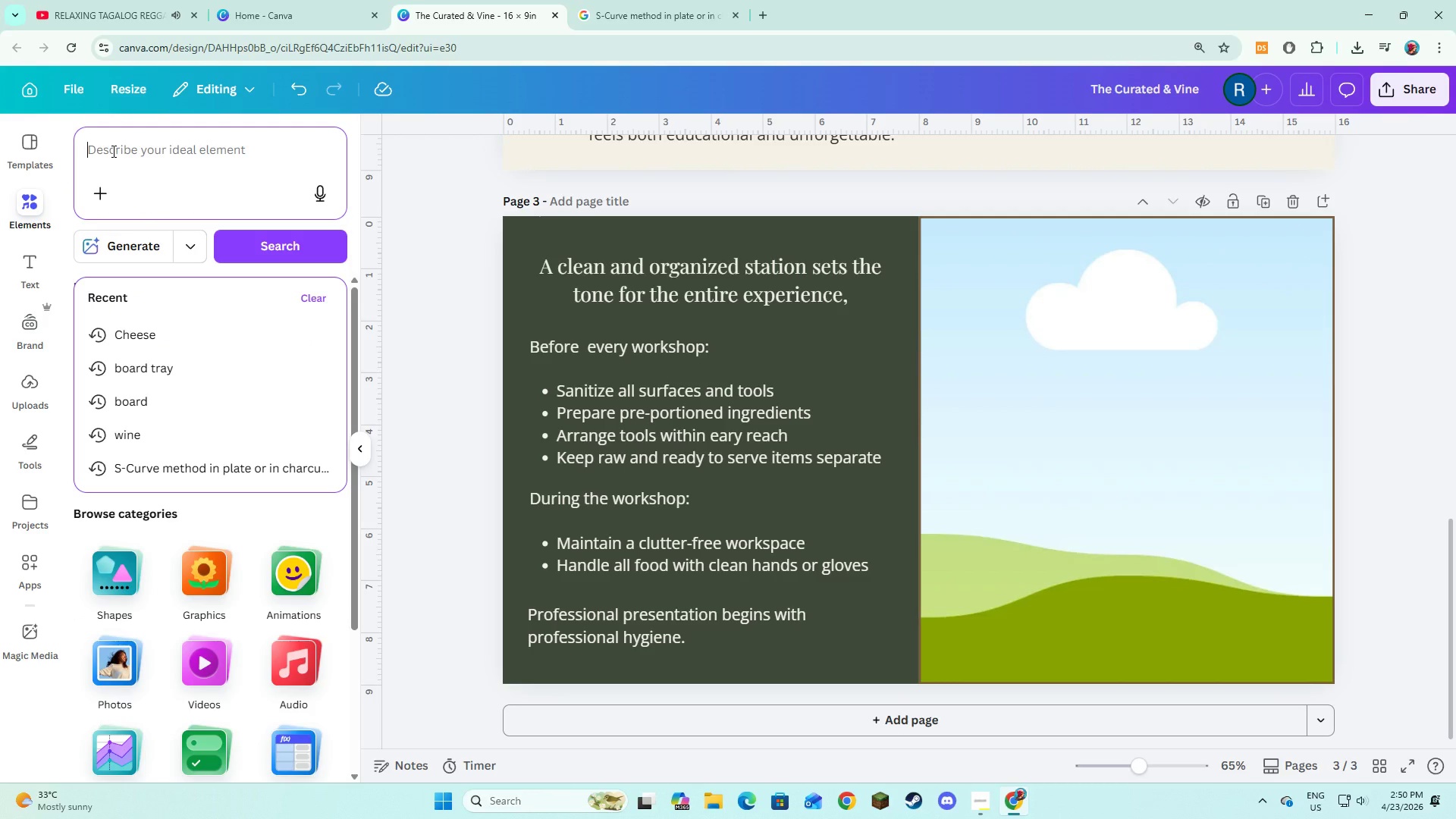 
type(cean prep station)
 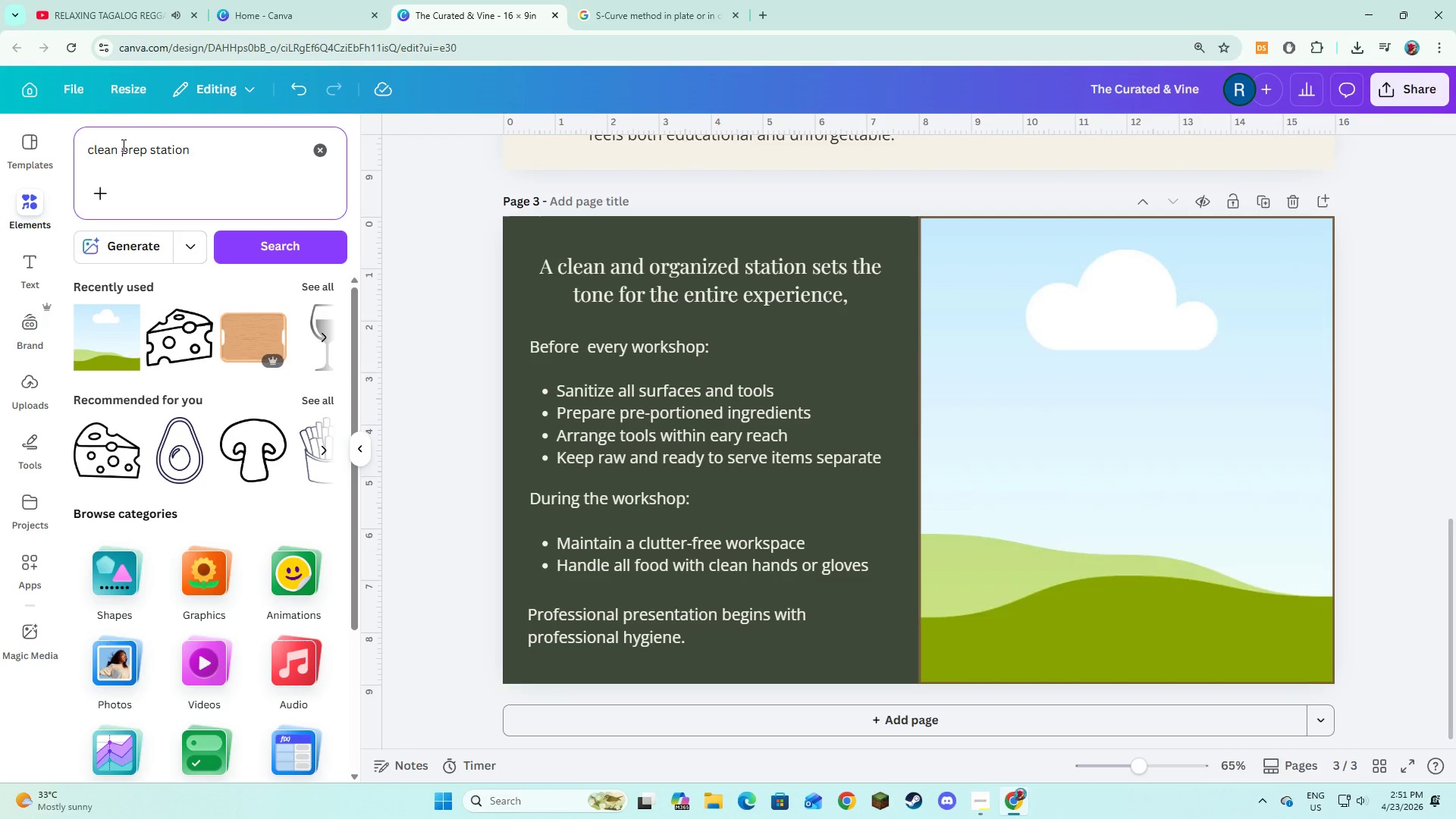 
hold_key(key=L, duration=13.7)
 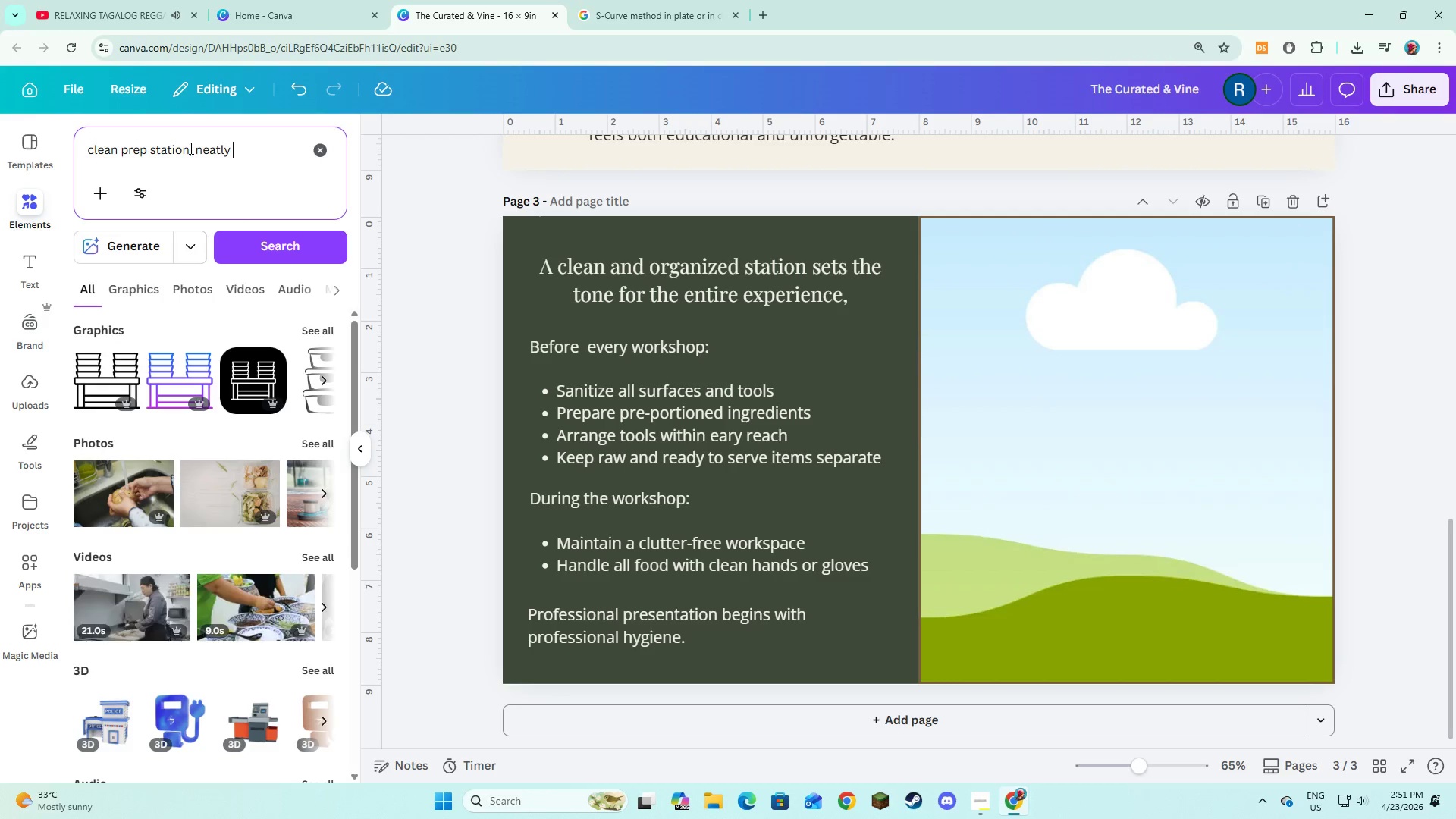 
key(Enter)
 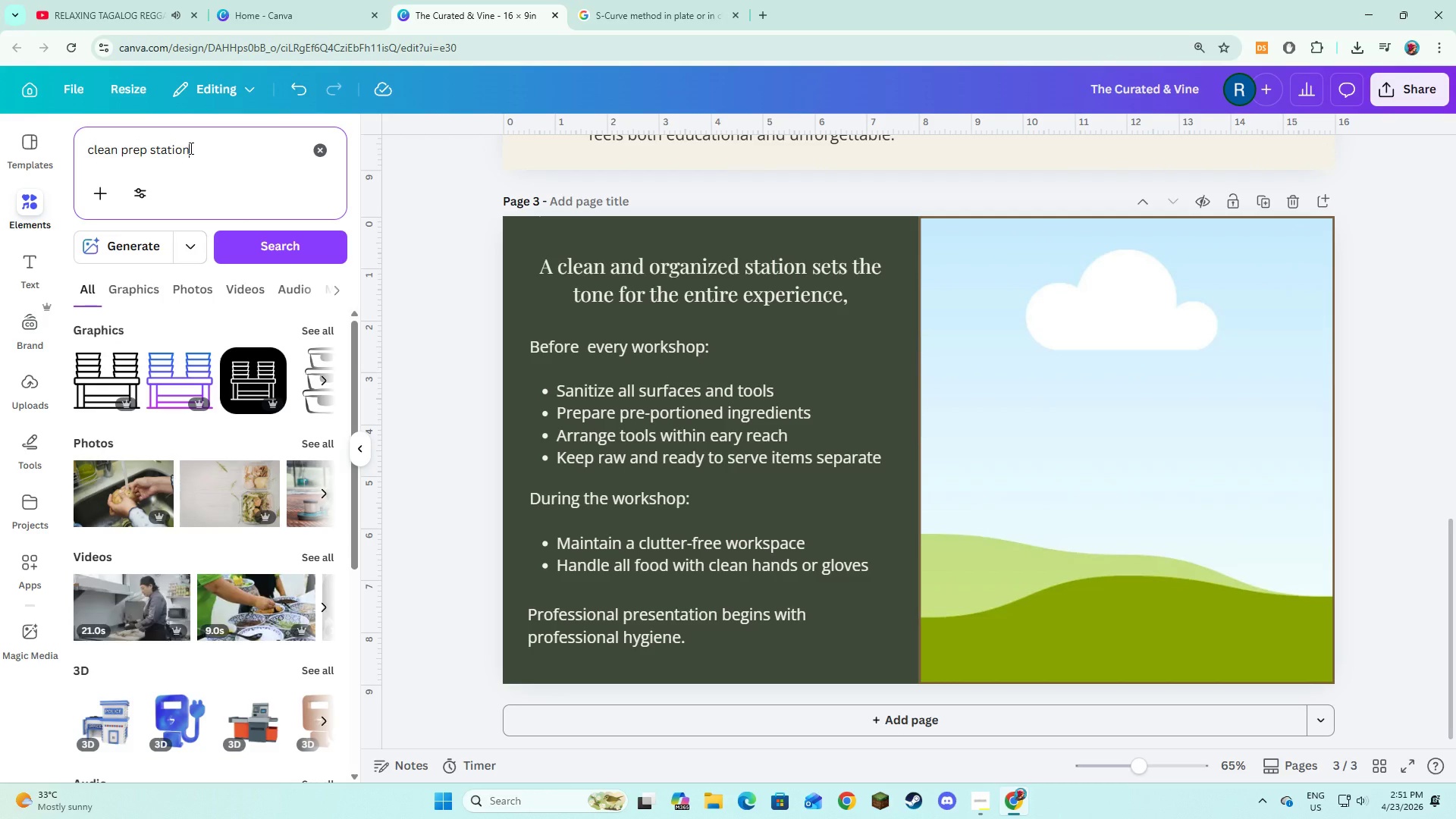 
type(, neaty arranged tools)
 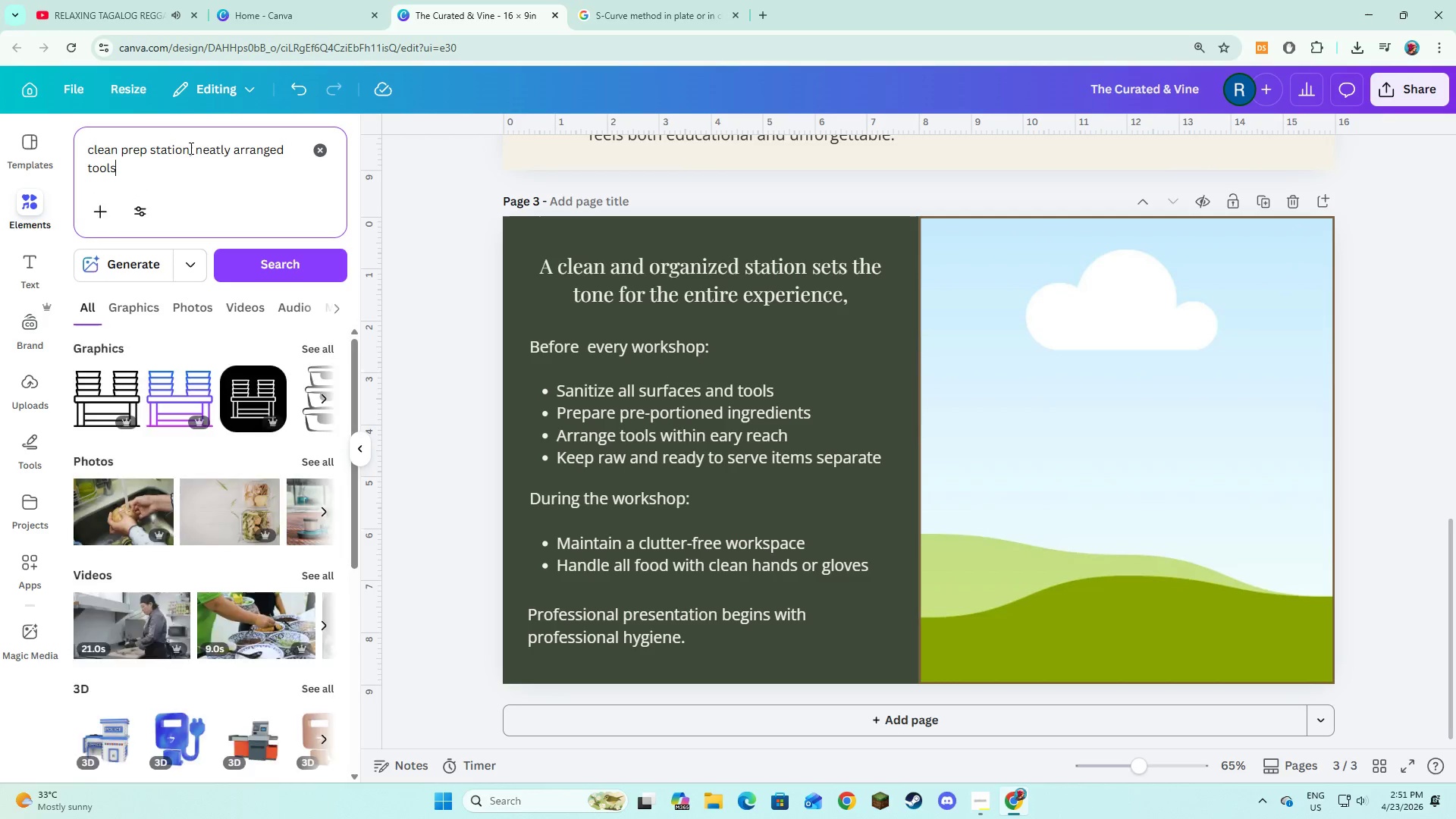 
key(Enter)
 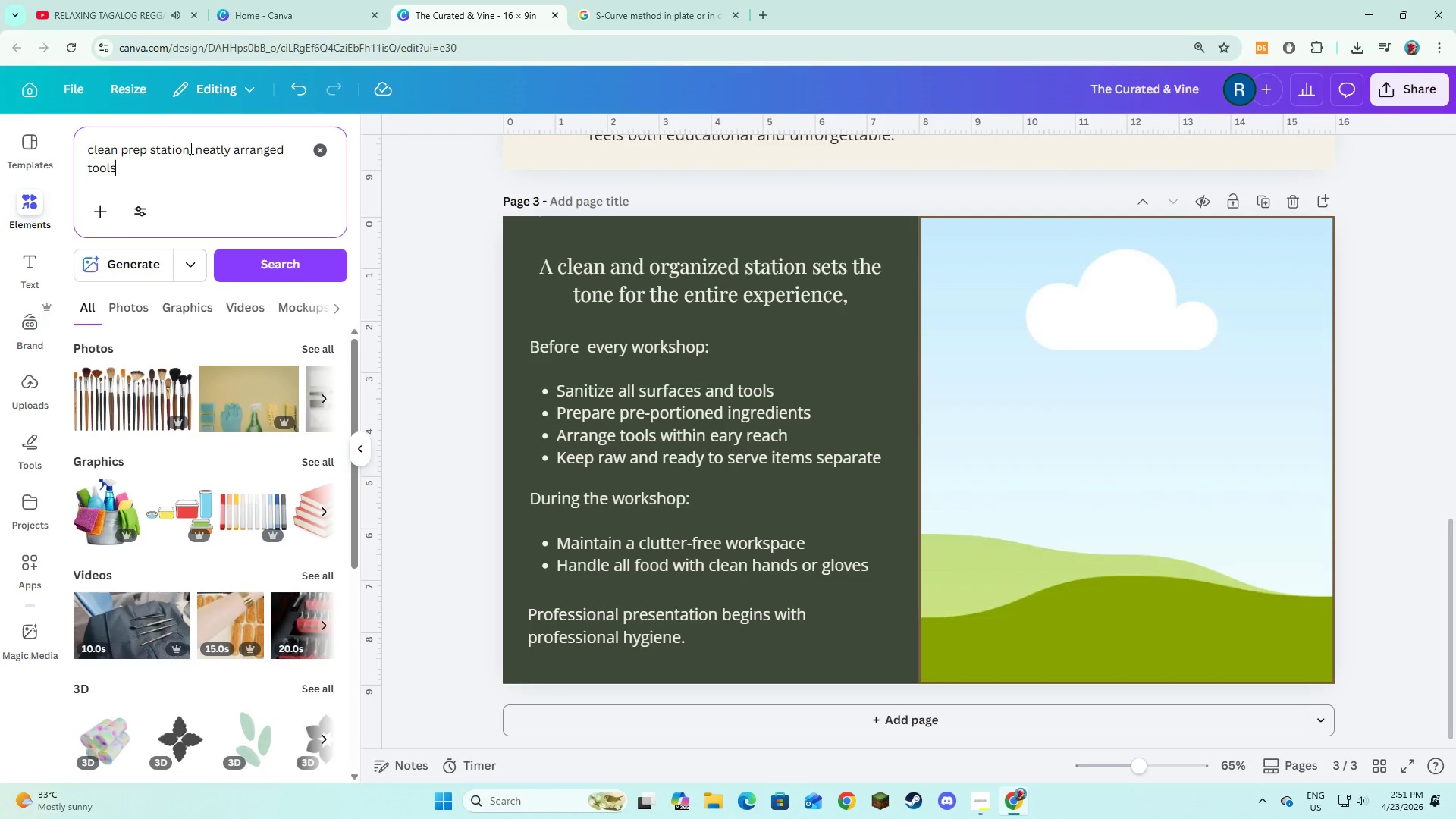 
type( in kitx)
key(Backspace)
type(chen)
 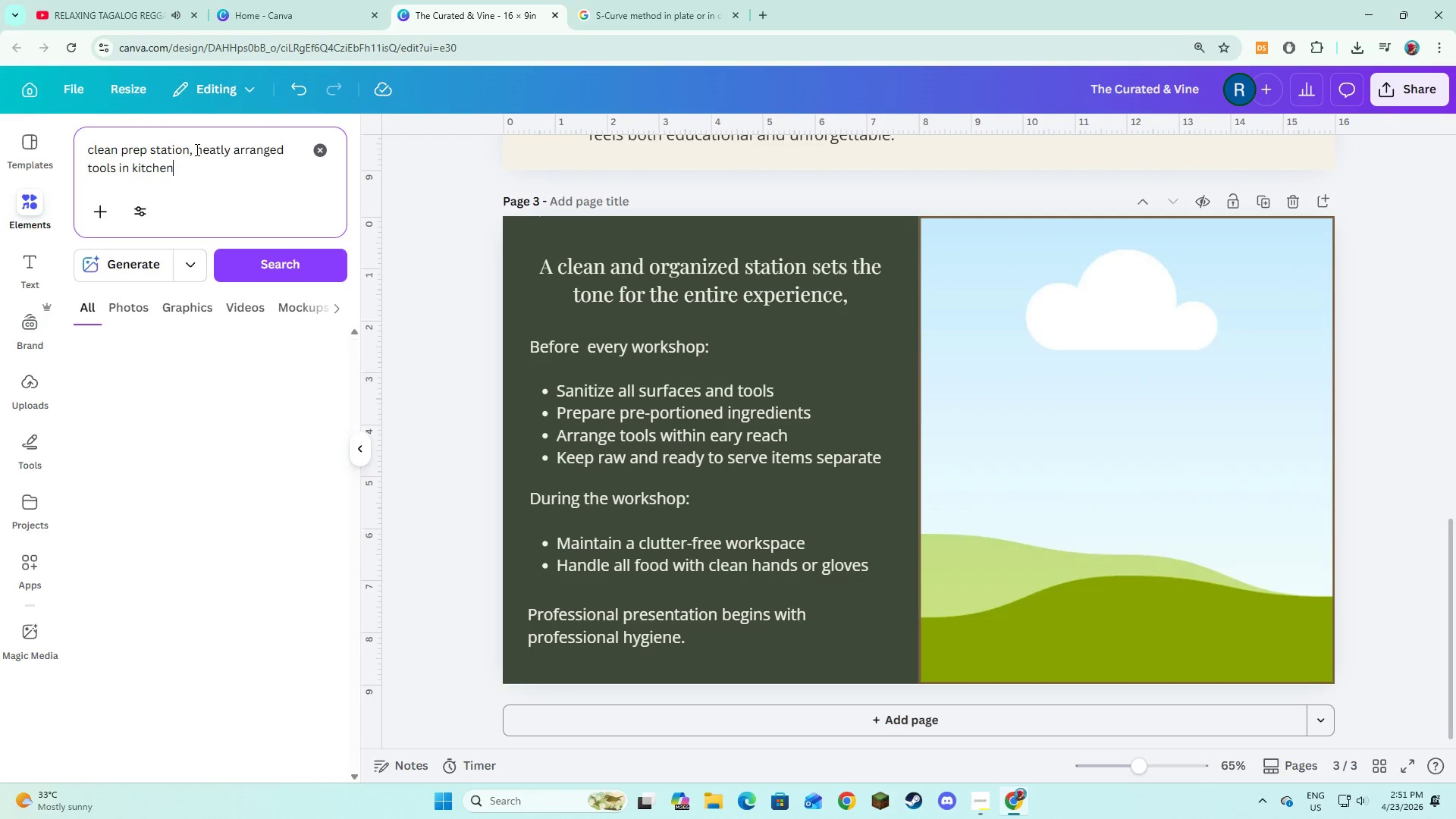 
key(Enter)
 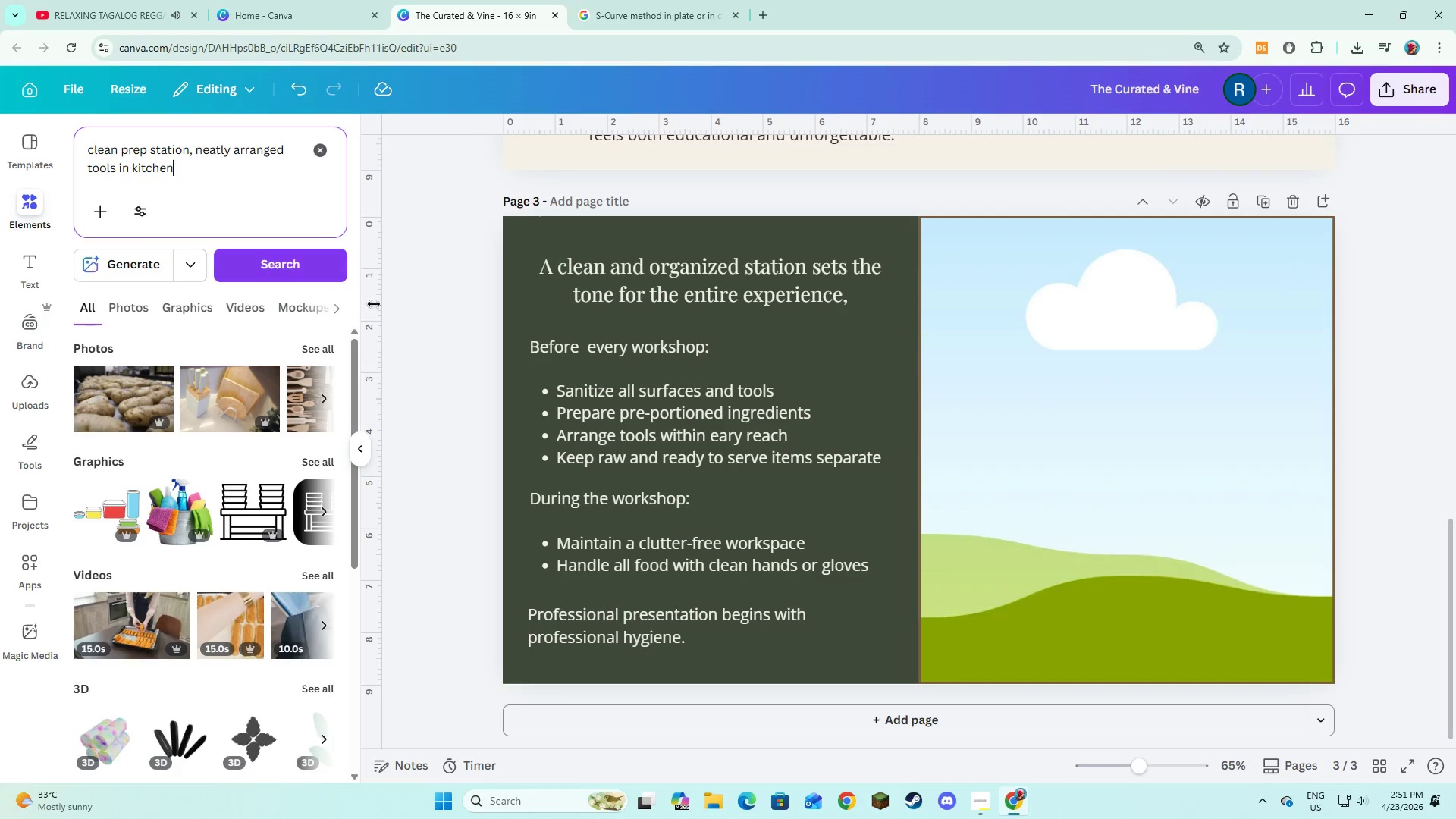 
left_click([333, 347])
 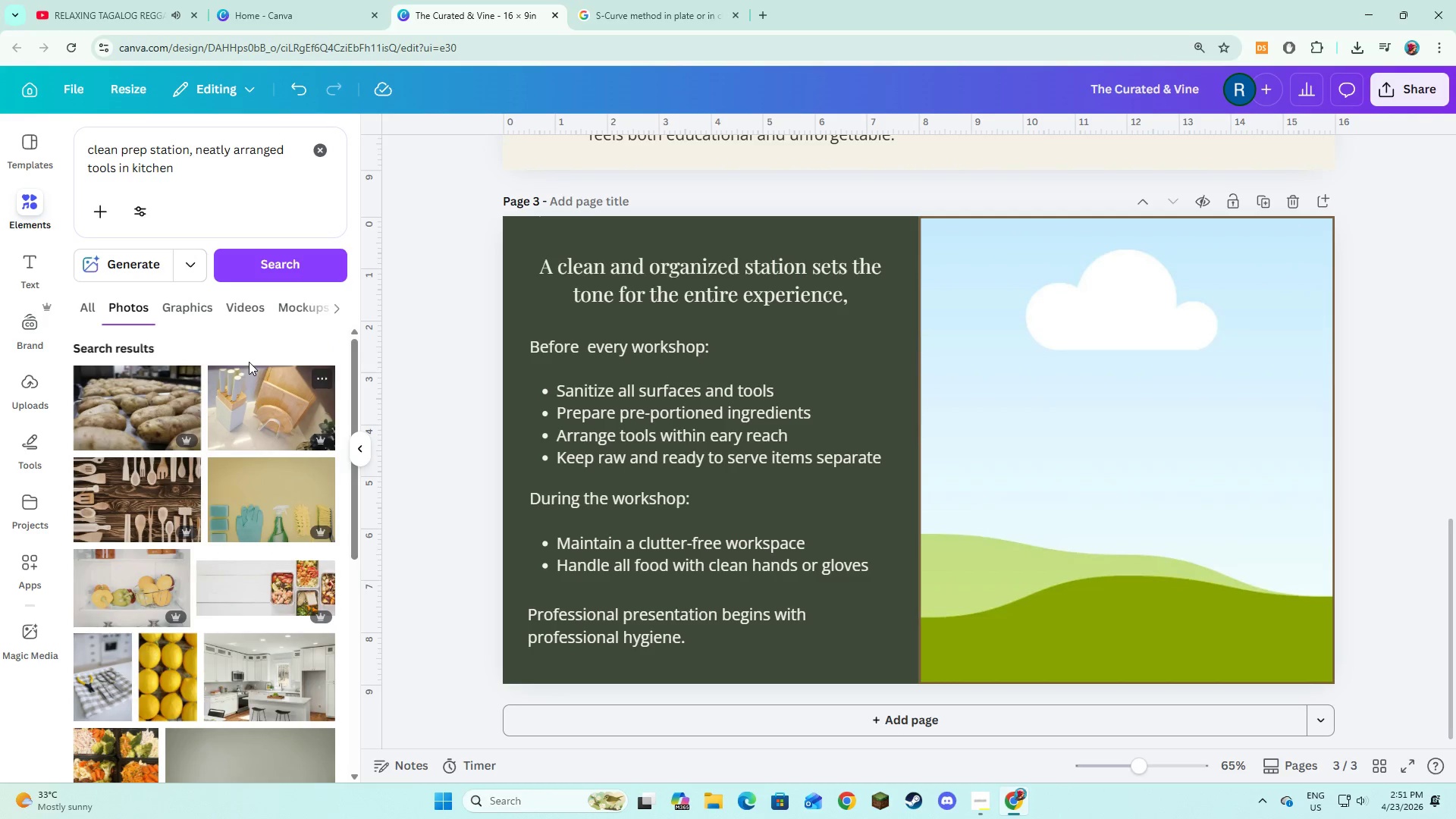 
scroll: coordinate [262, 500], scroll_direction: down, amount: 14.0
 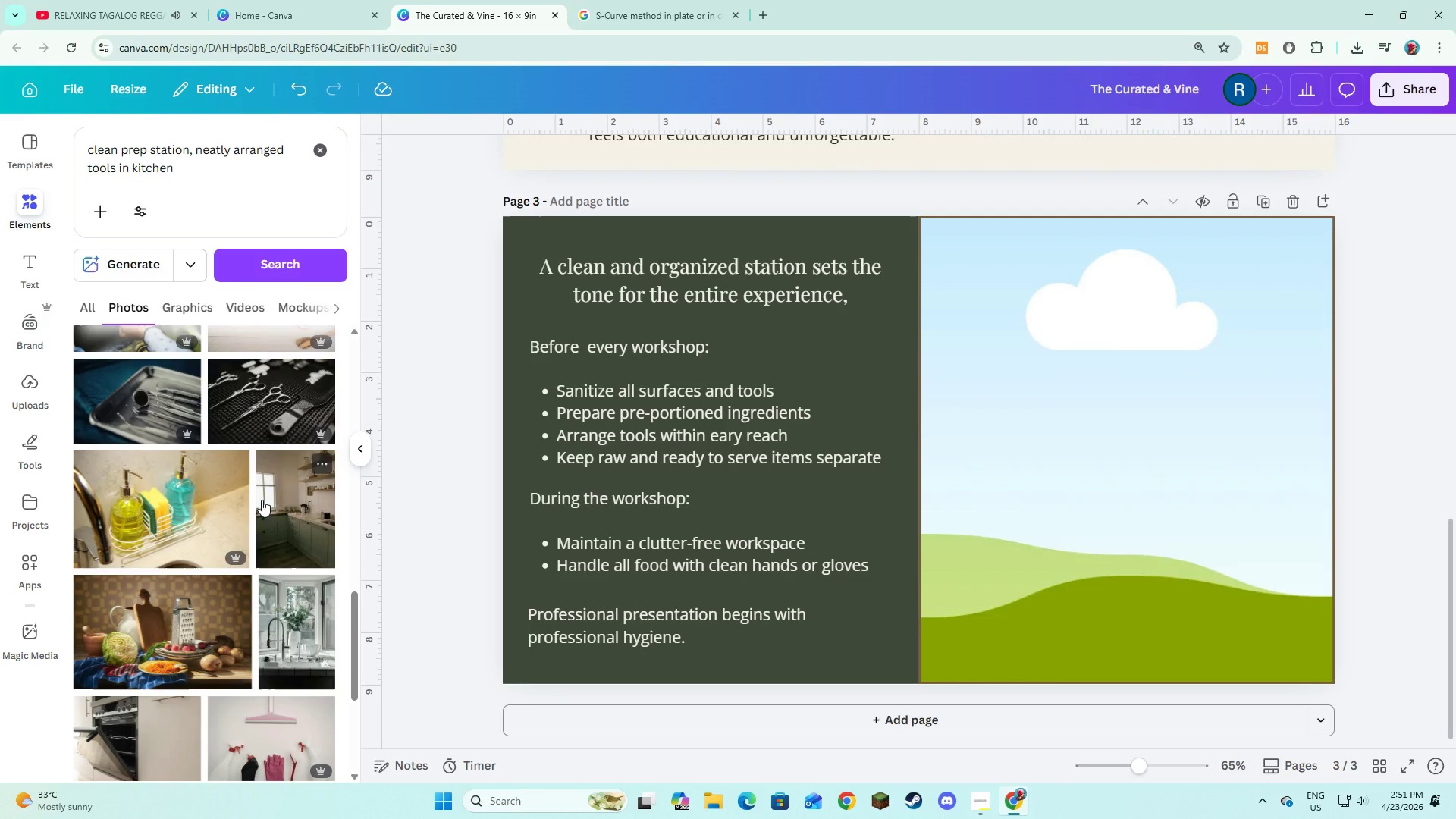 
scroll: coordinate [262, 500], scroll_direction: down, amount: 1.0
 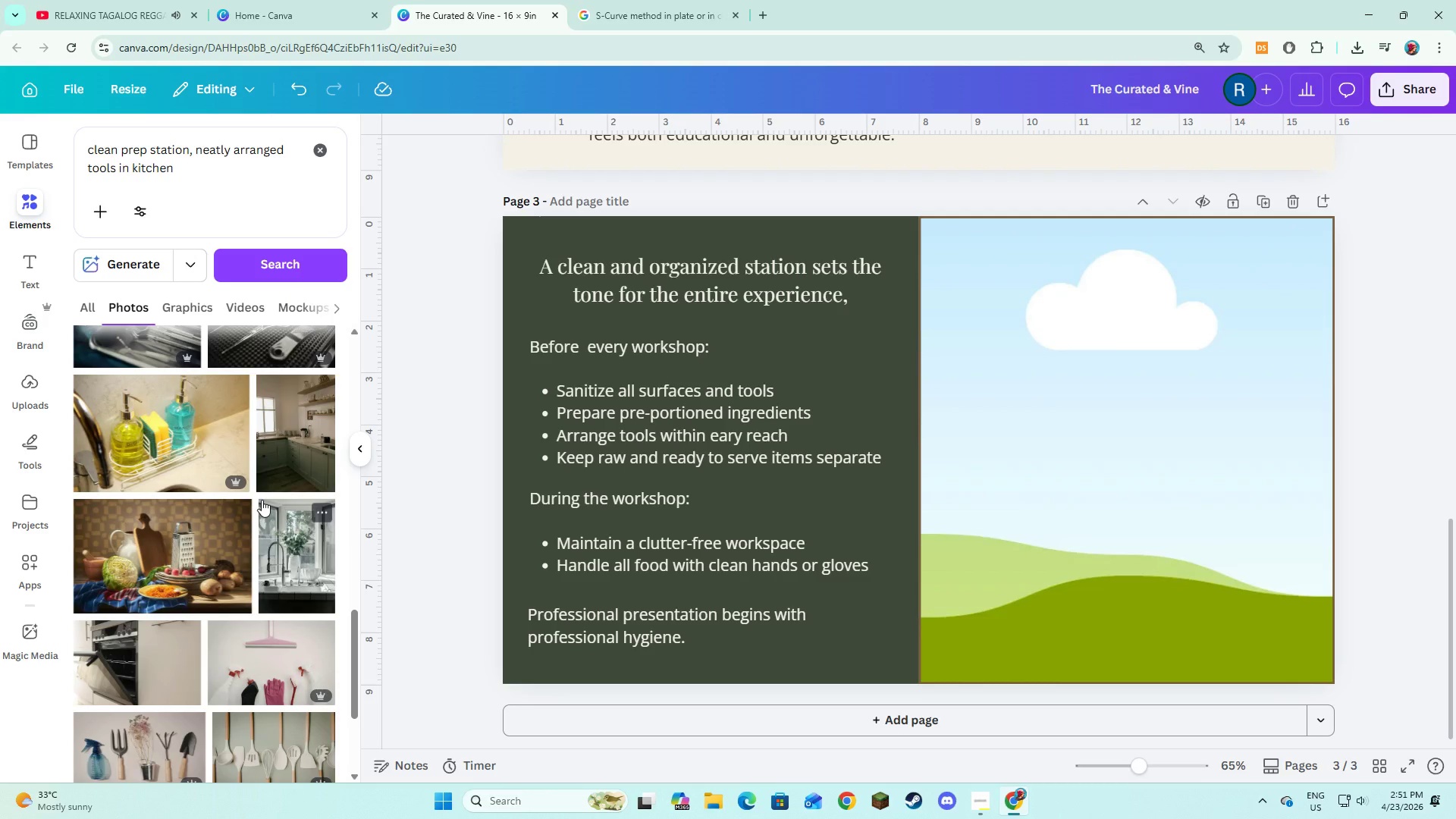 
left_click([202, 564])
 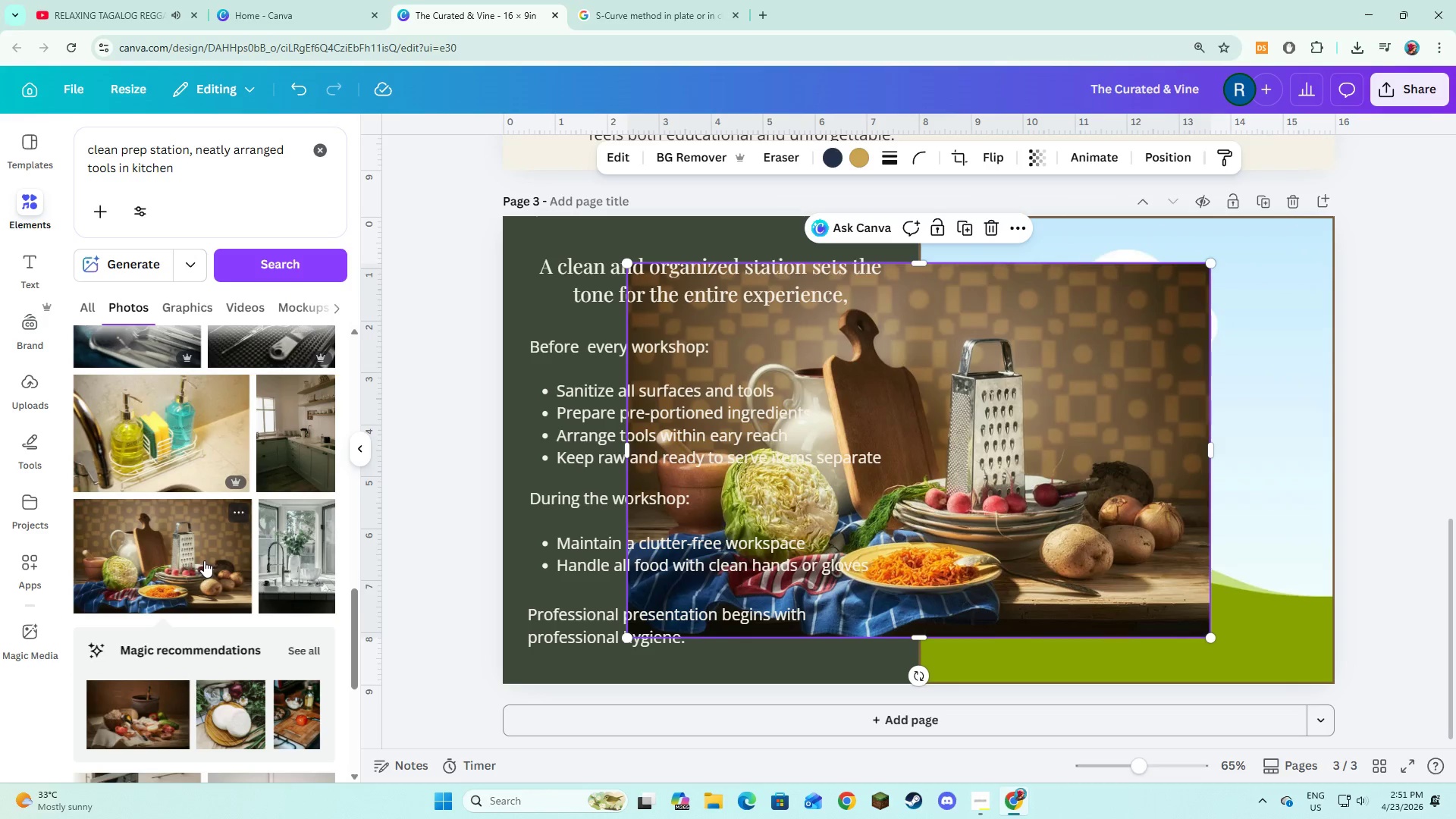 
scroll: coordinate [206, 554], scroll_direction: down, amount: 11.0
 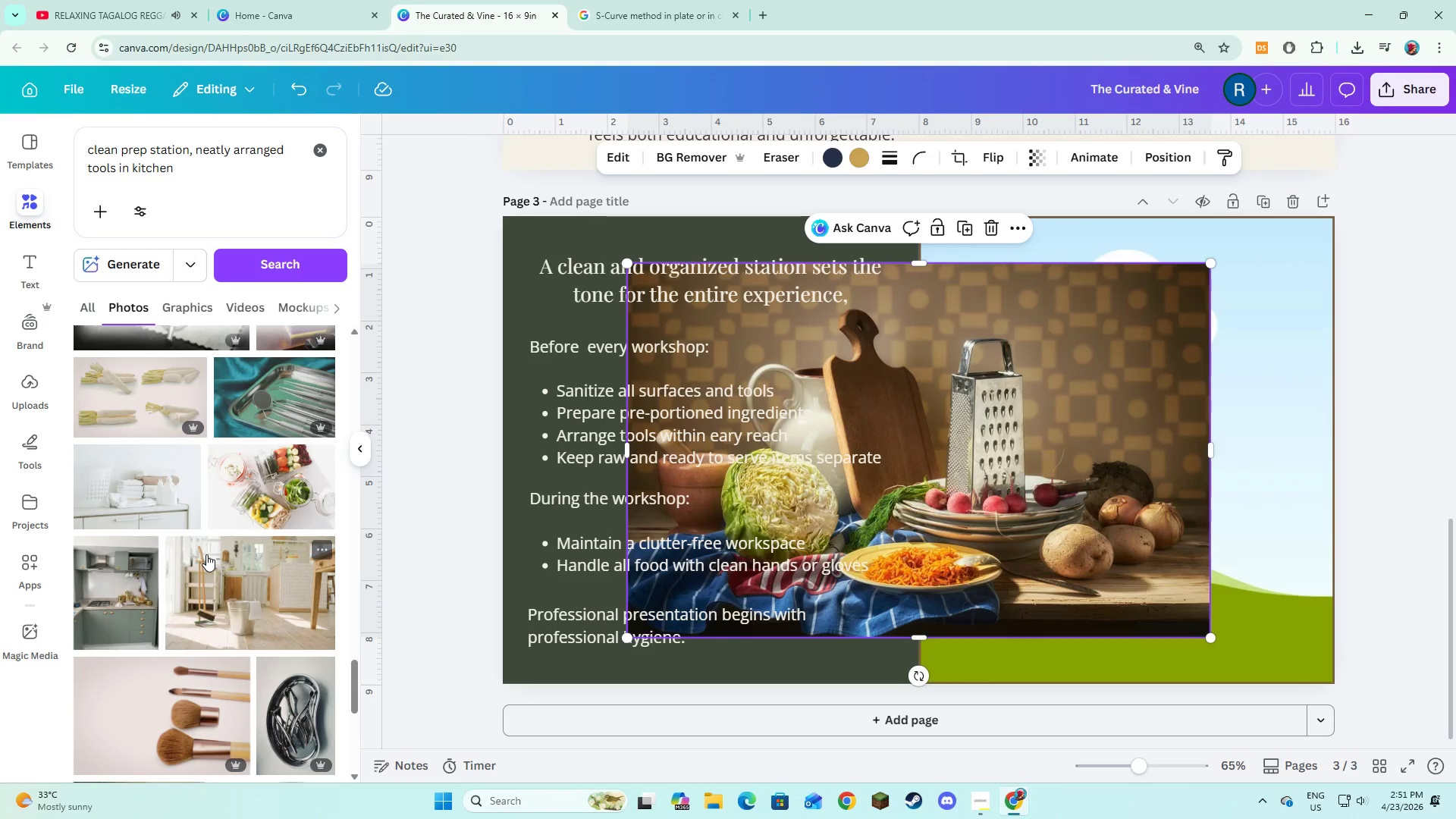 
scroll: coordinate [208, 553], scroll_direction: down, amount: 8.0
 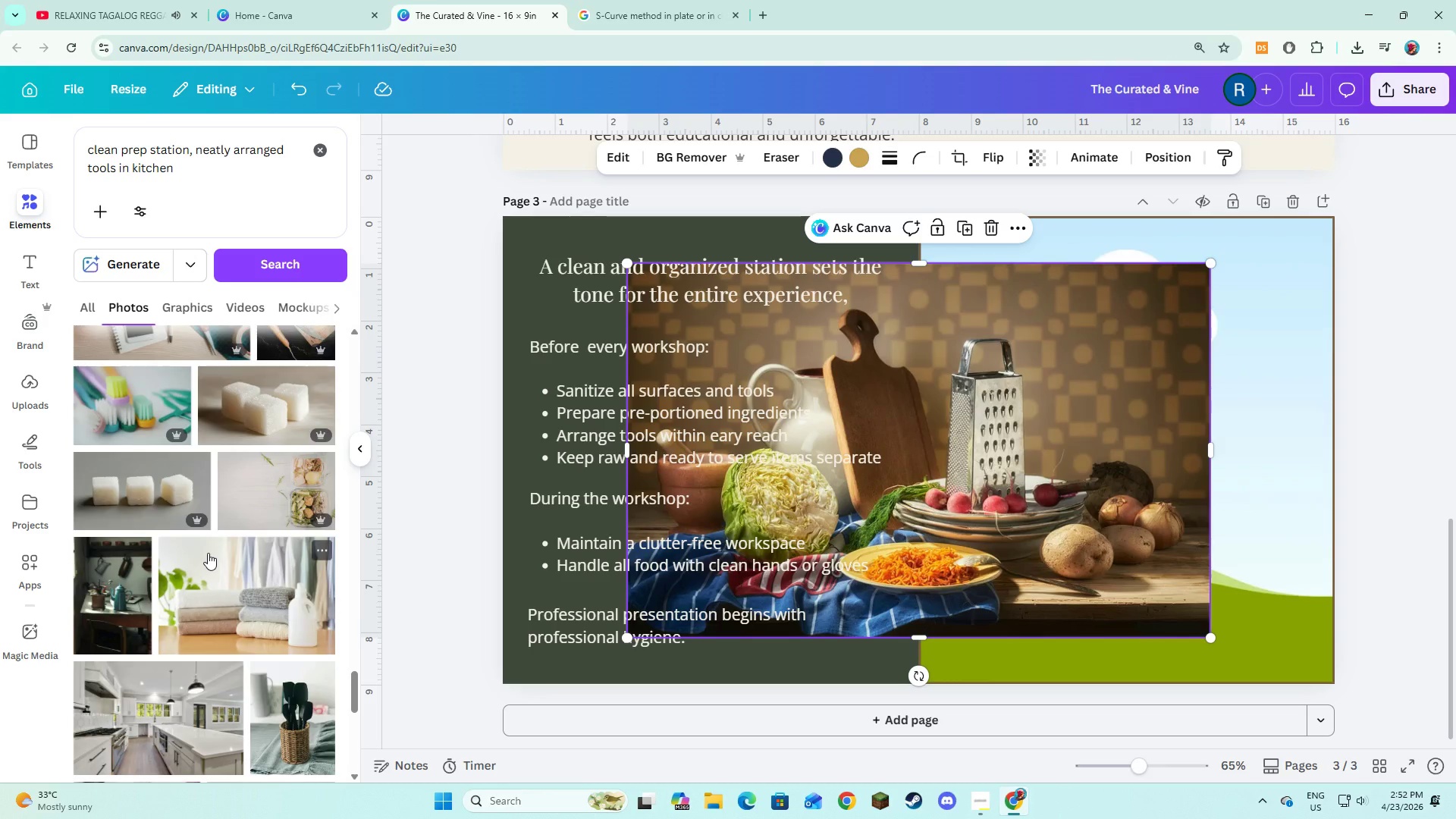 
scroll: coordinate [208, 553], scroll_direction: up, amount: 7.0
 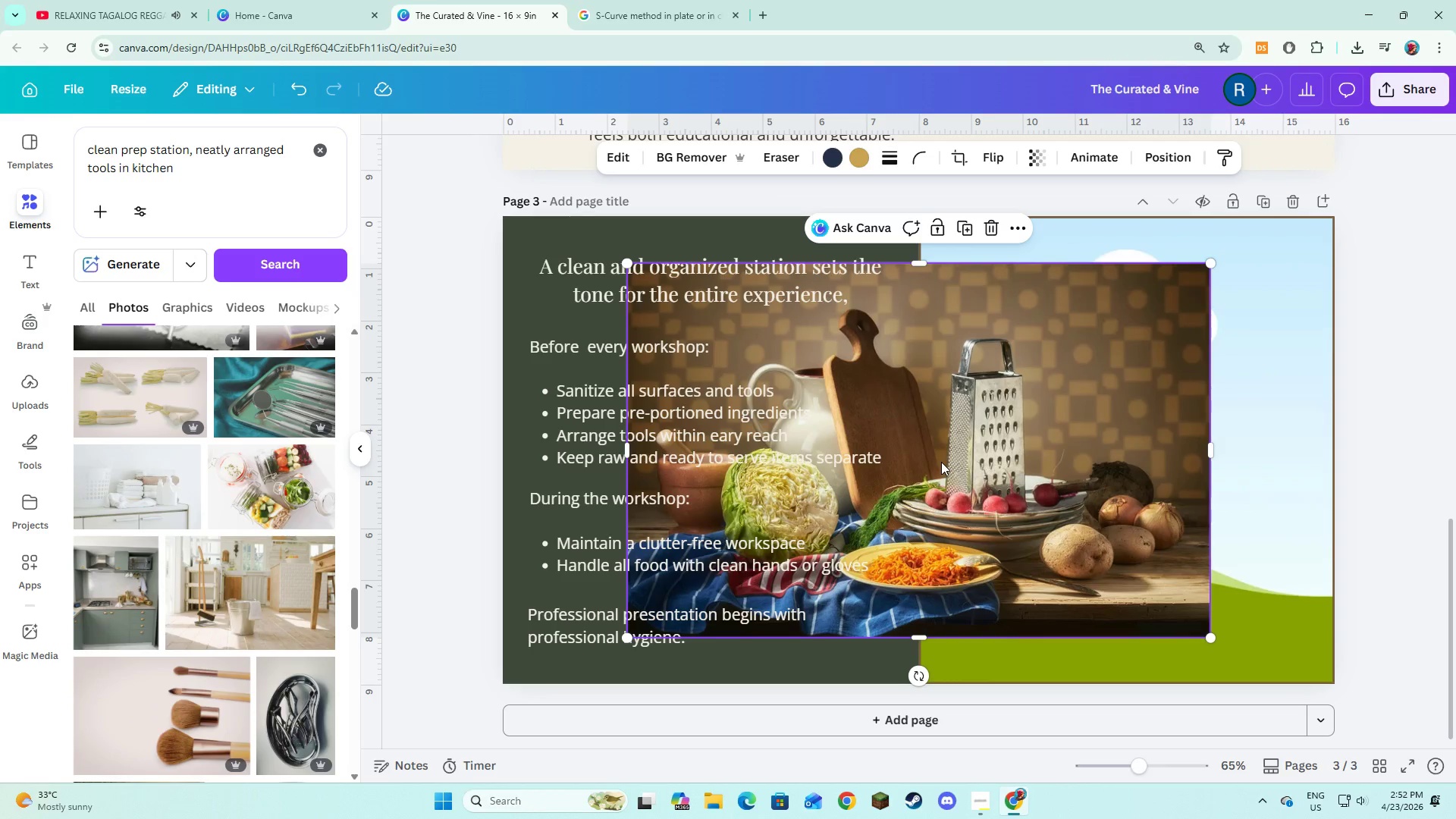 
key(Backspace)
 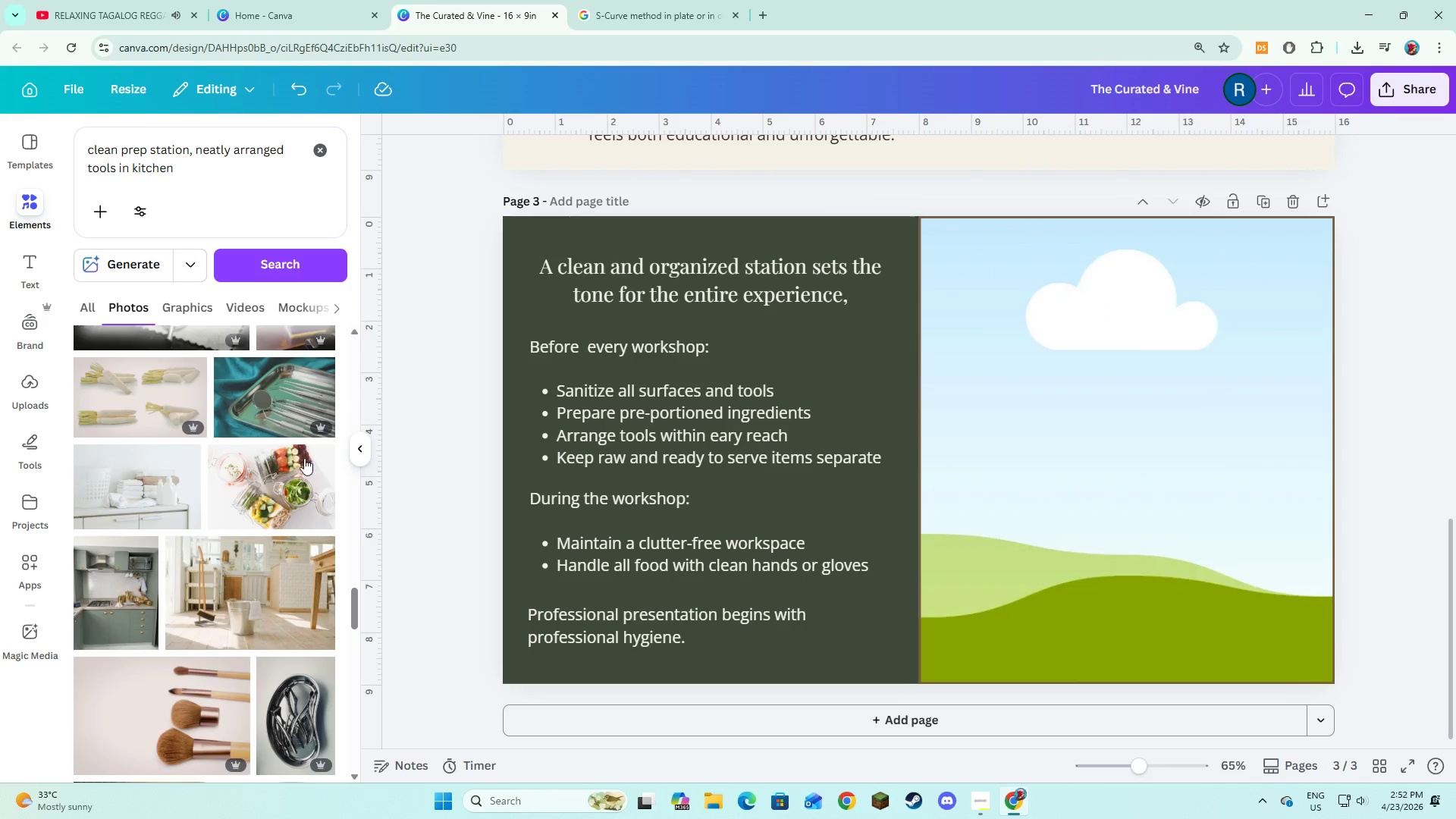 
left_click([298, 480])
 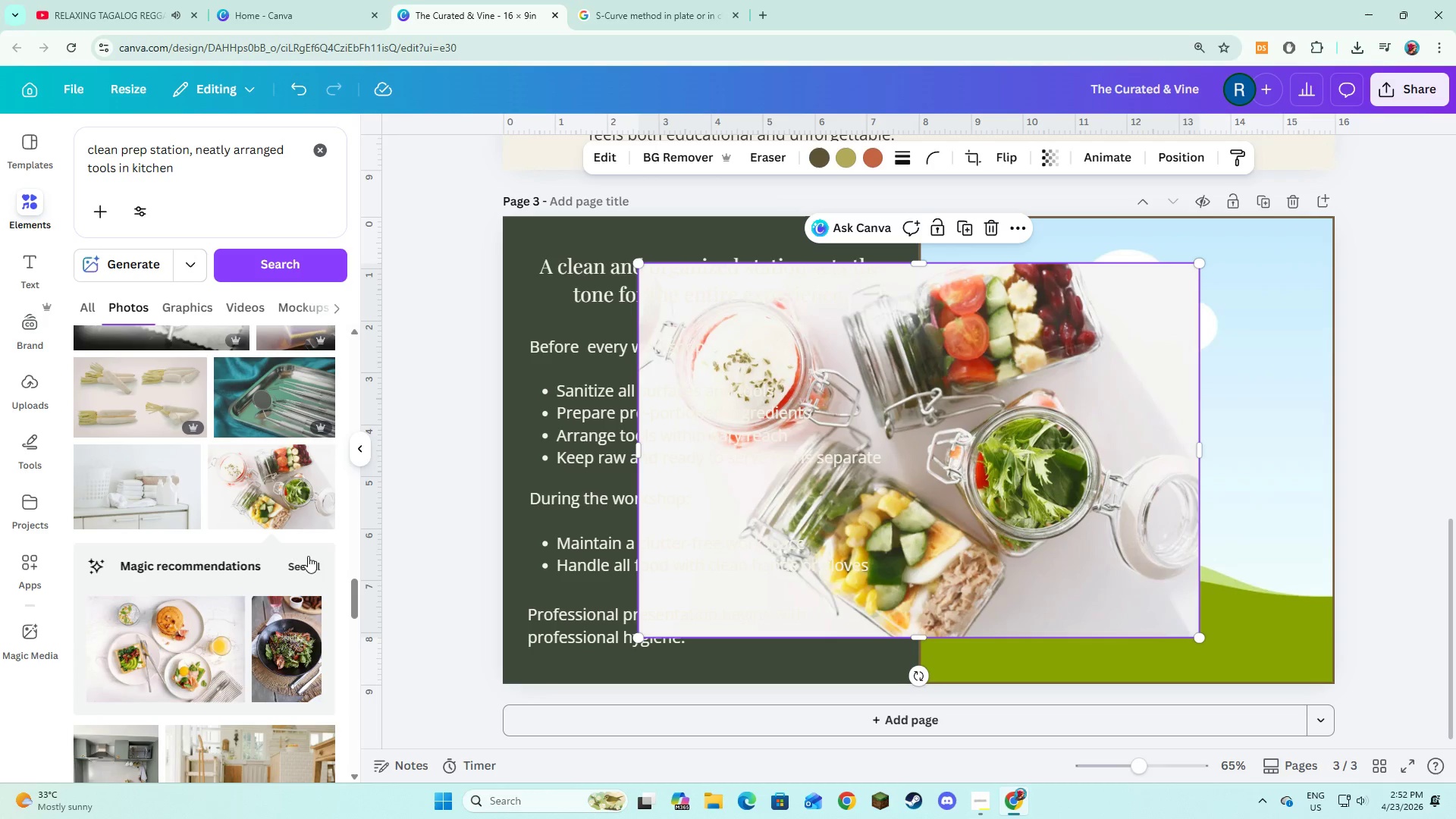 
scroll: coordinate [252, 491], scroll_direction: up, amount: 10.0
 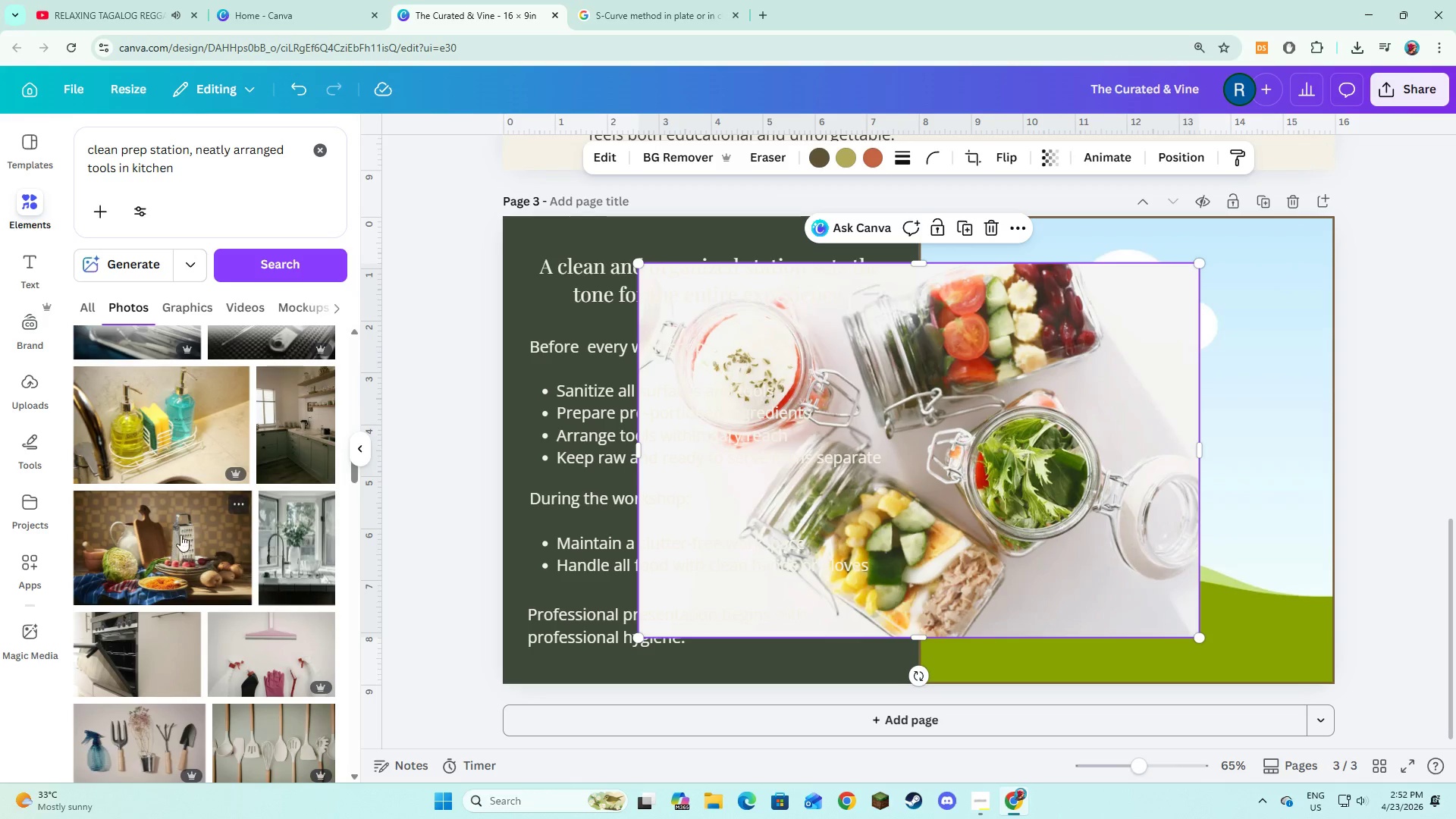 
left_click([177, 538])
 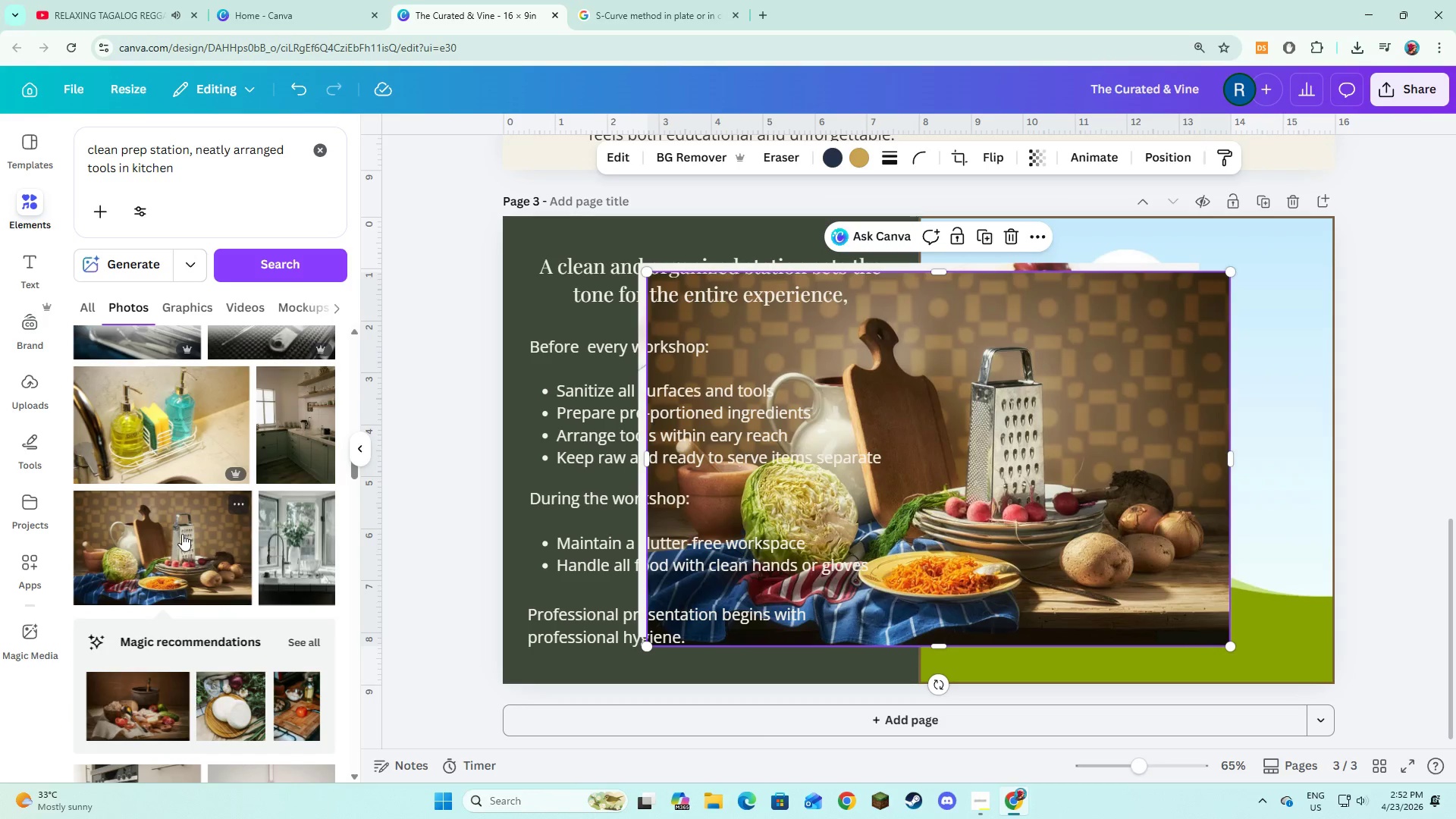 
scroll: coordinate [182, 534], scroll_direction: down, amount: 2.0
 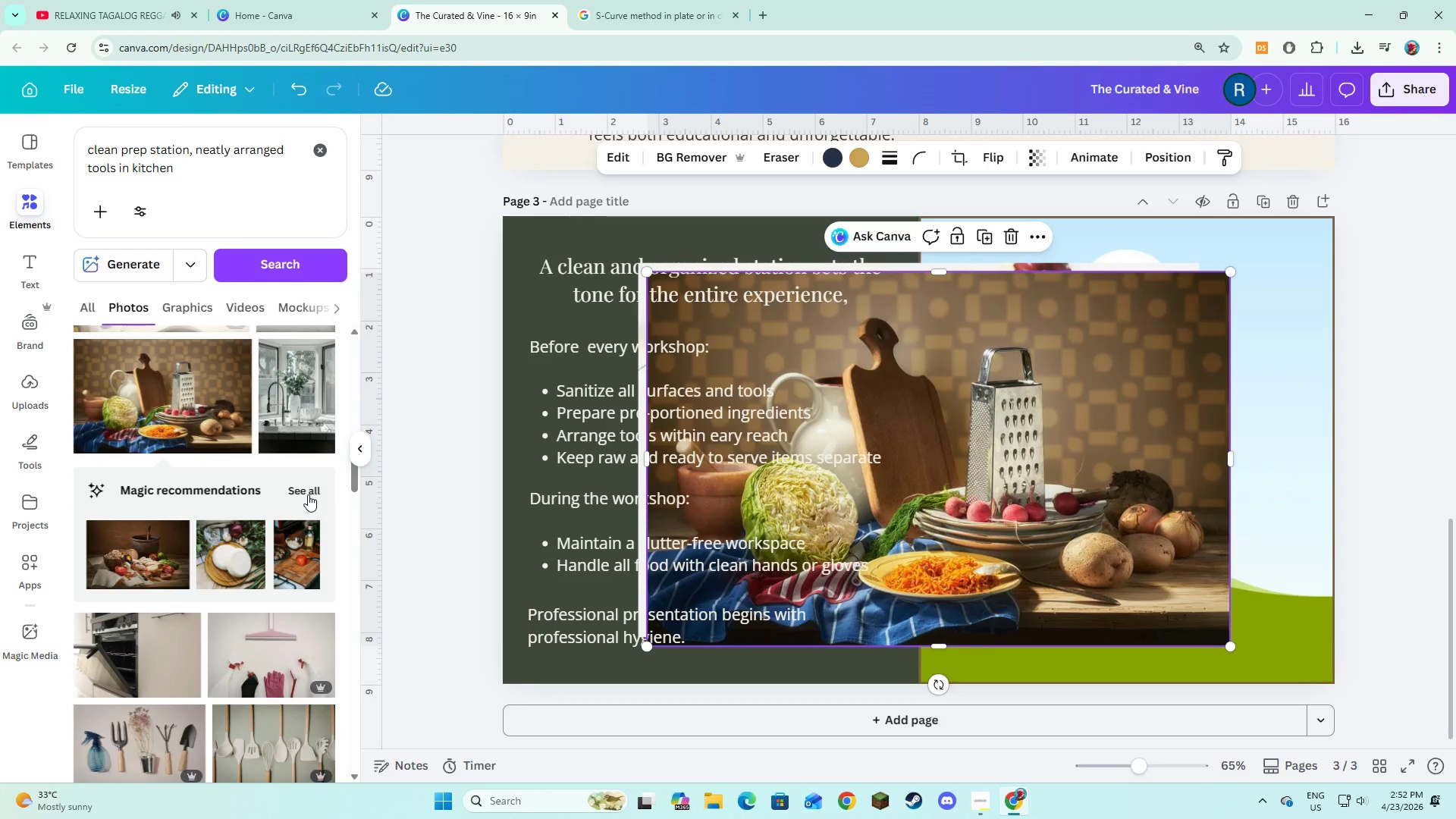 
left_click([308, 493])
 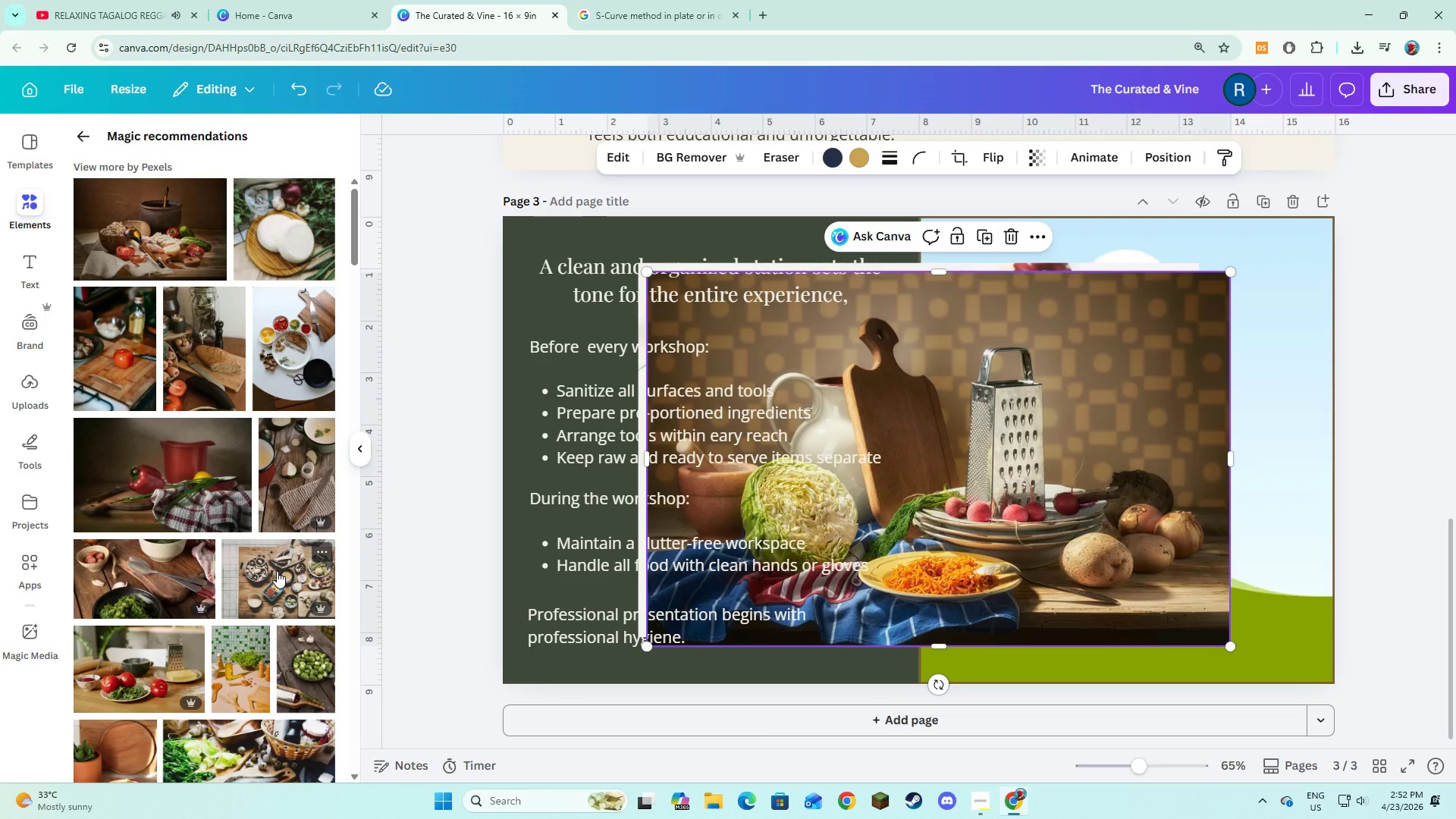 
wait(7.97)
 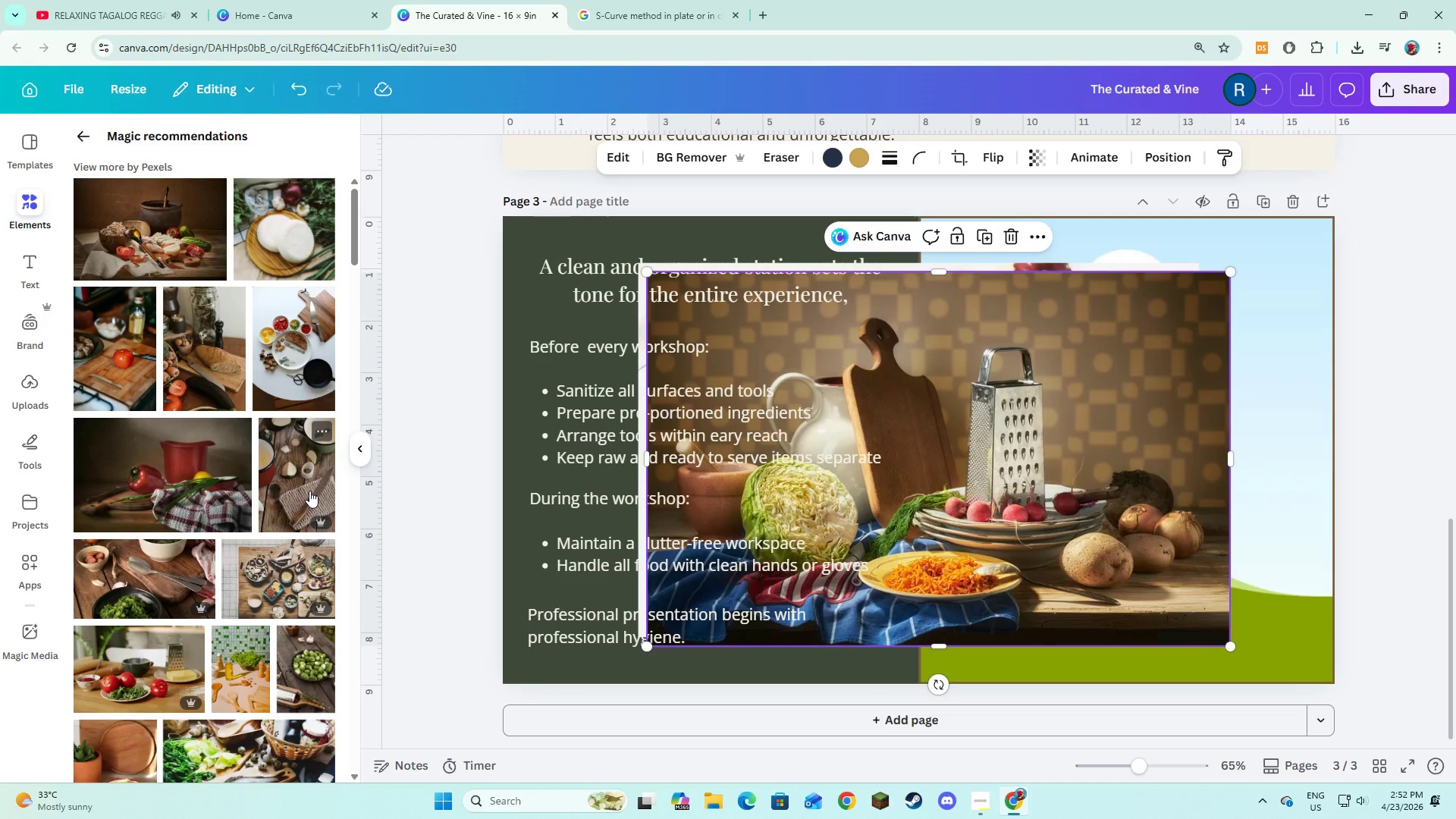 
left_click([925, 518])
 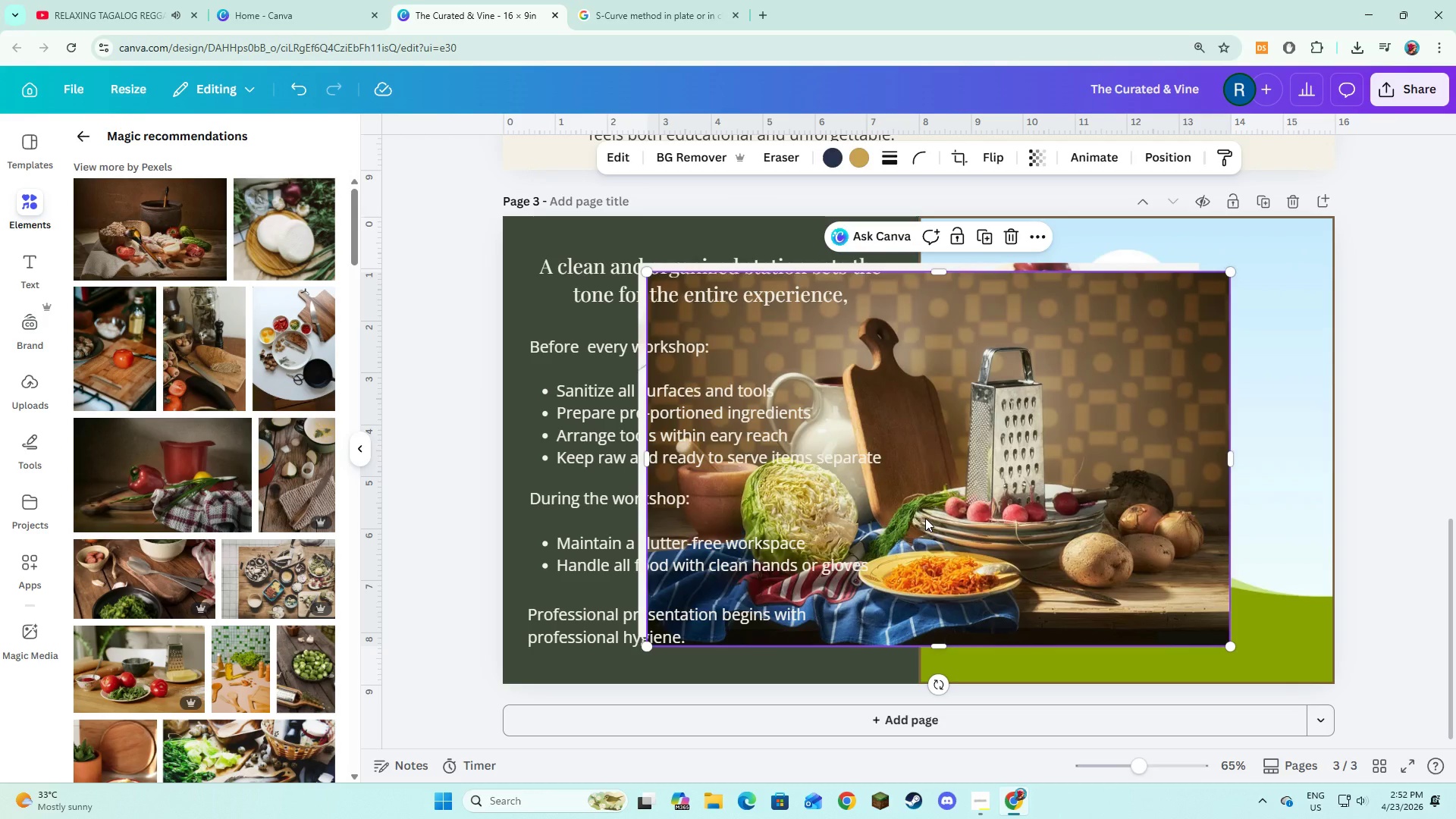 
key(Backspace)
 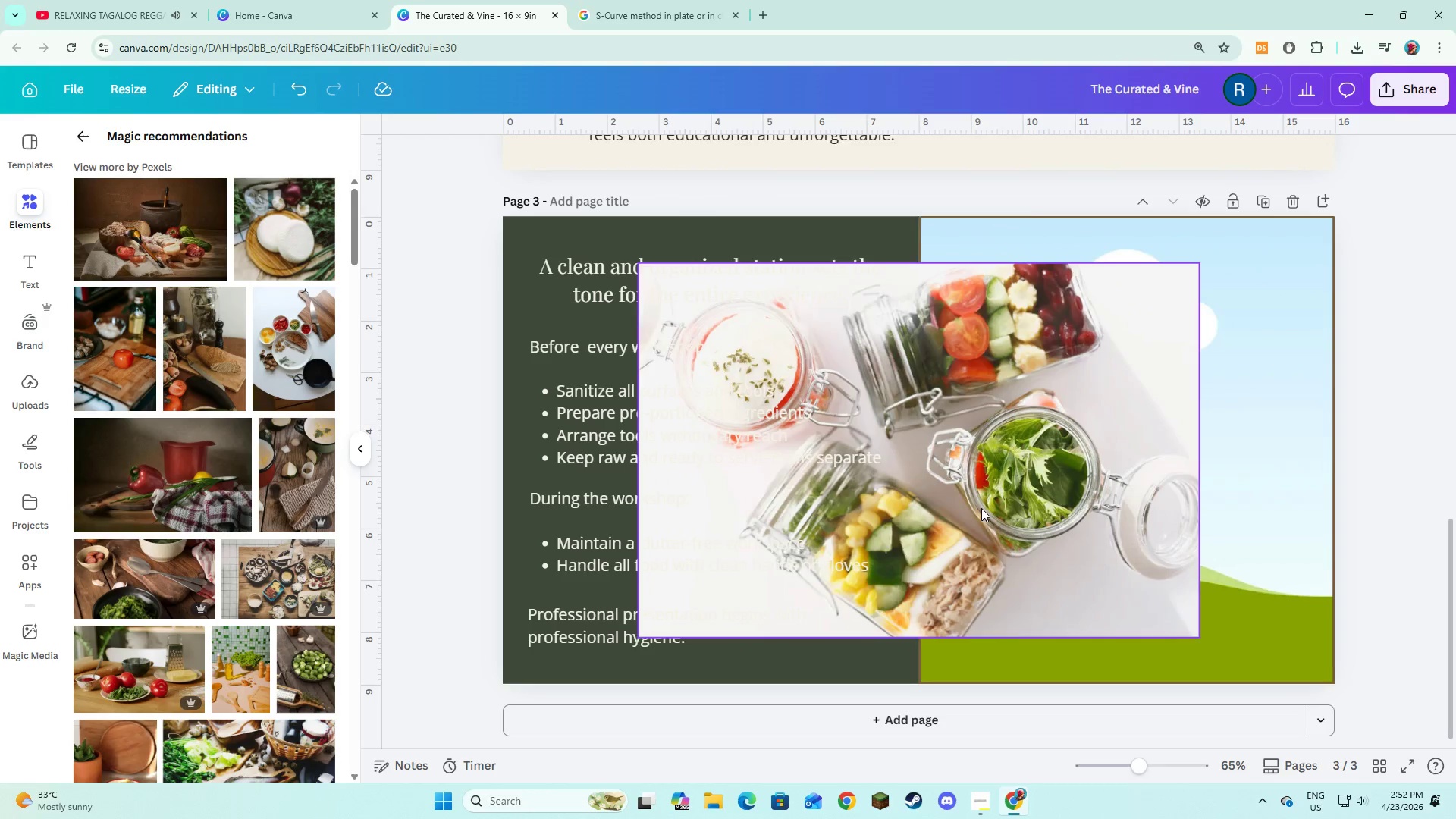 
left_click([981, 508])
 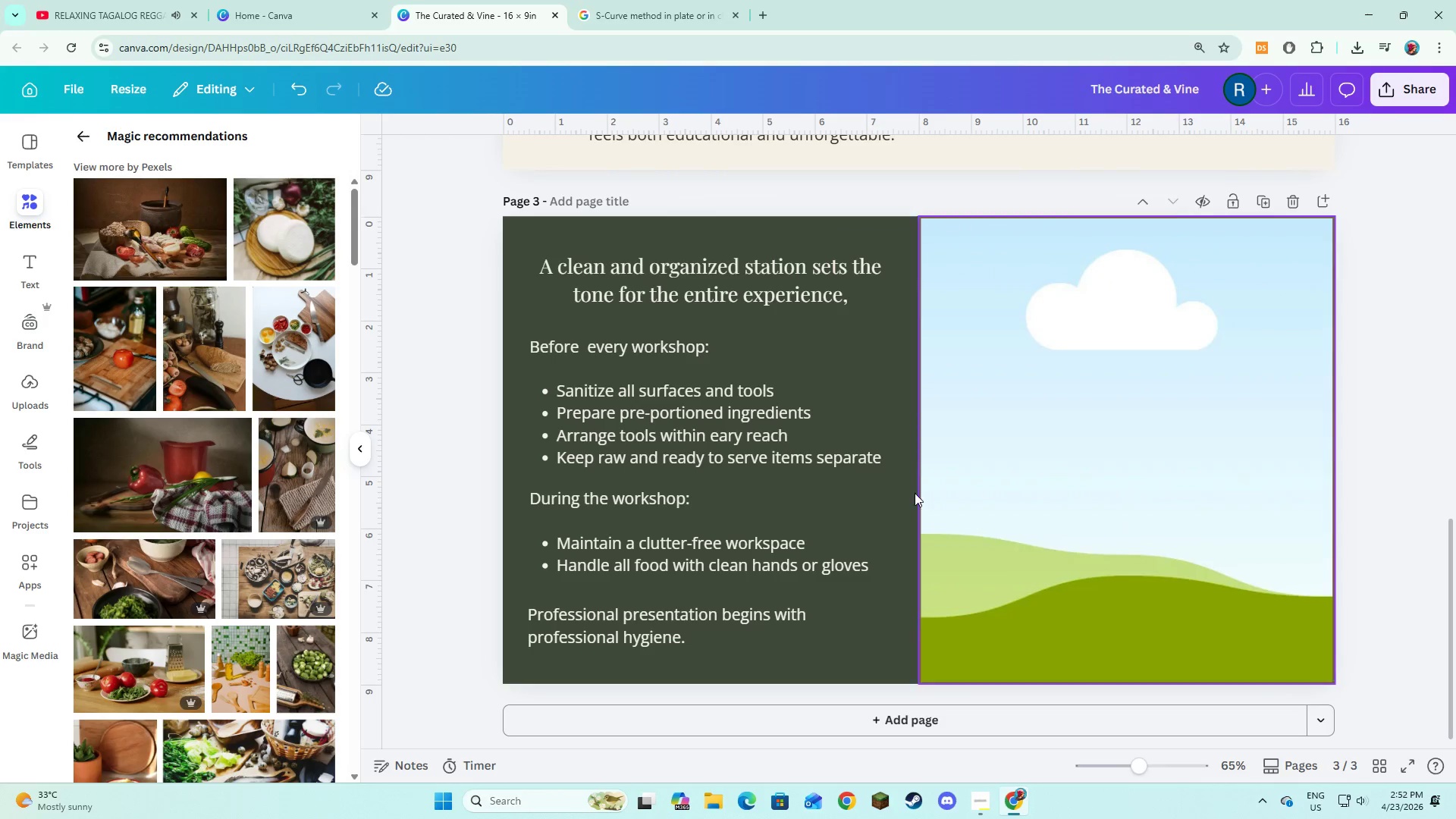 
key(Backspace)
 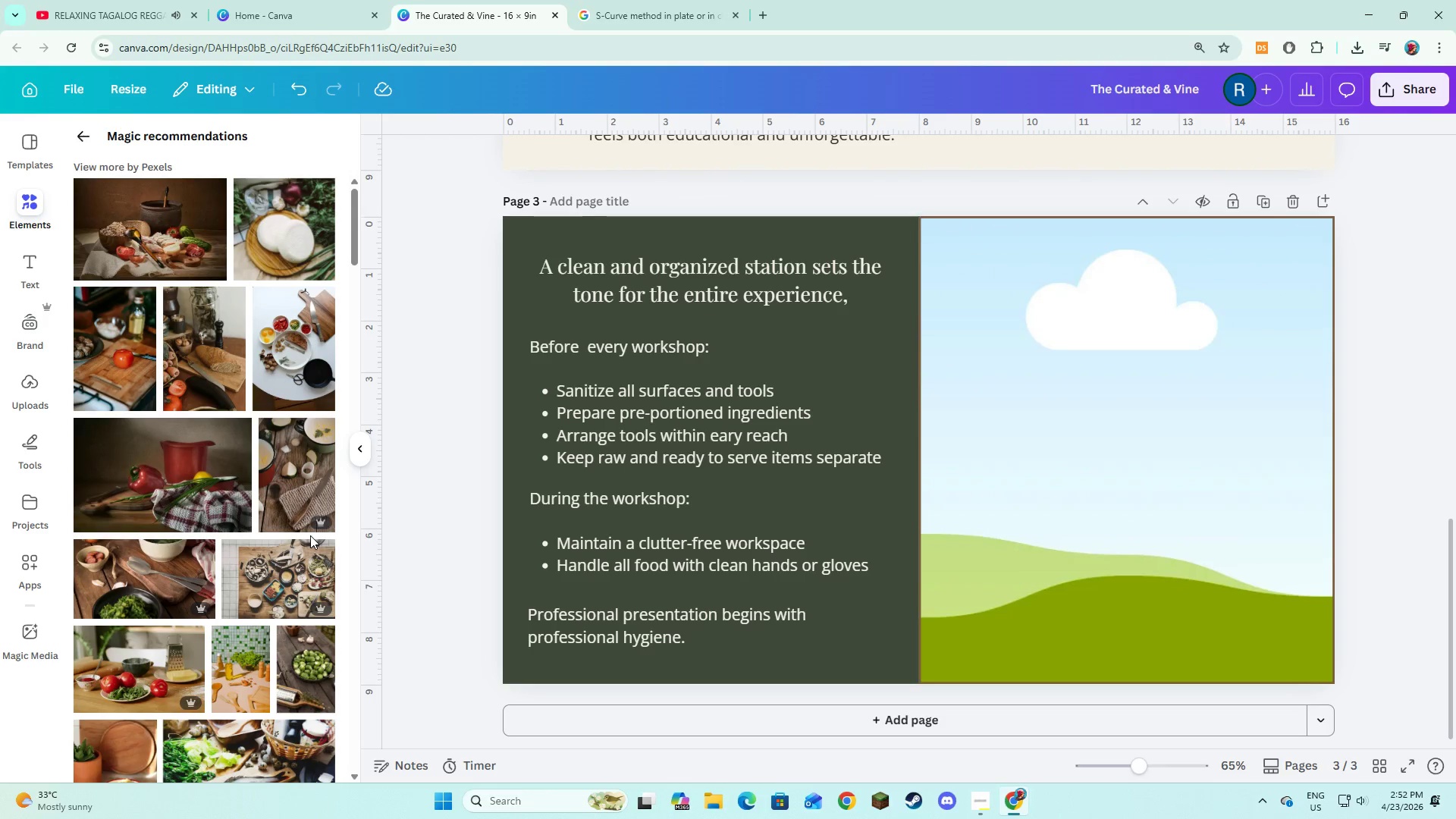 
scroll: coordinate [268, 570], scroll_direction: down, amount: 7.0
 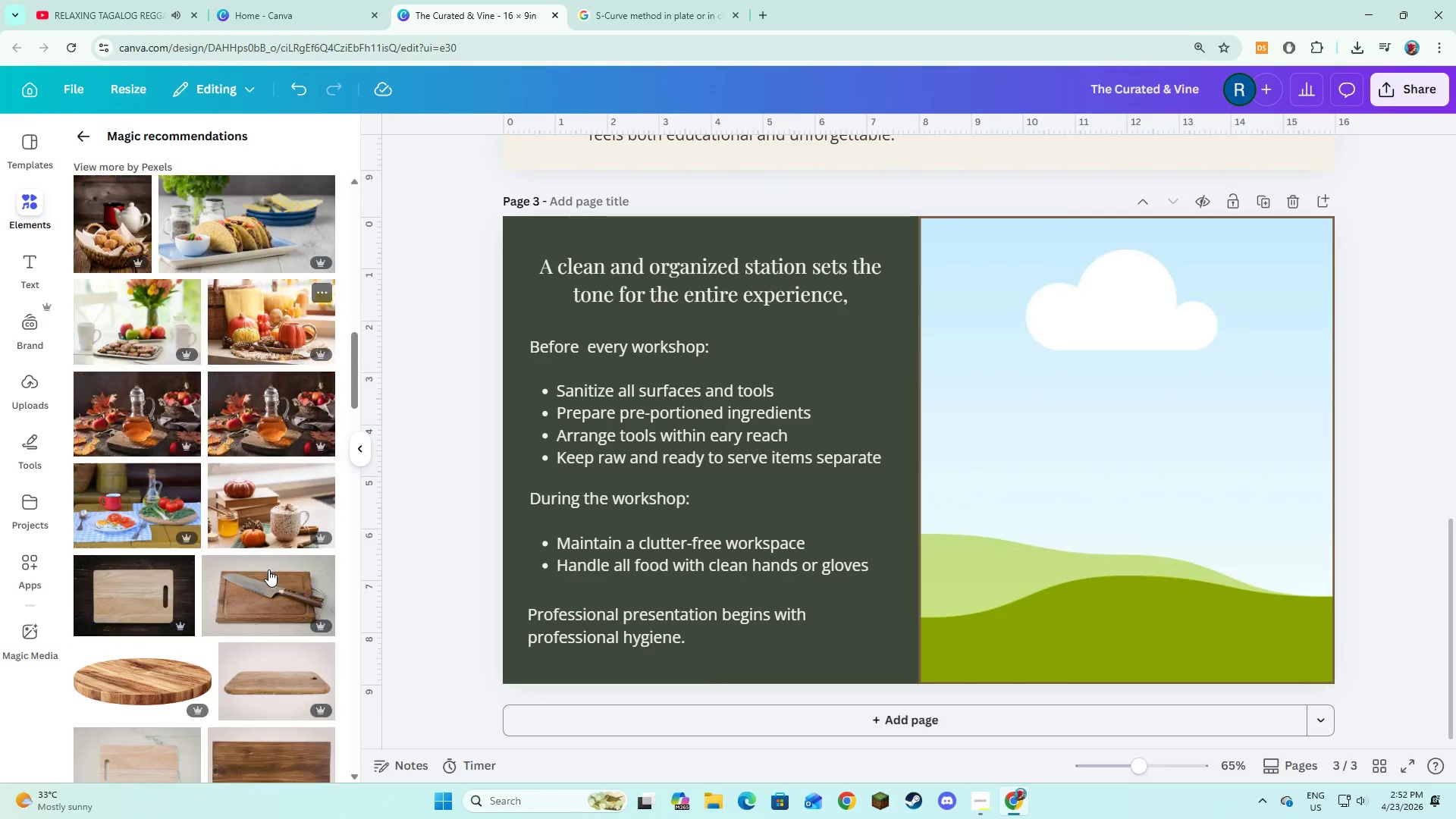 
scroll: coordinate [268, 570], scroll_direction: up, amount: 12.0
 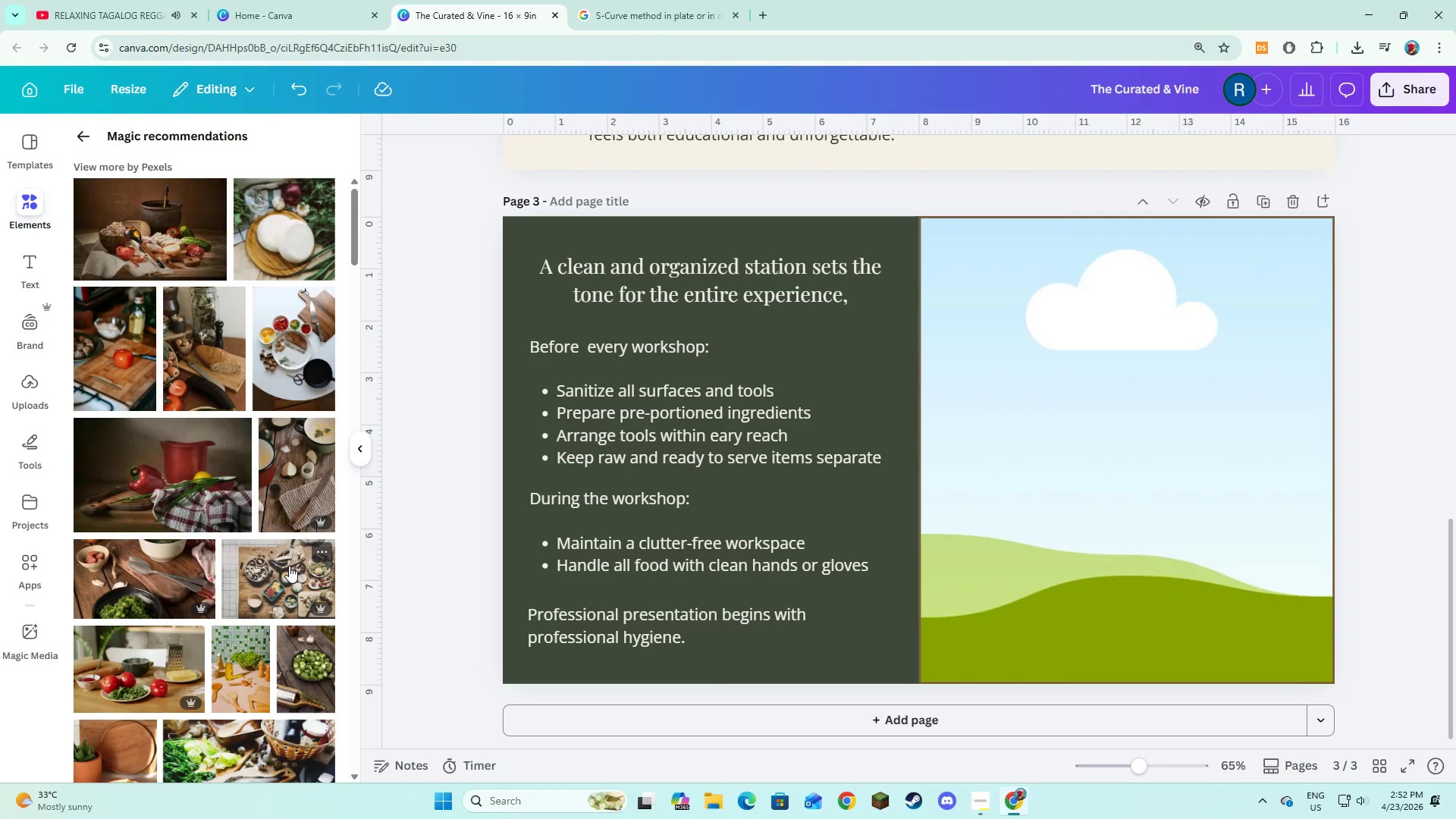 
left_click([284, 572])
 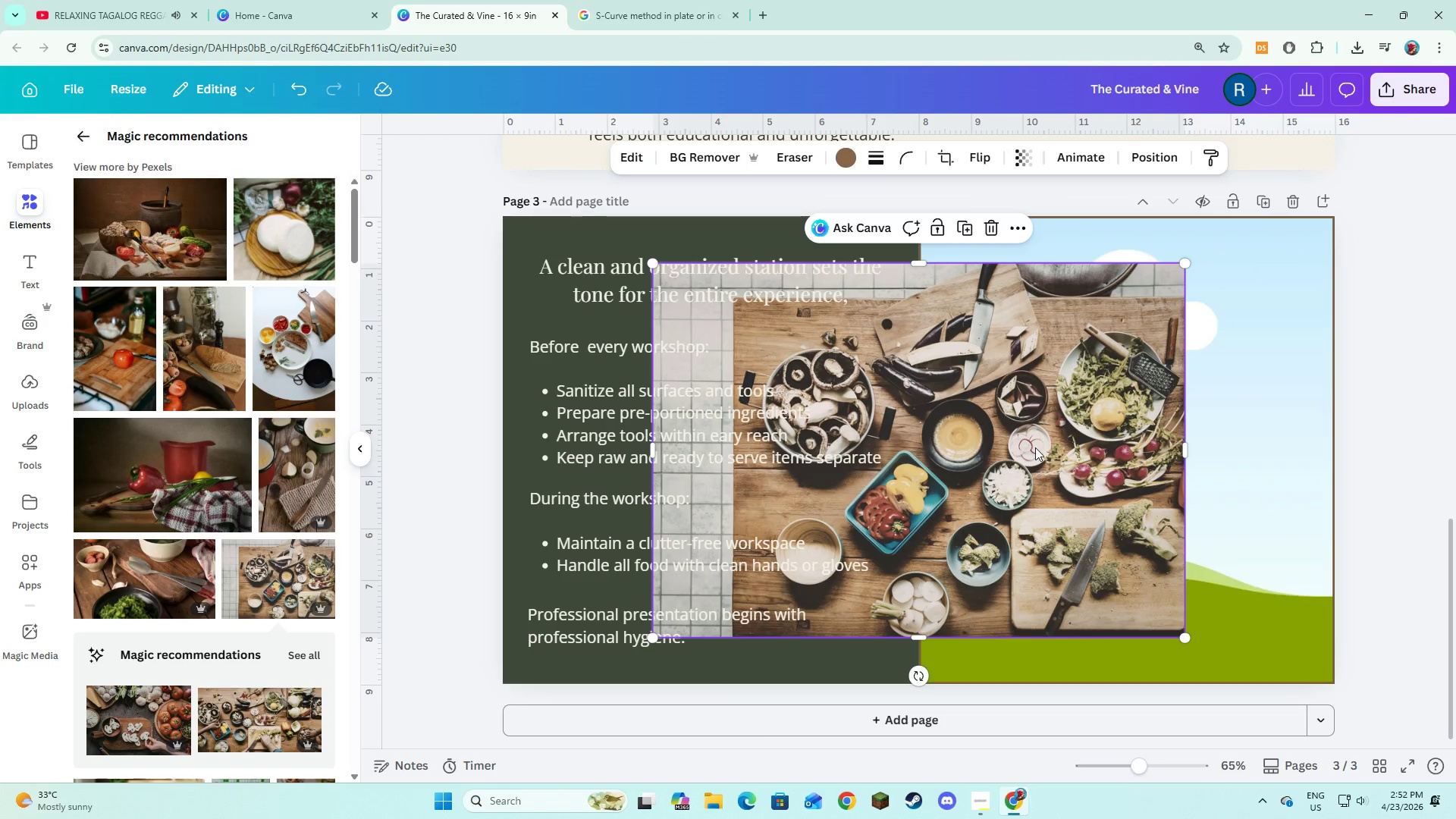 
left_click_drag(start_coordinate=[1018, 501], to_coordinate=[1080, 507])
 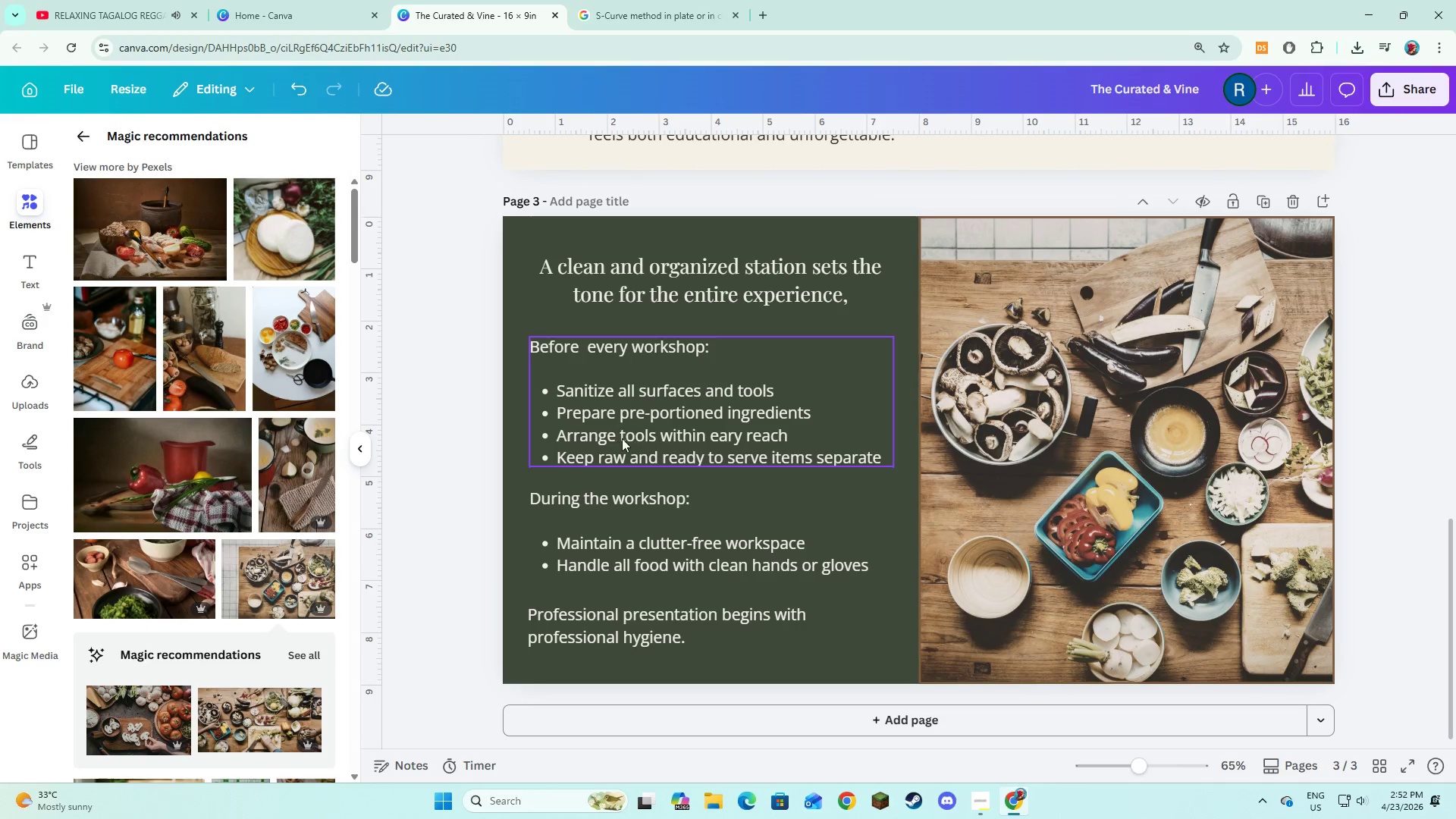 
left_click([476, 448])
 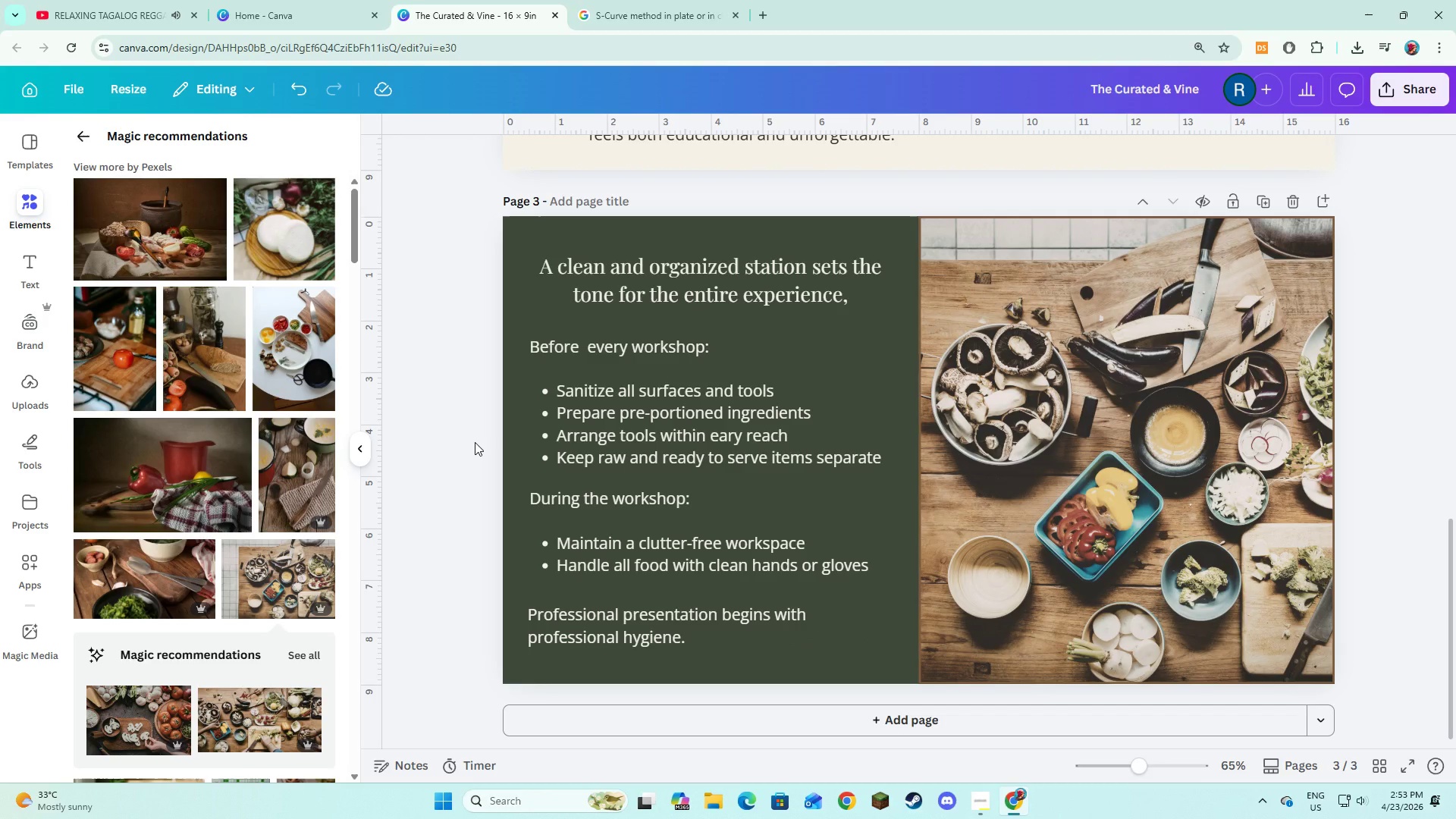 
wait(5.94)
 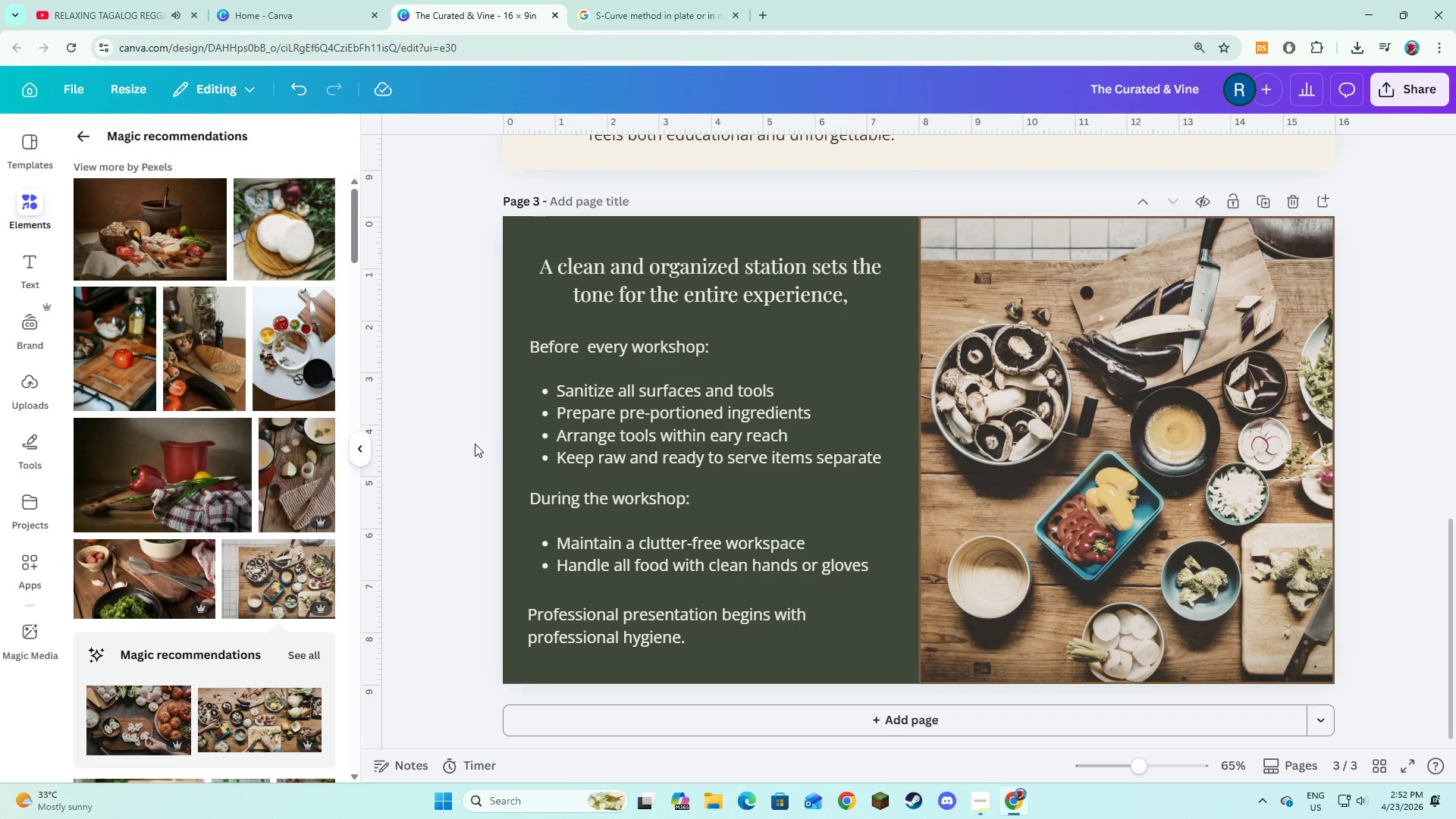 
left_click([600, 415])
 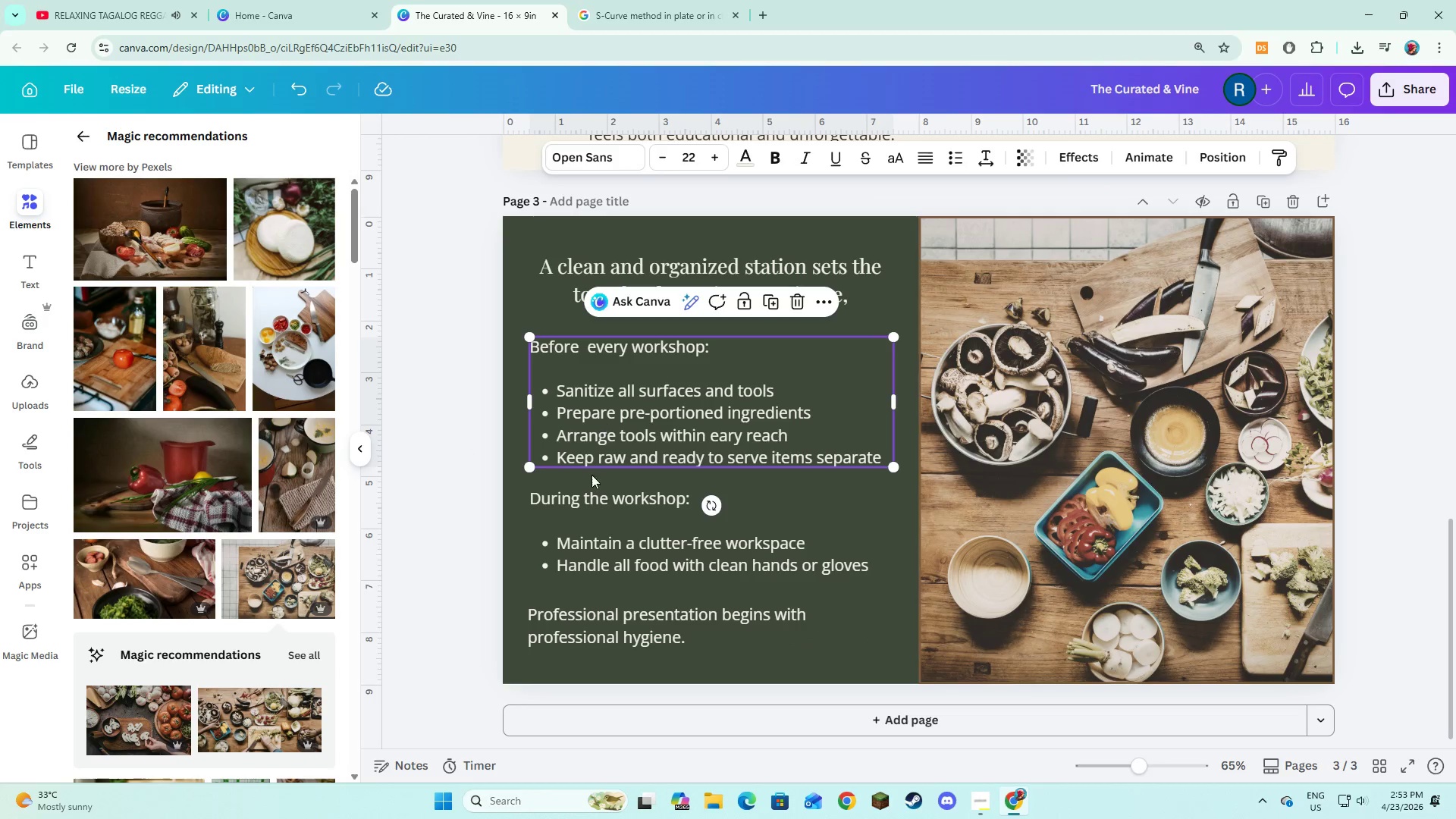 
hold_key(key=ShiftLeft, duration=1.39)
left_click([587, 515])
 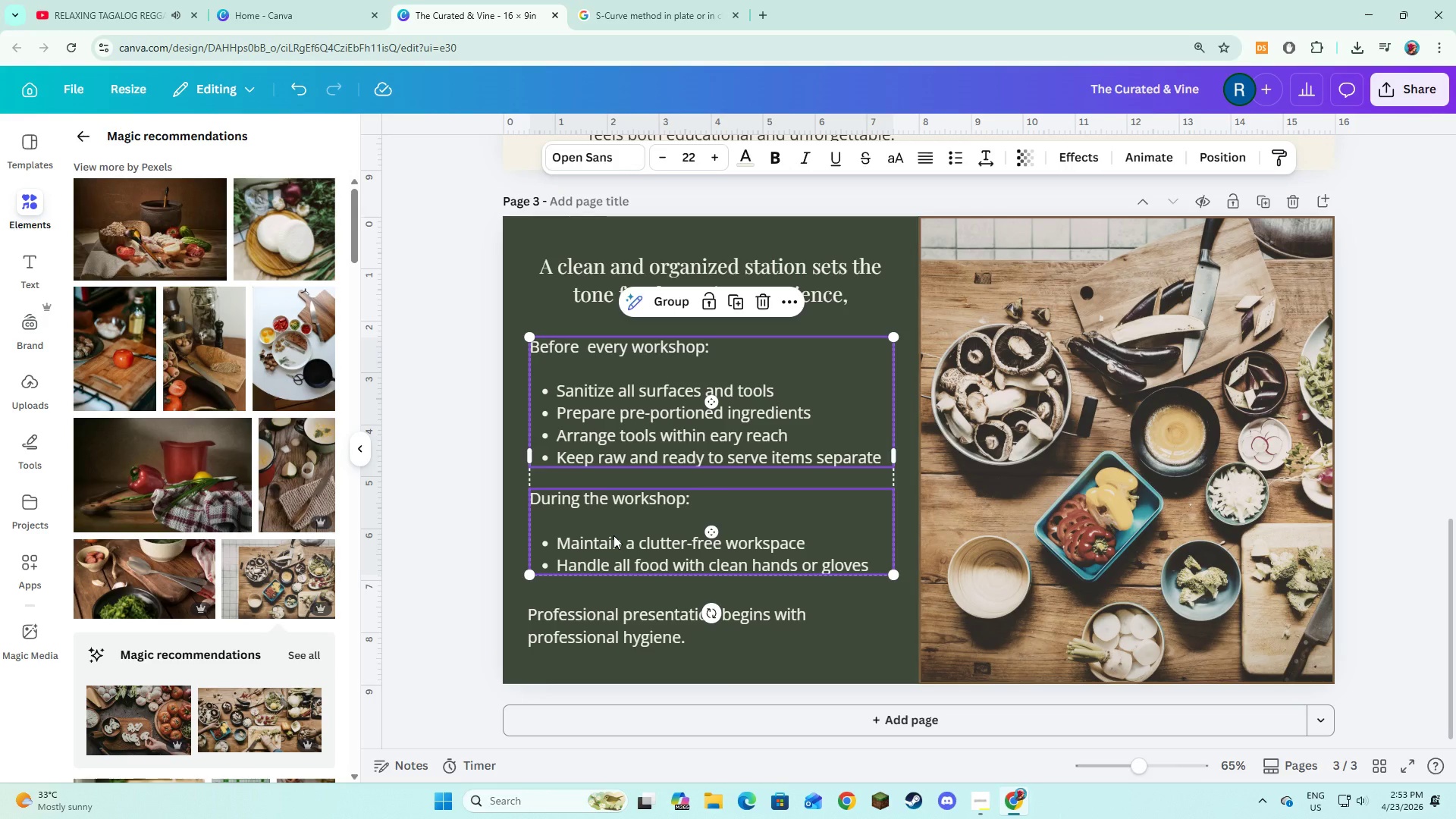 
left_click_drag(start_coordinate=[613, 535], to_coordinate=[639, 541])
 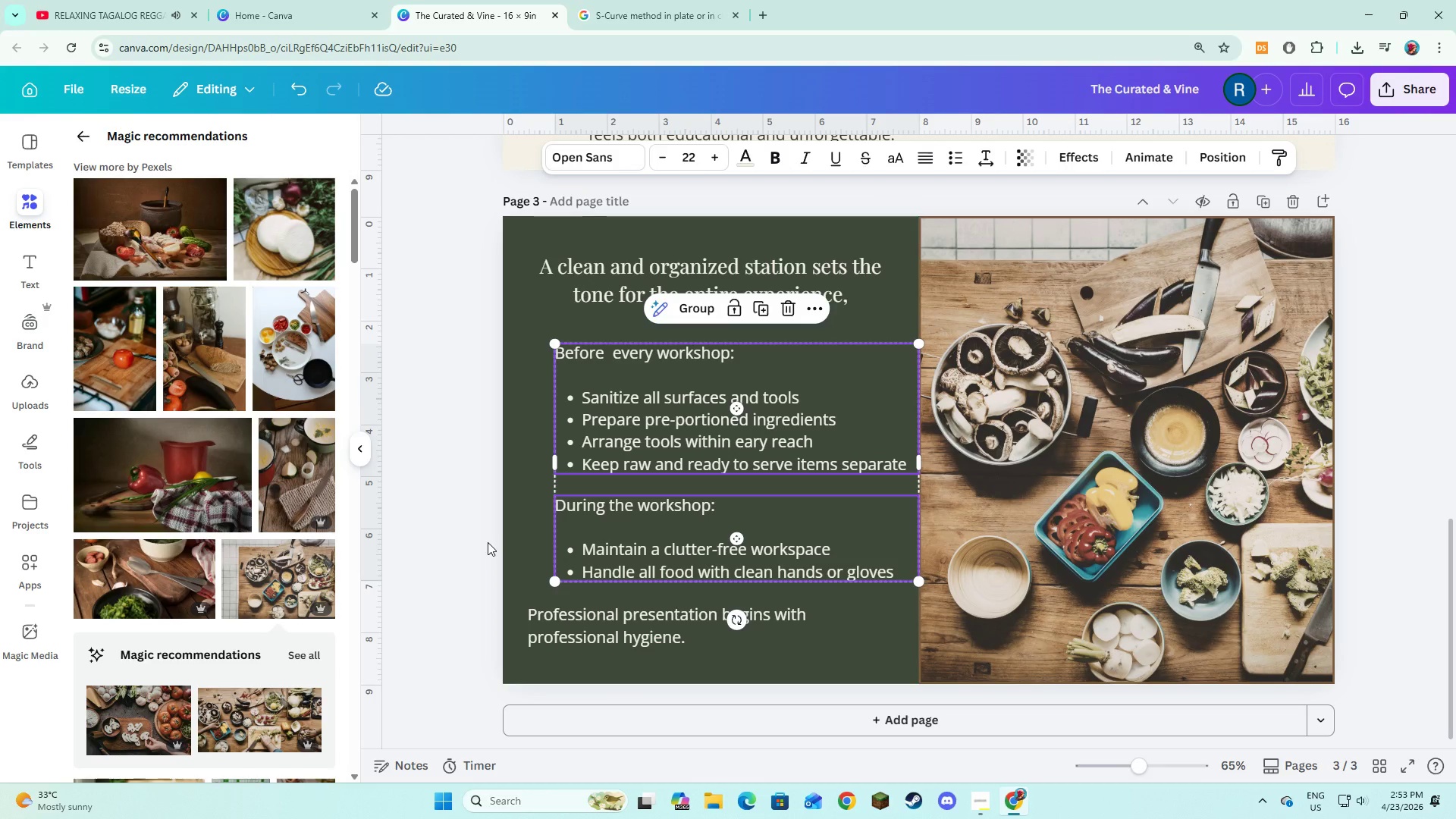 
left_click([487, 542])
 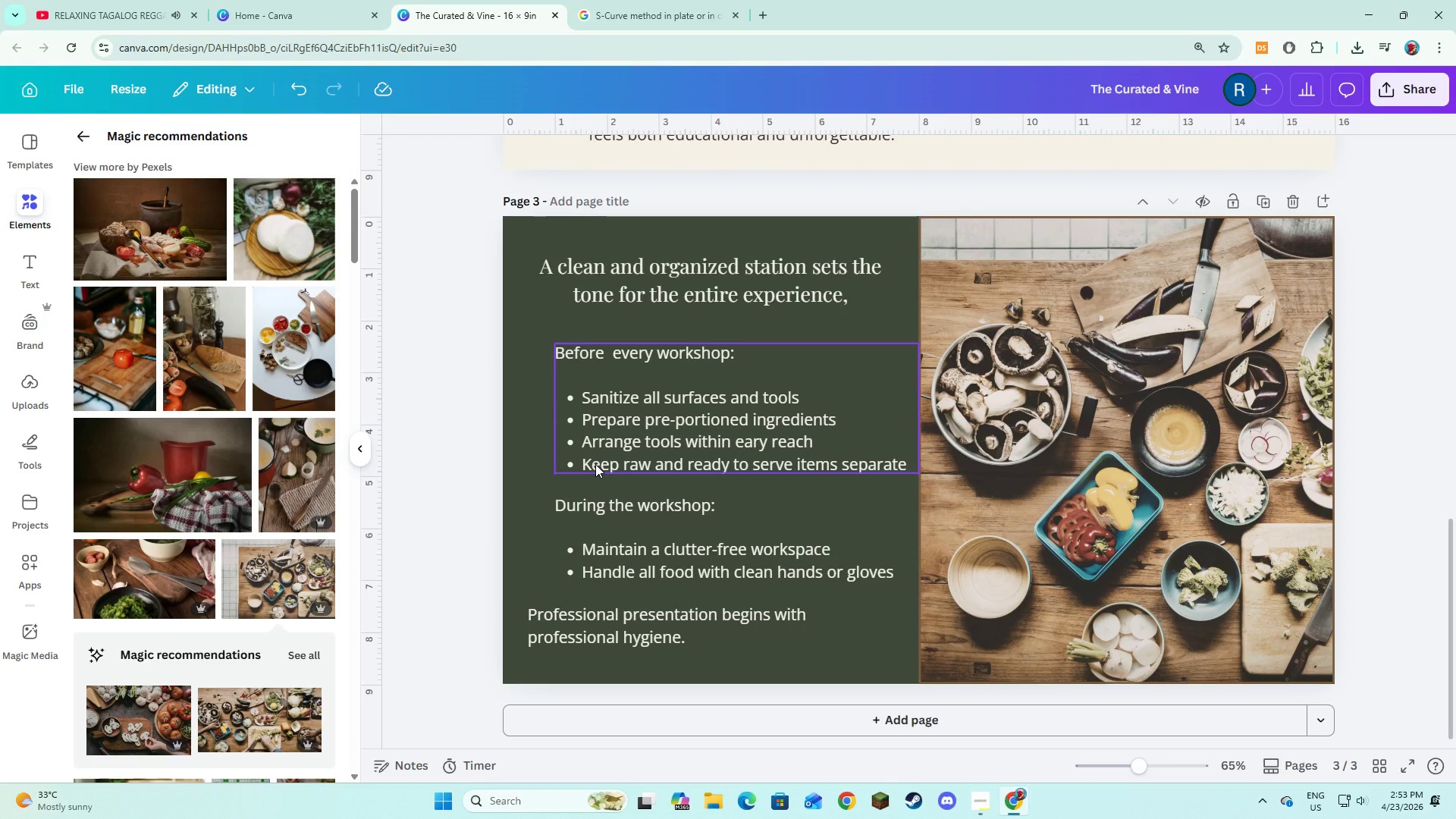 
key(Control+Z)
 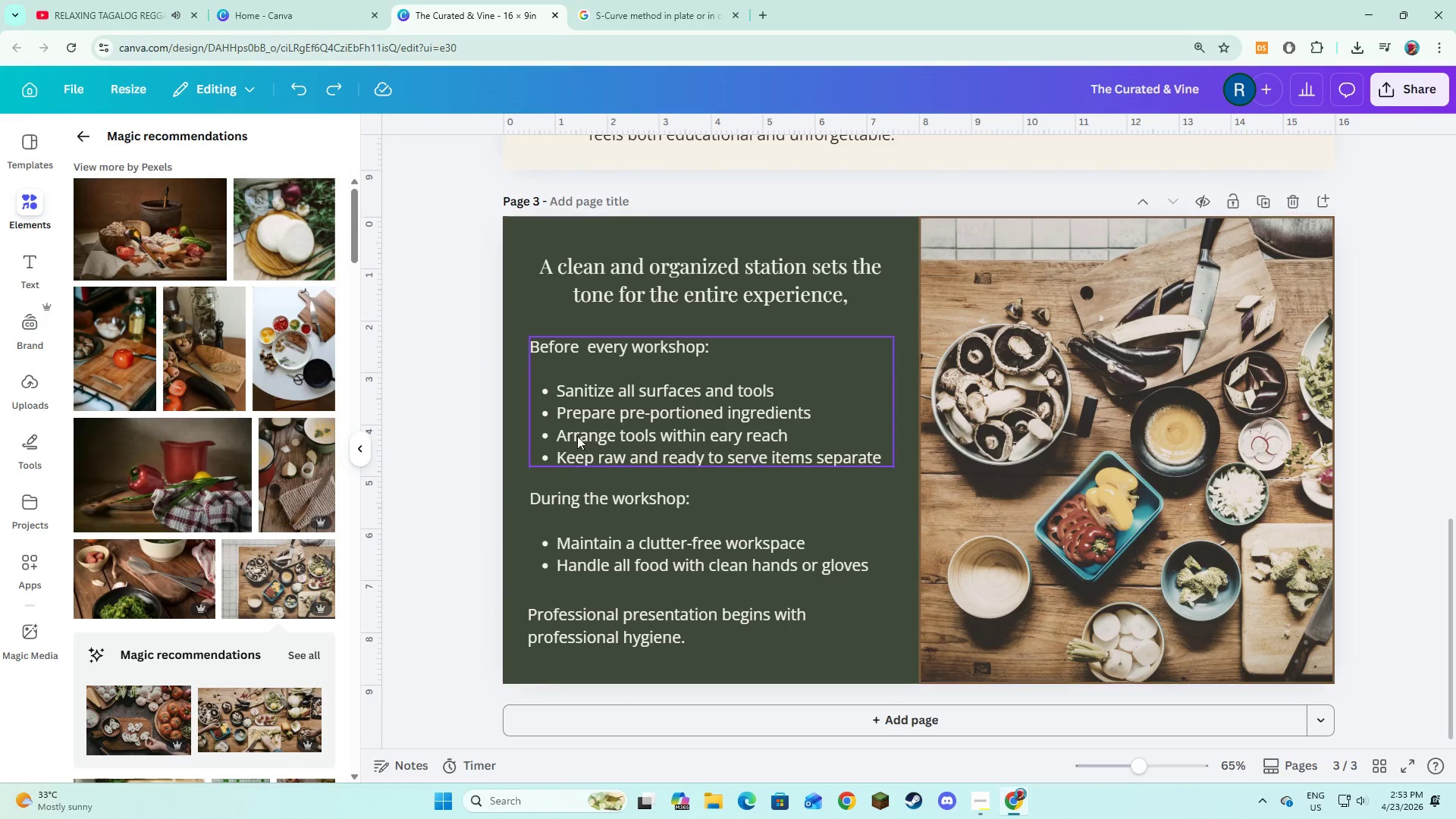 
left_click([581, 428])
 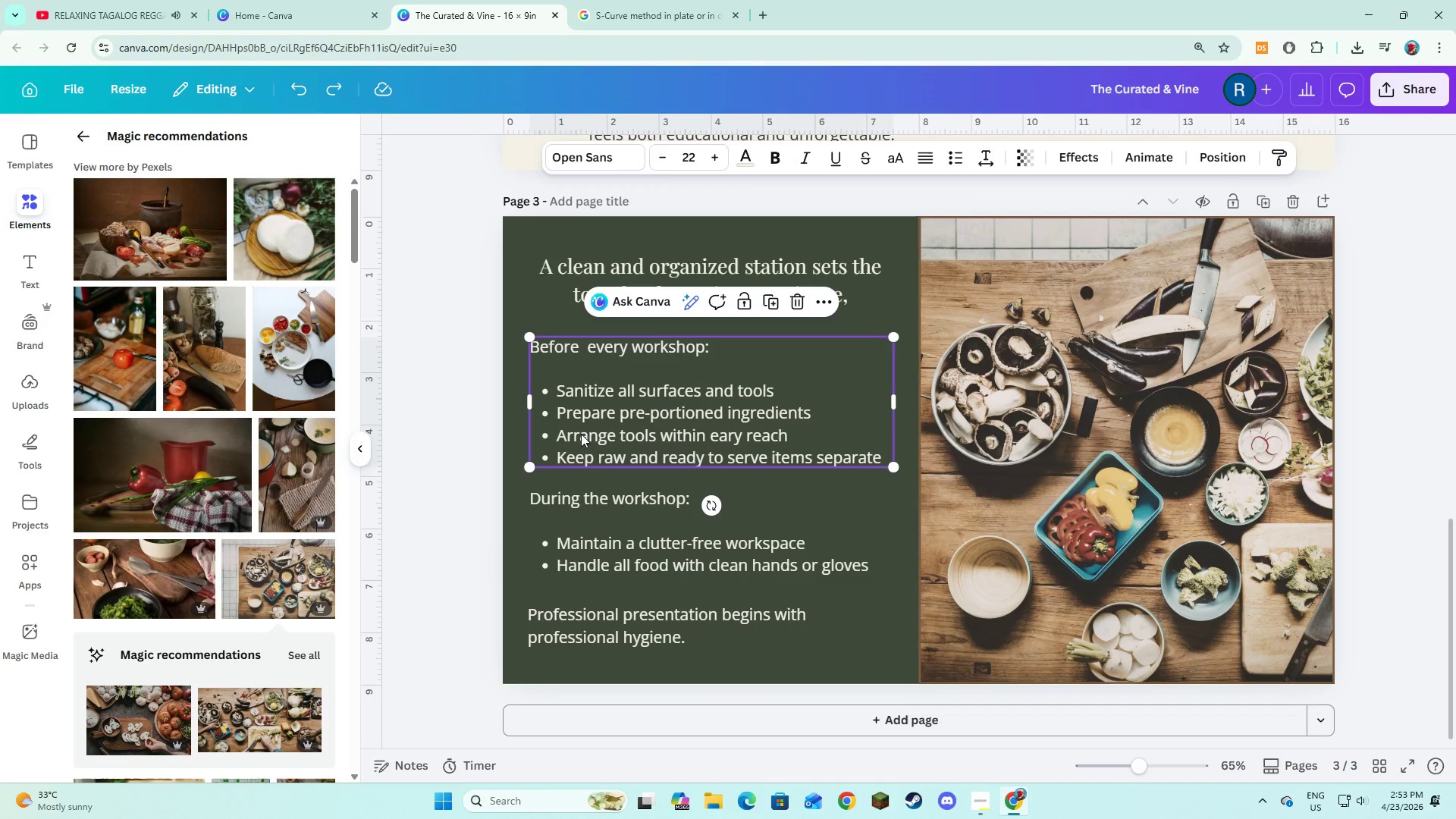 
hold_key(key=ShiftLeft, duration=0.67)
left_click([581, 504])
 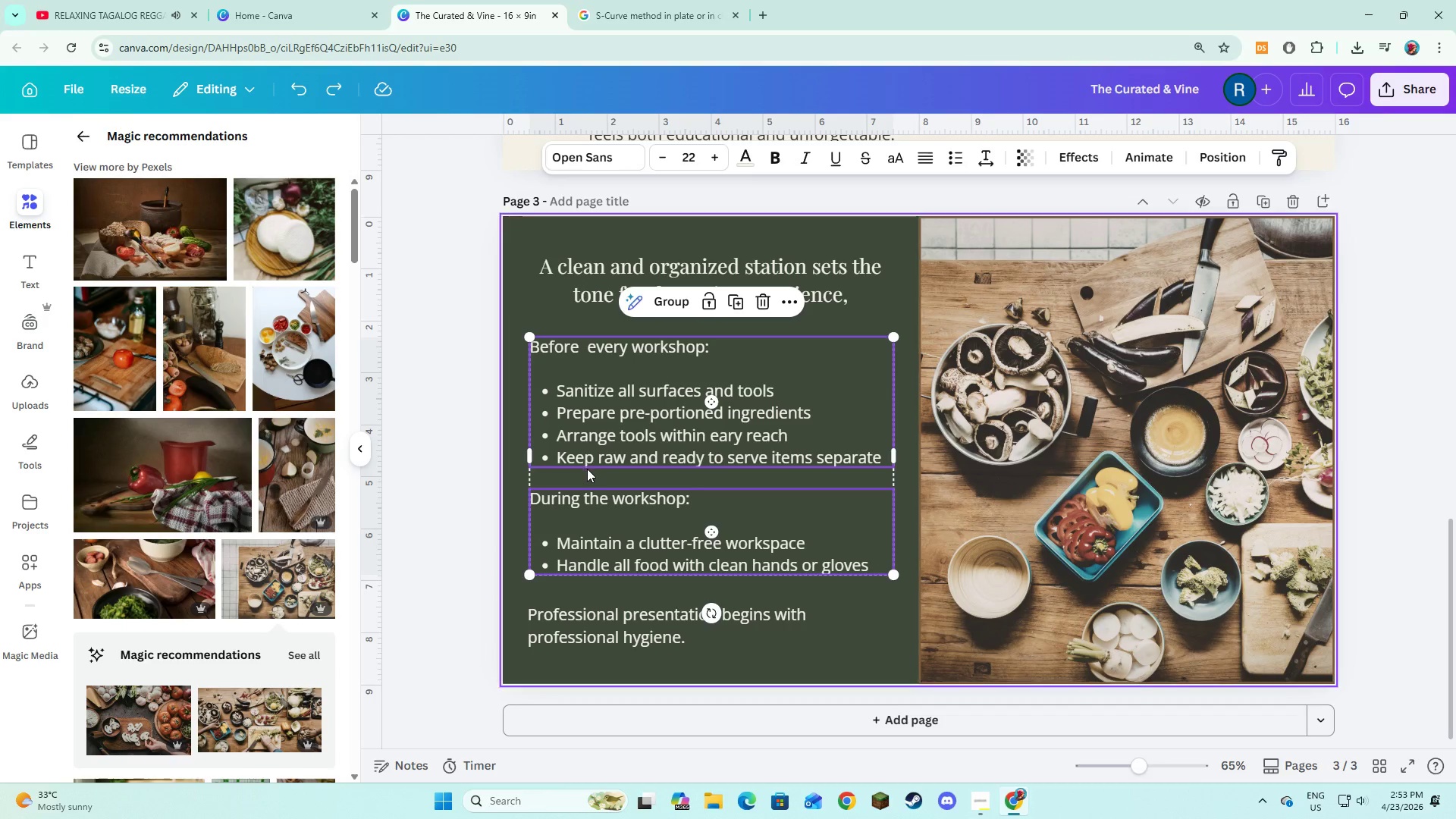 
left_click_drag(start_coordinate=[587, 469], to_coordinate=[609, 472])
 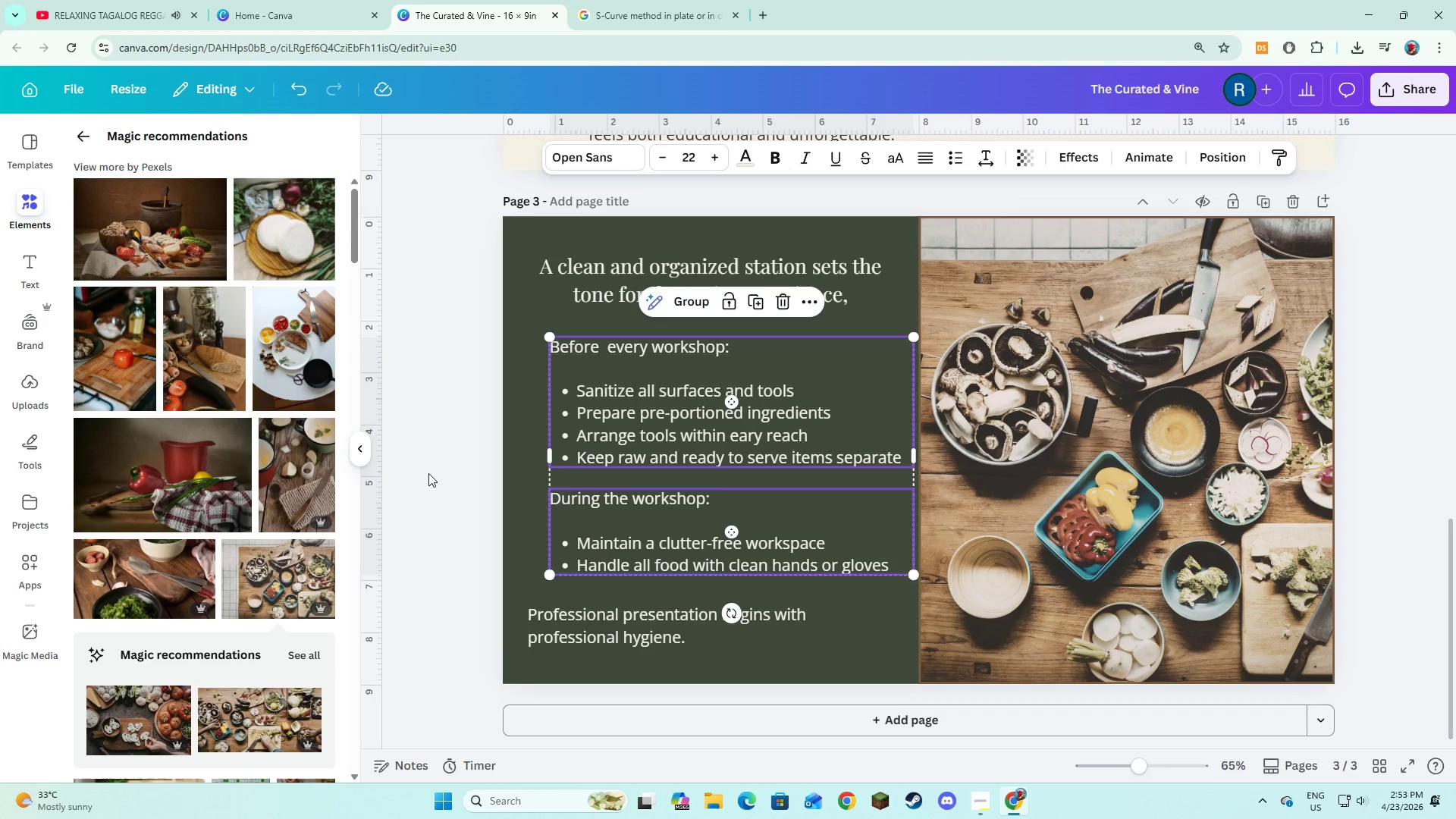 
left_click([428, 473])
 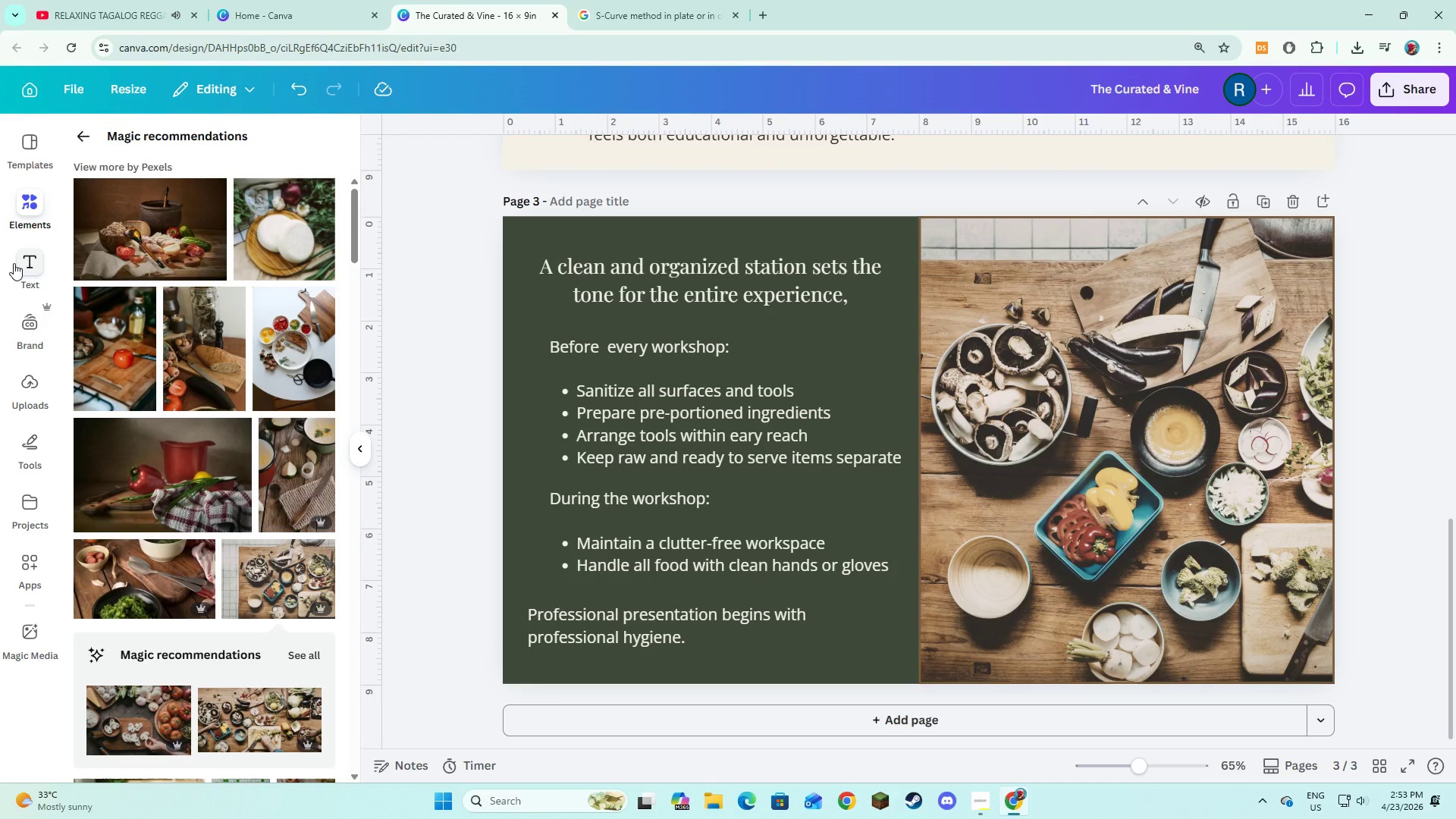 
wait(11.23)
 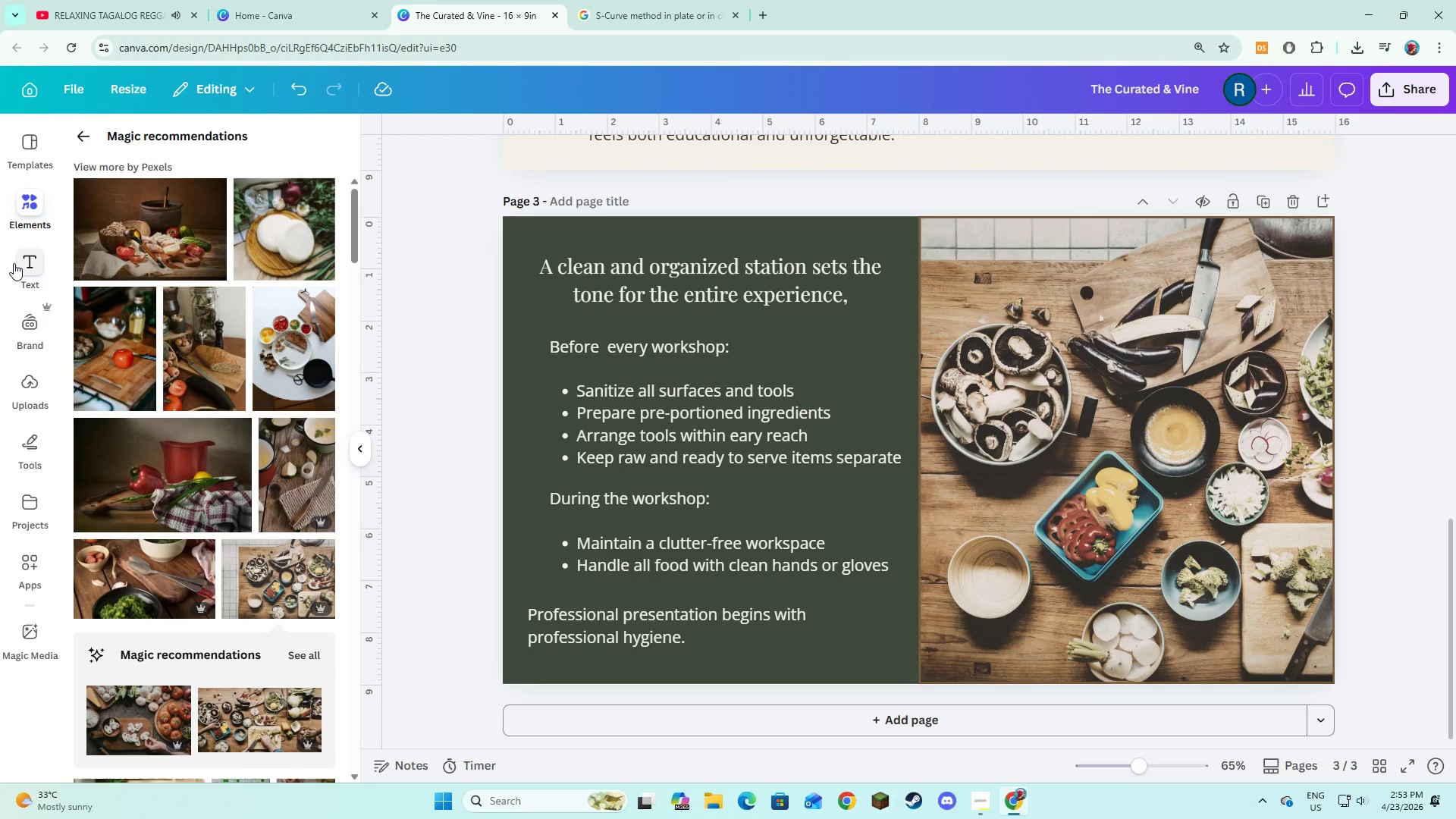 
left_click([77, 143])
 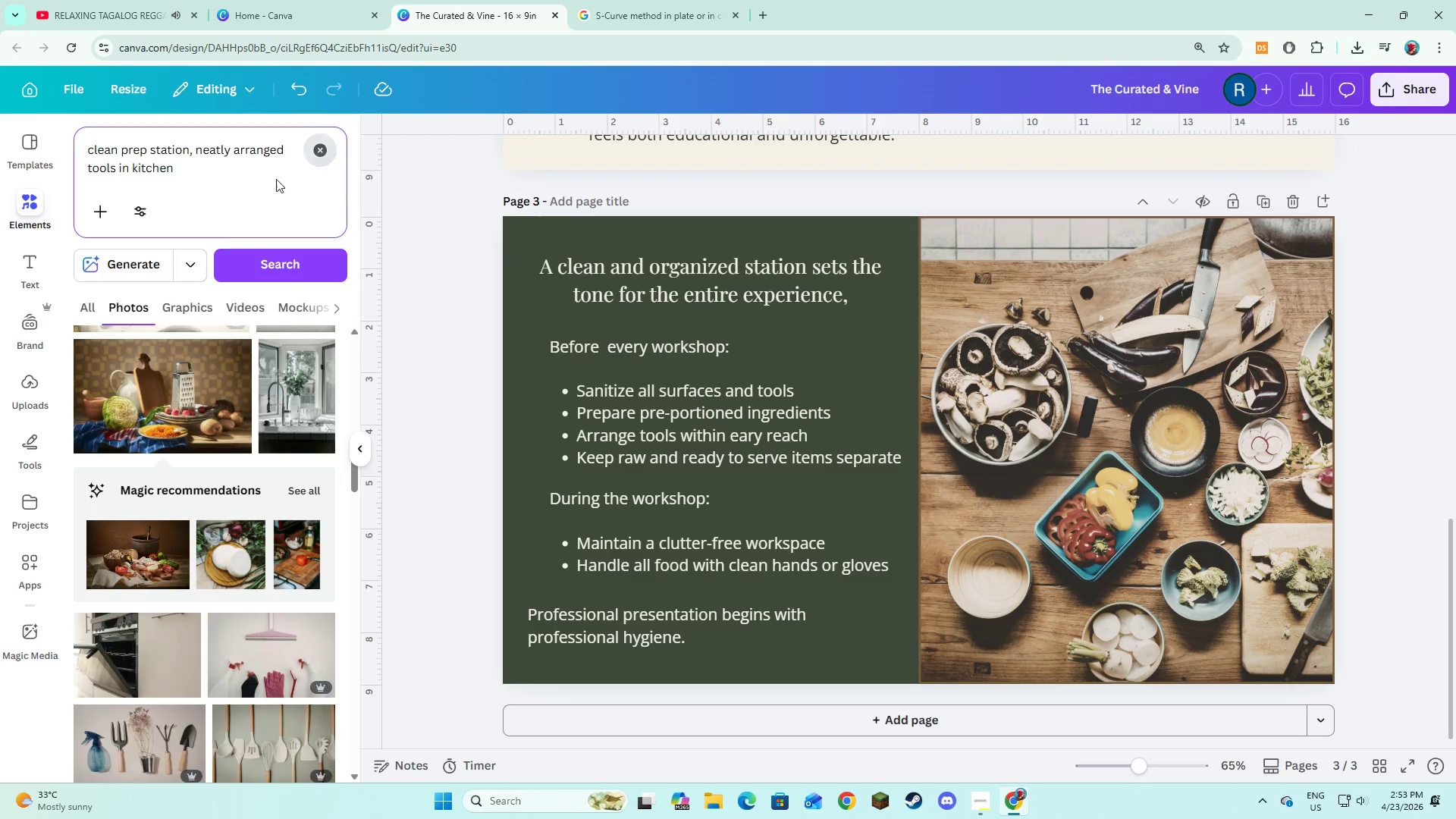 
left_click([270, 168])
 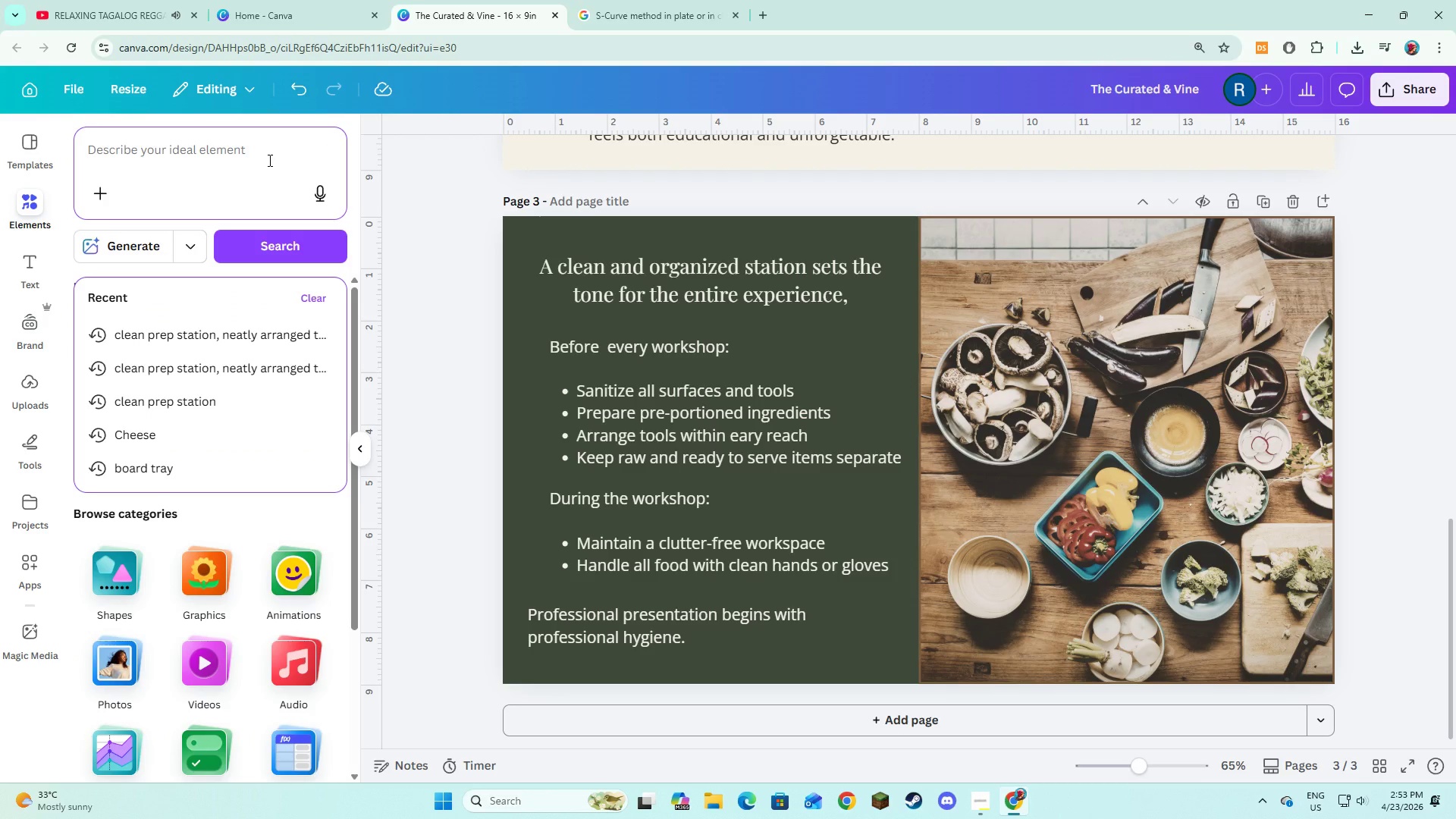 
type(checkbox)
 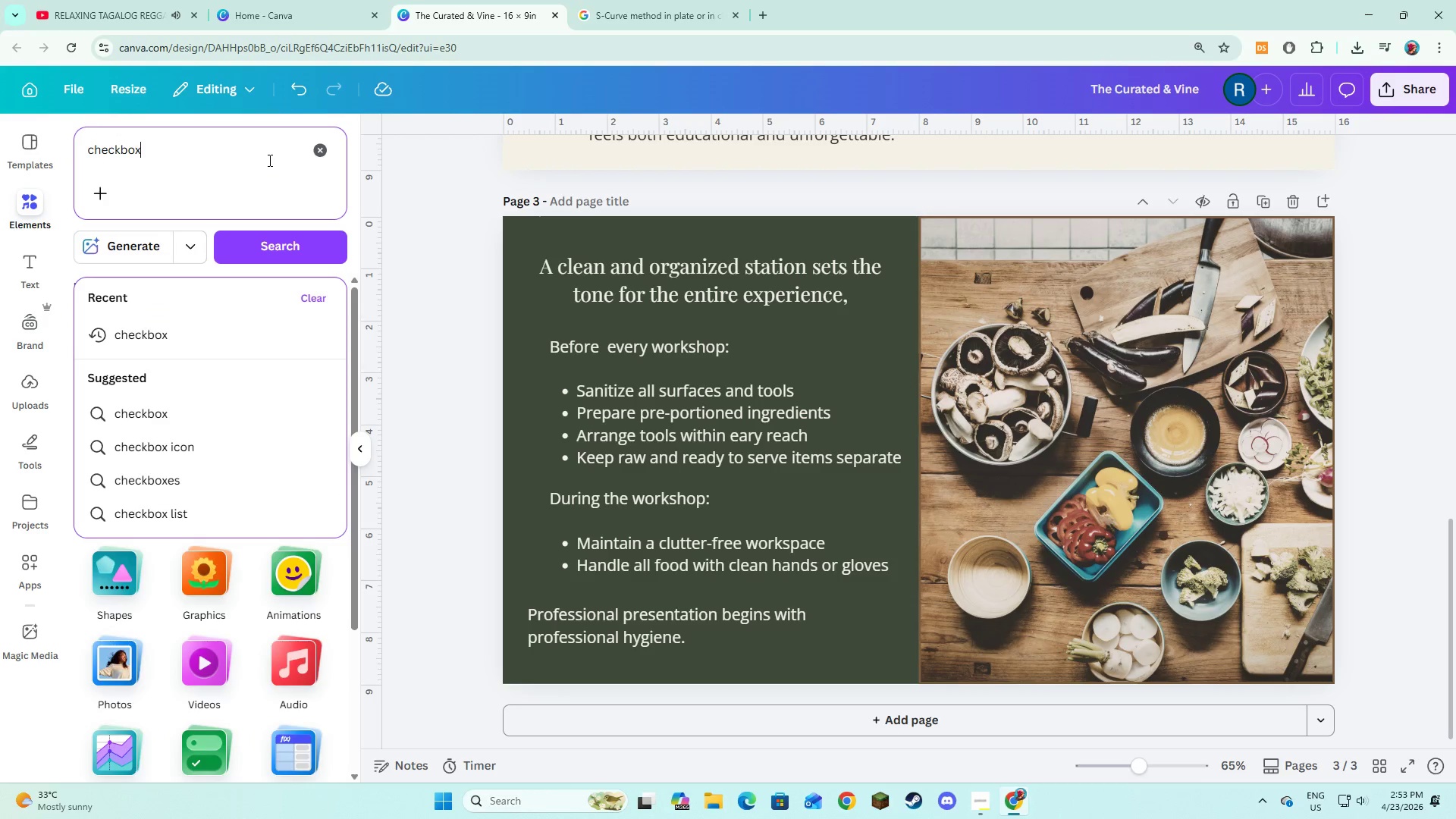 
key(Enter)
 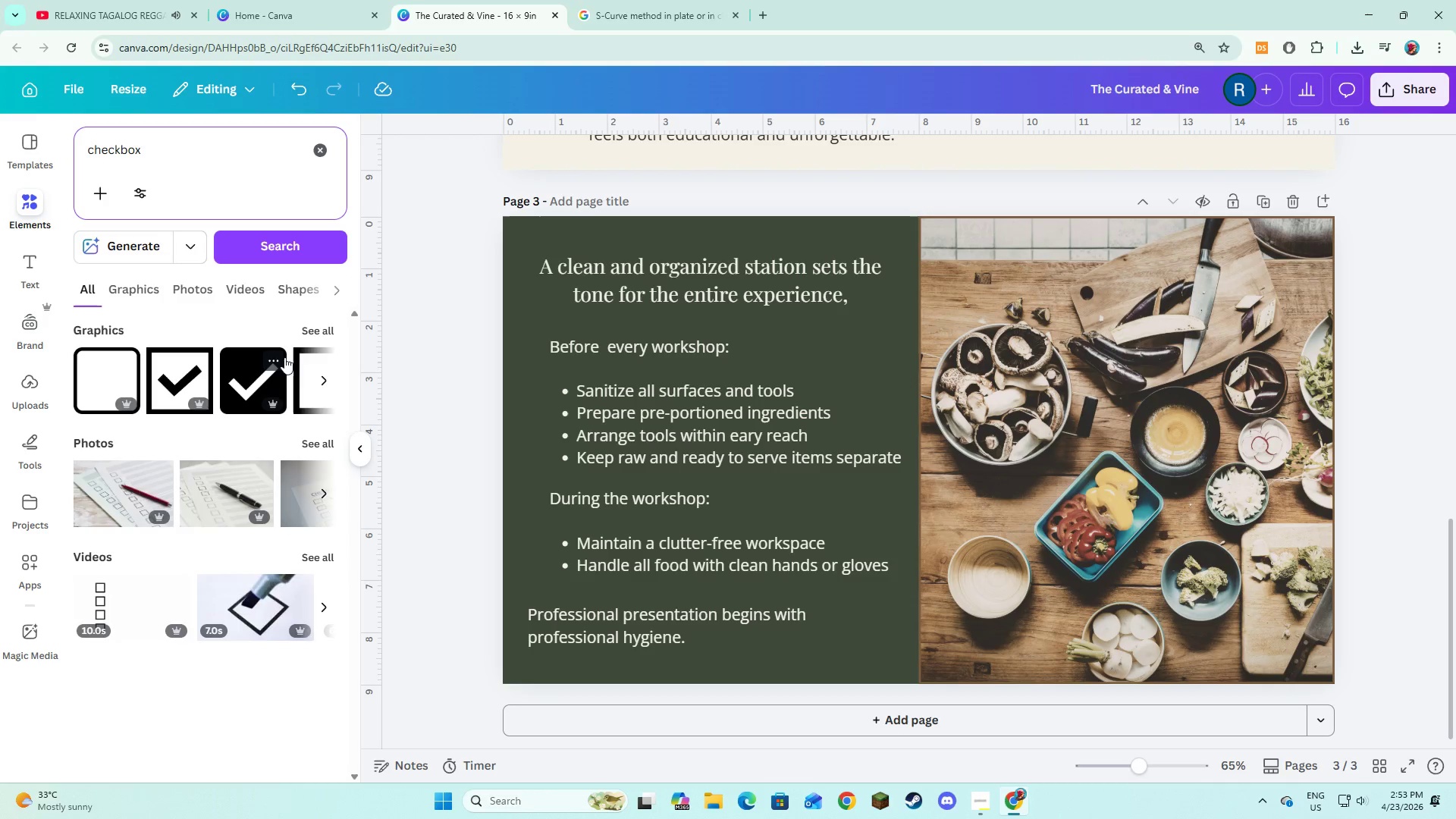 
left_click([309, 337])
 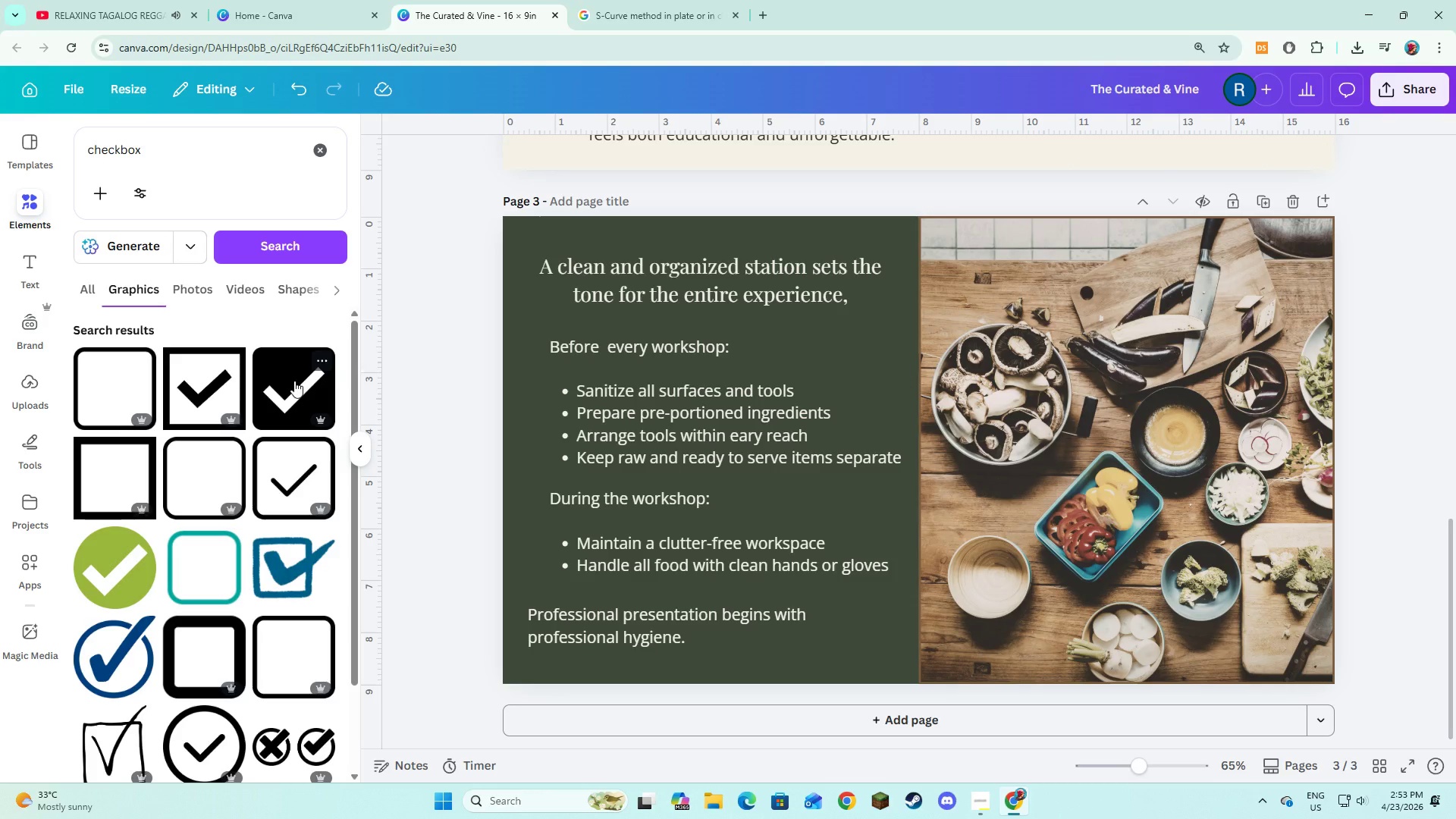 
left_click([294, 381])
 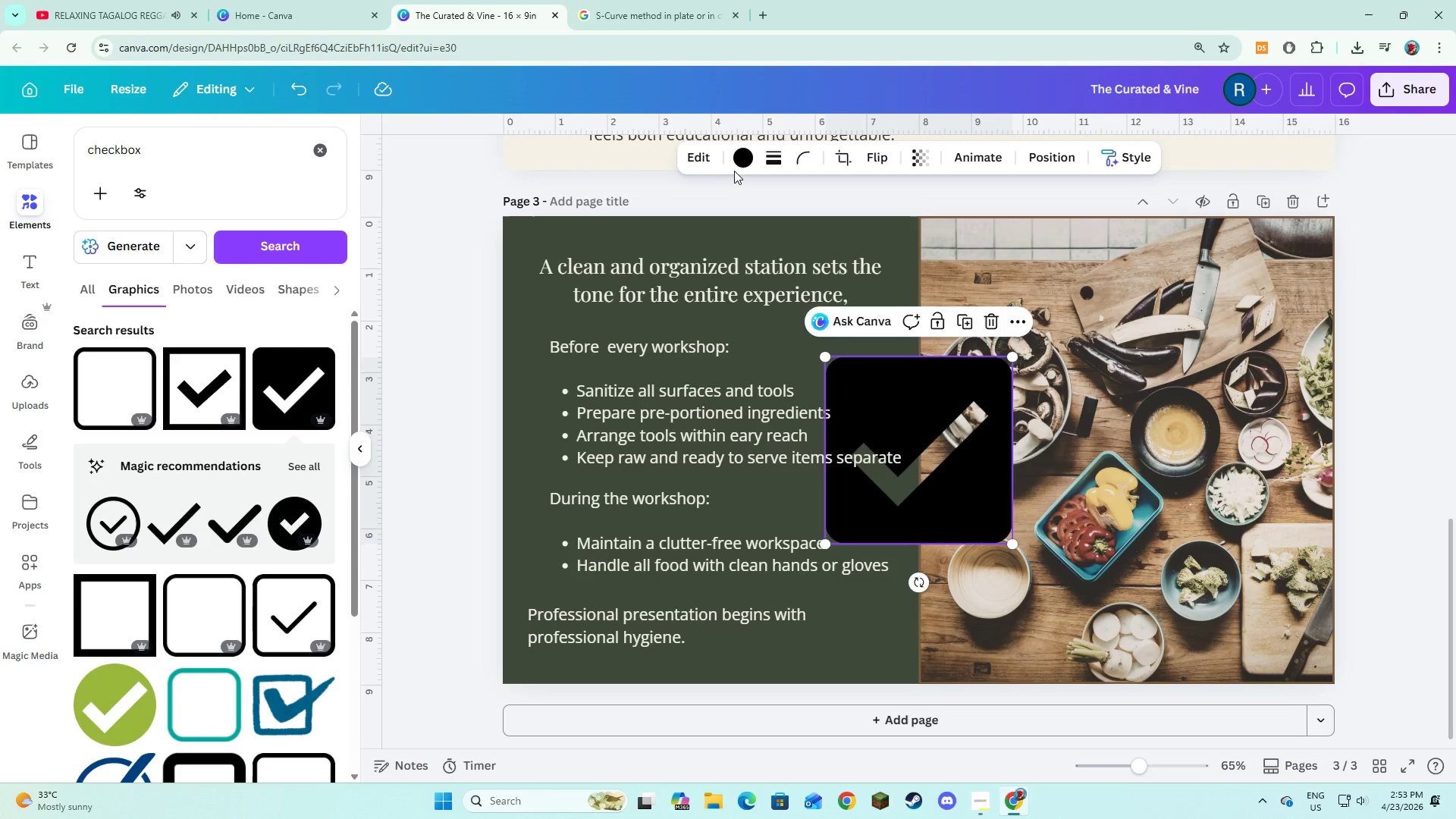 
left_click([736, 165])
 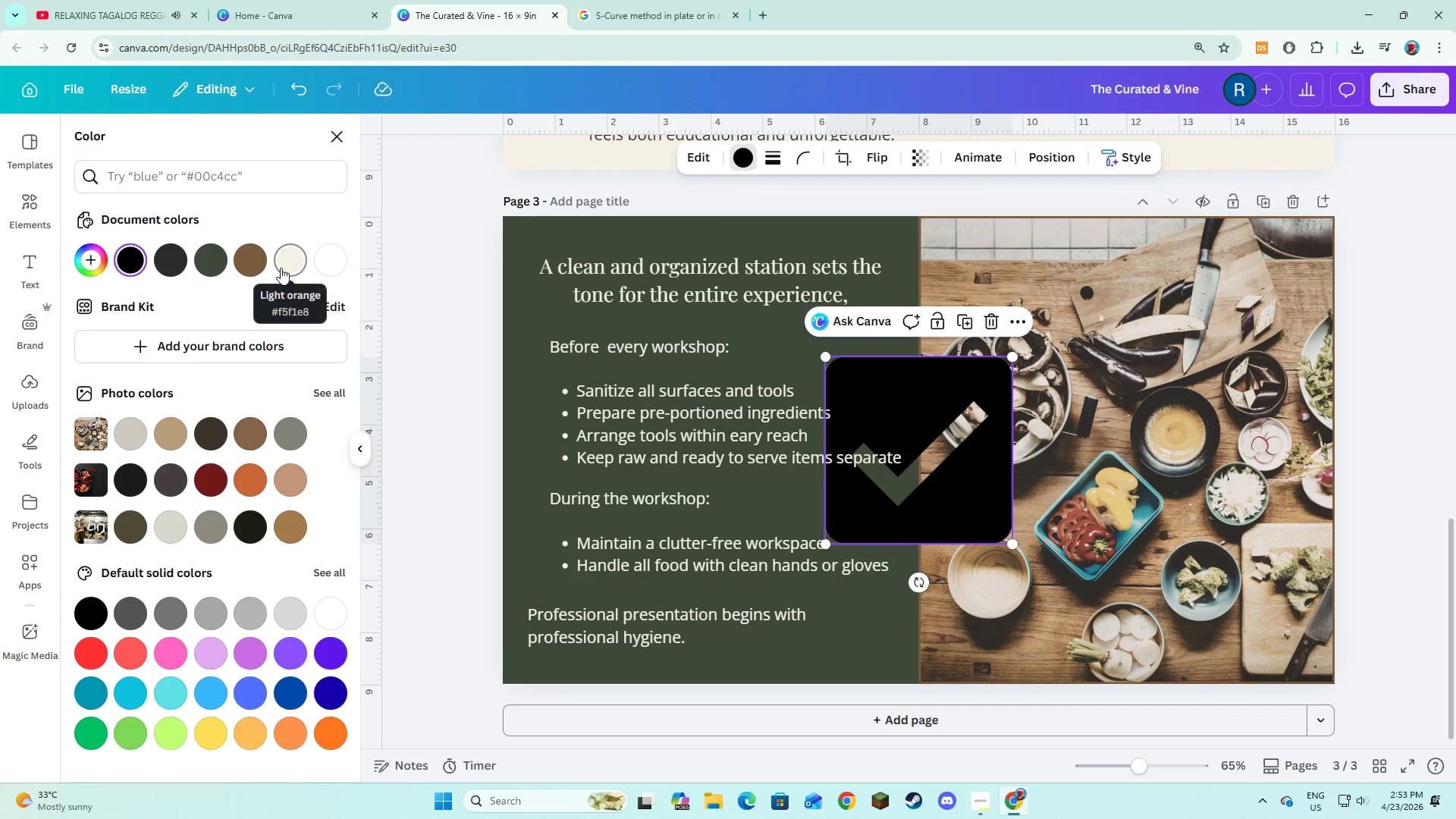 
left_click([281, 268])
 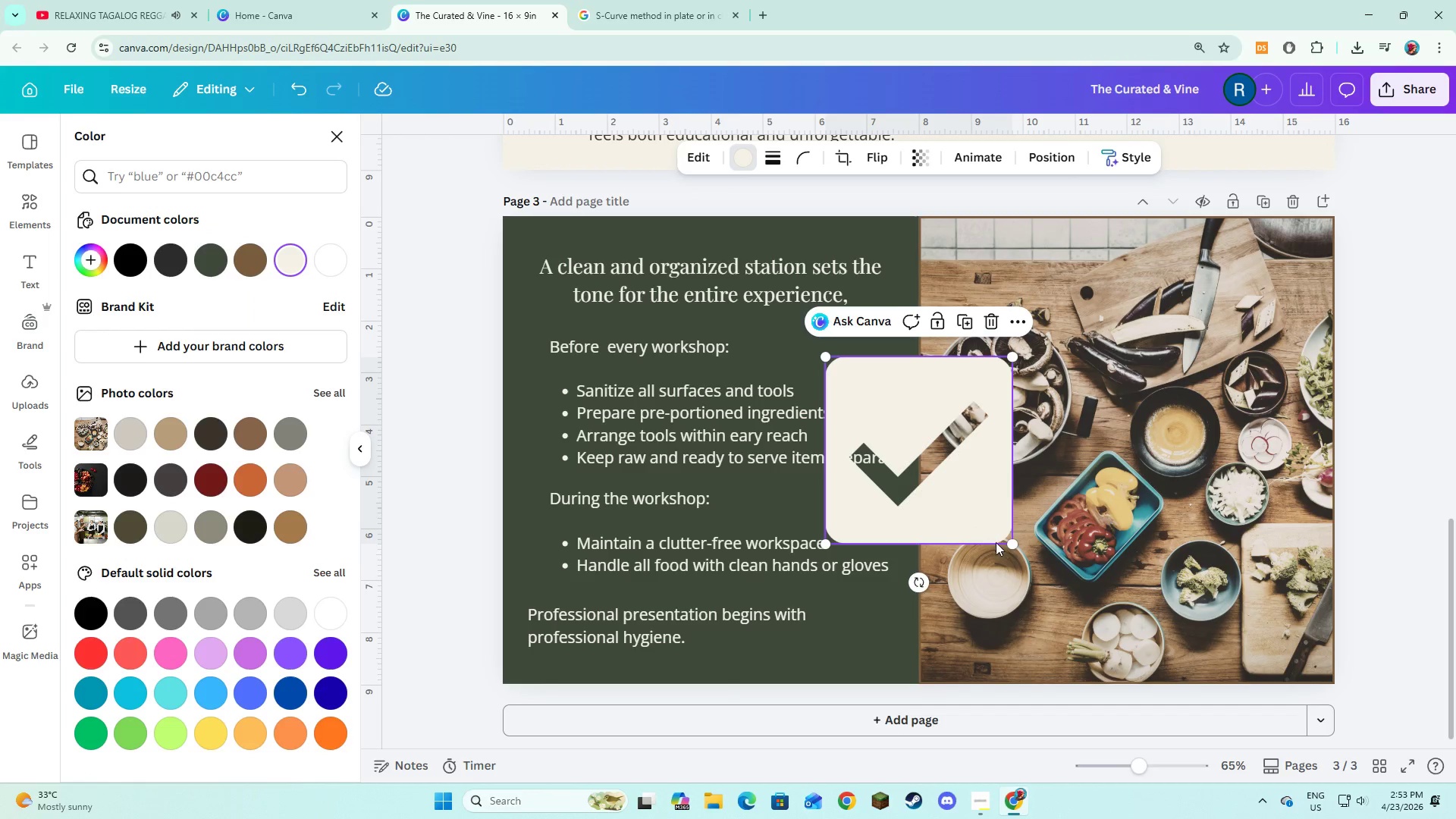 
left_click_drag(start_coordinate=[1012, 541], to_coordinate=[863, 383])
 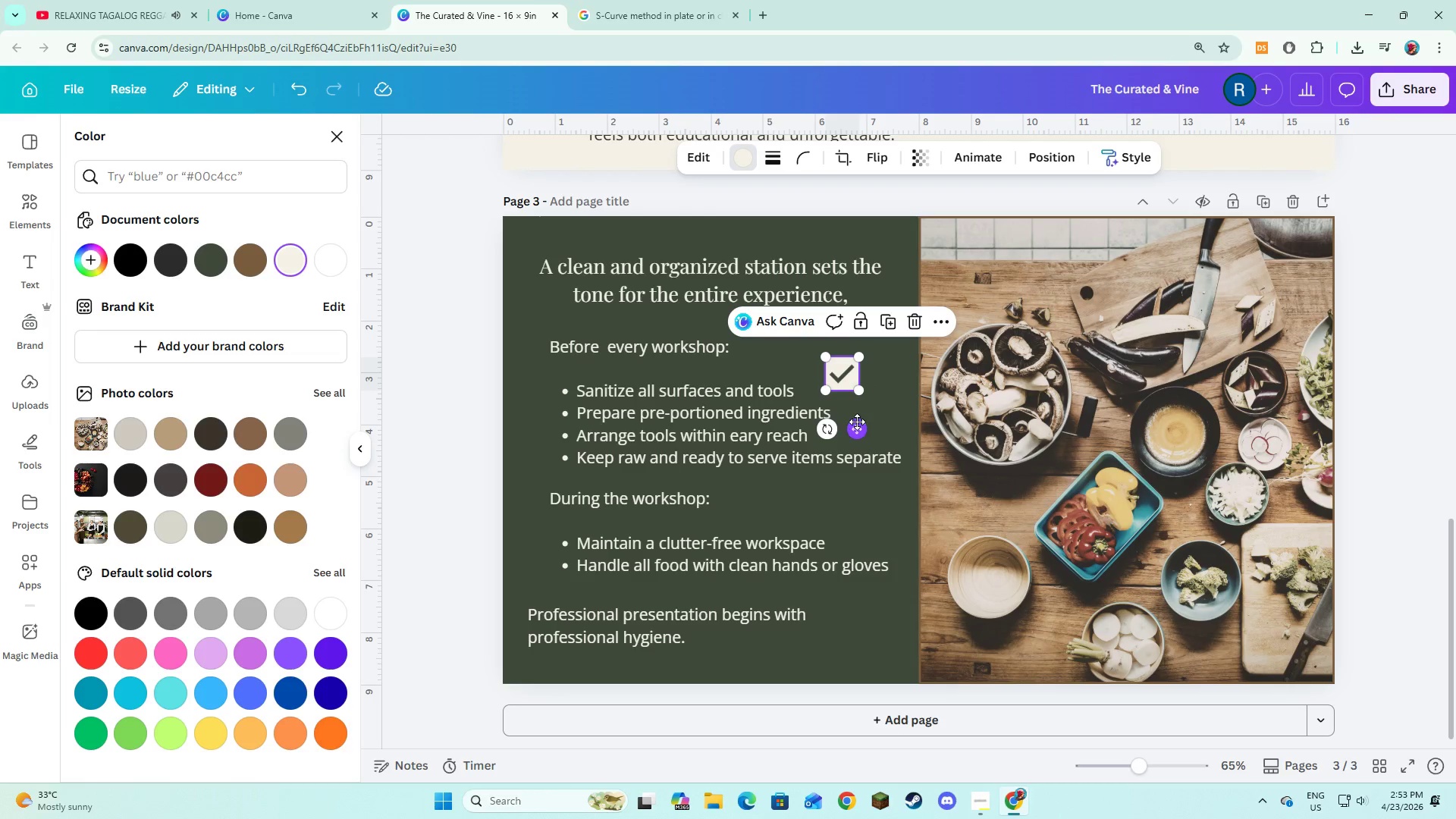 
left_click_drag(start_coordinate=[857, 422], to_coordinate=[552, 438])
 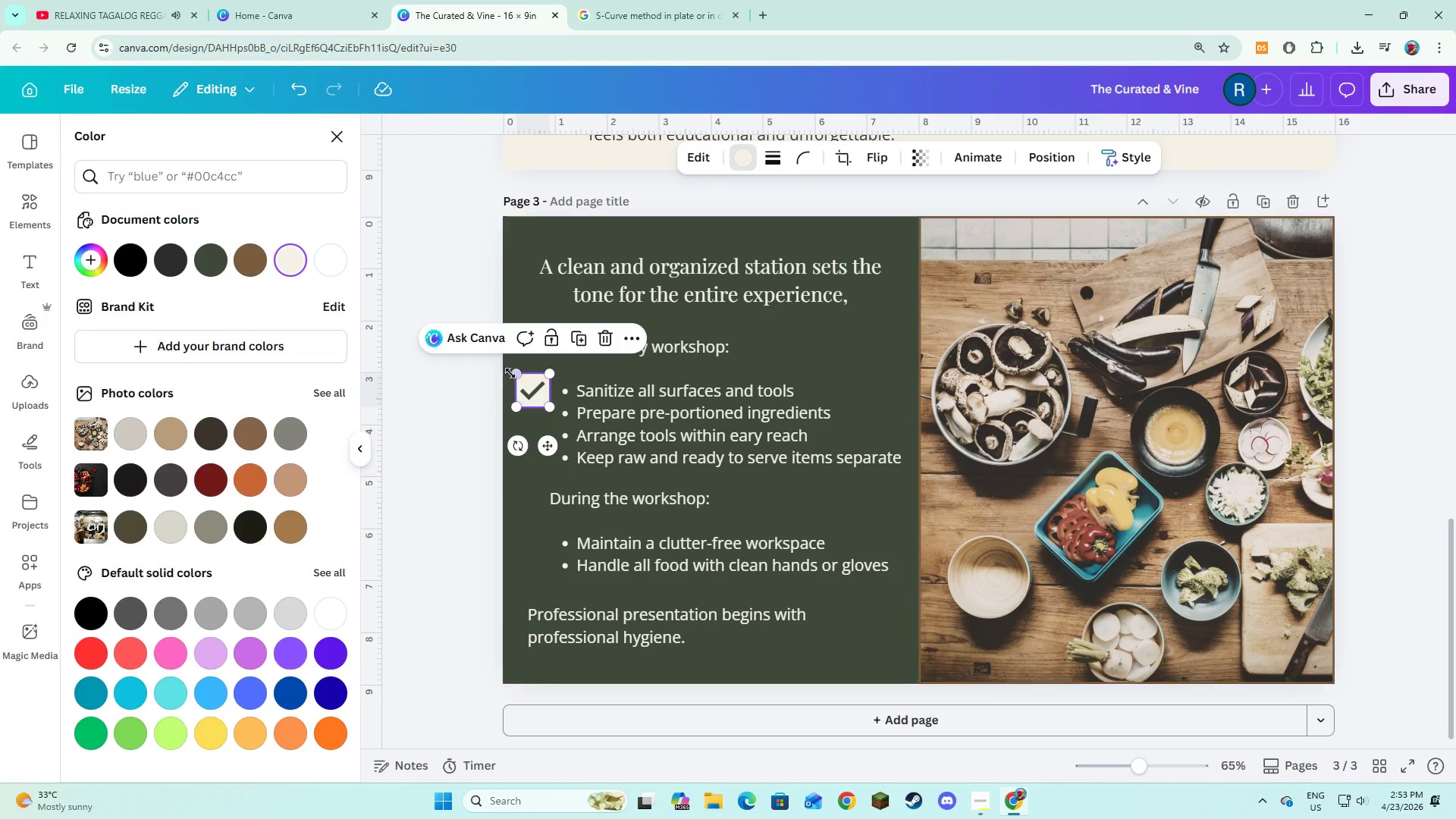 
left_click_drag(start_coordinate=[512, 372], to_coordinate=[519, 386])
 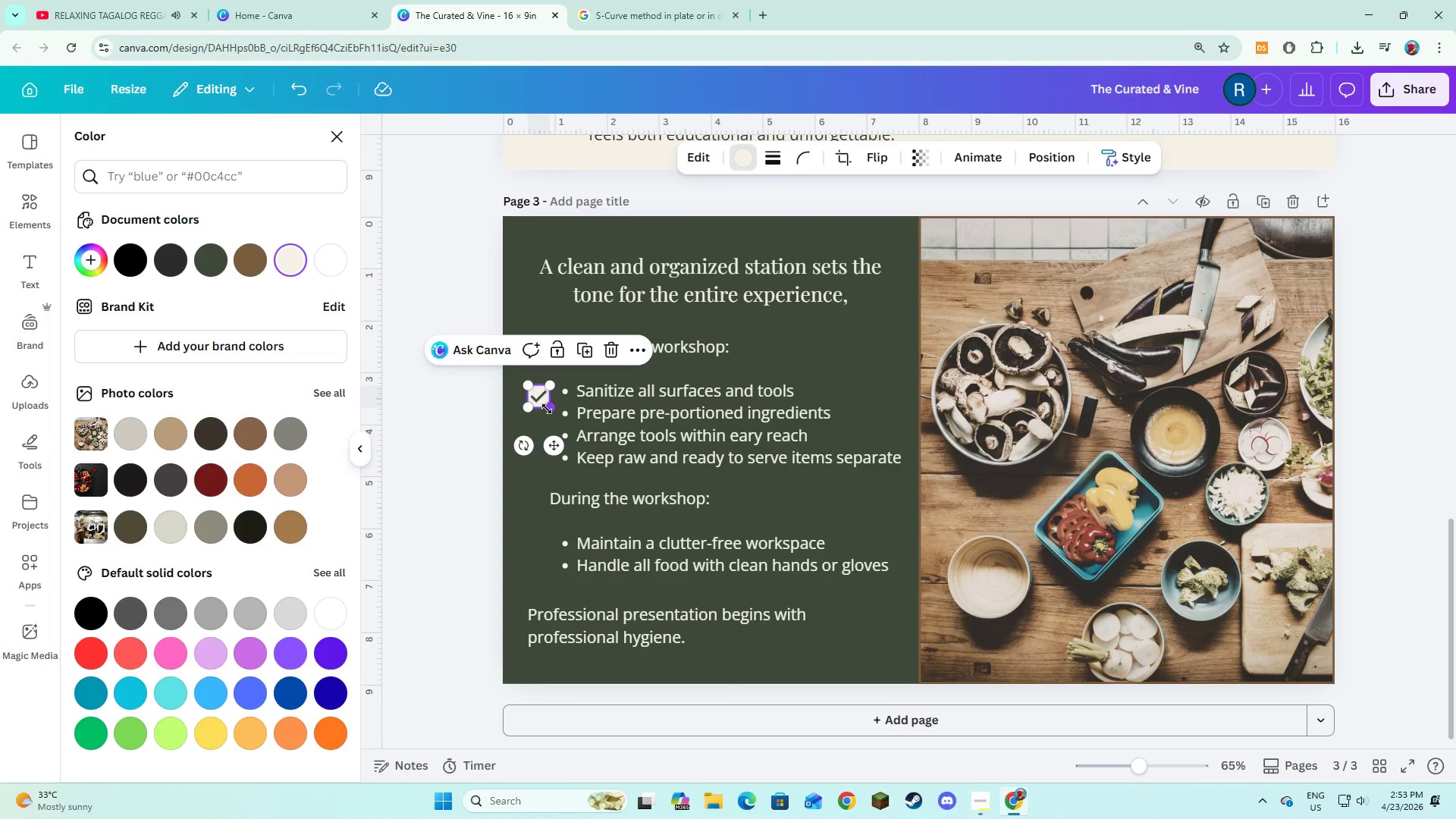 
left_click_drag(start_coordinate=[547, 409], to_coordinate=[545, 403])
 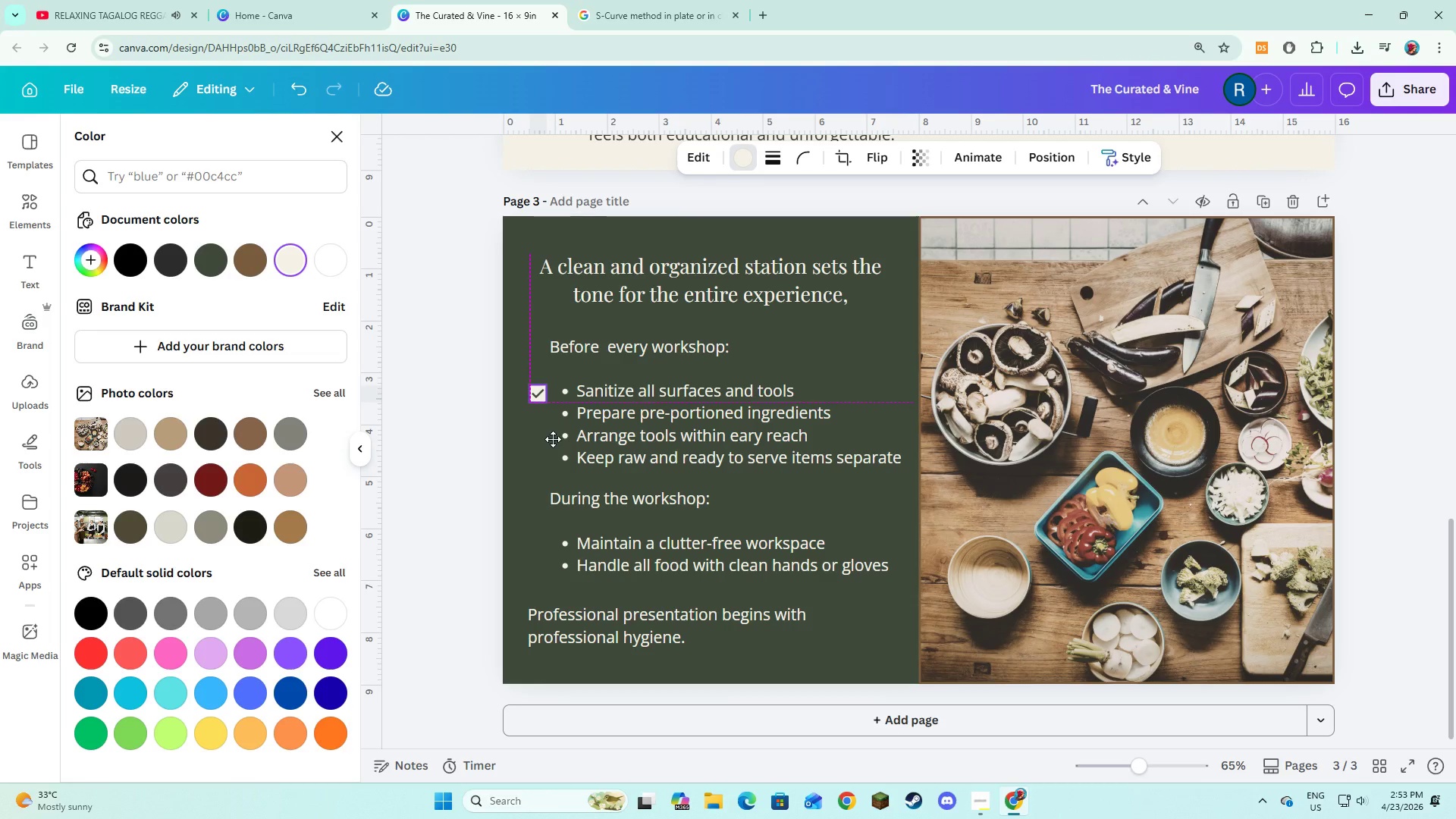 
wait(5.05)
 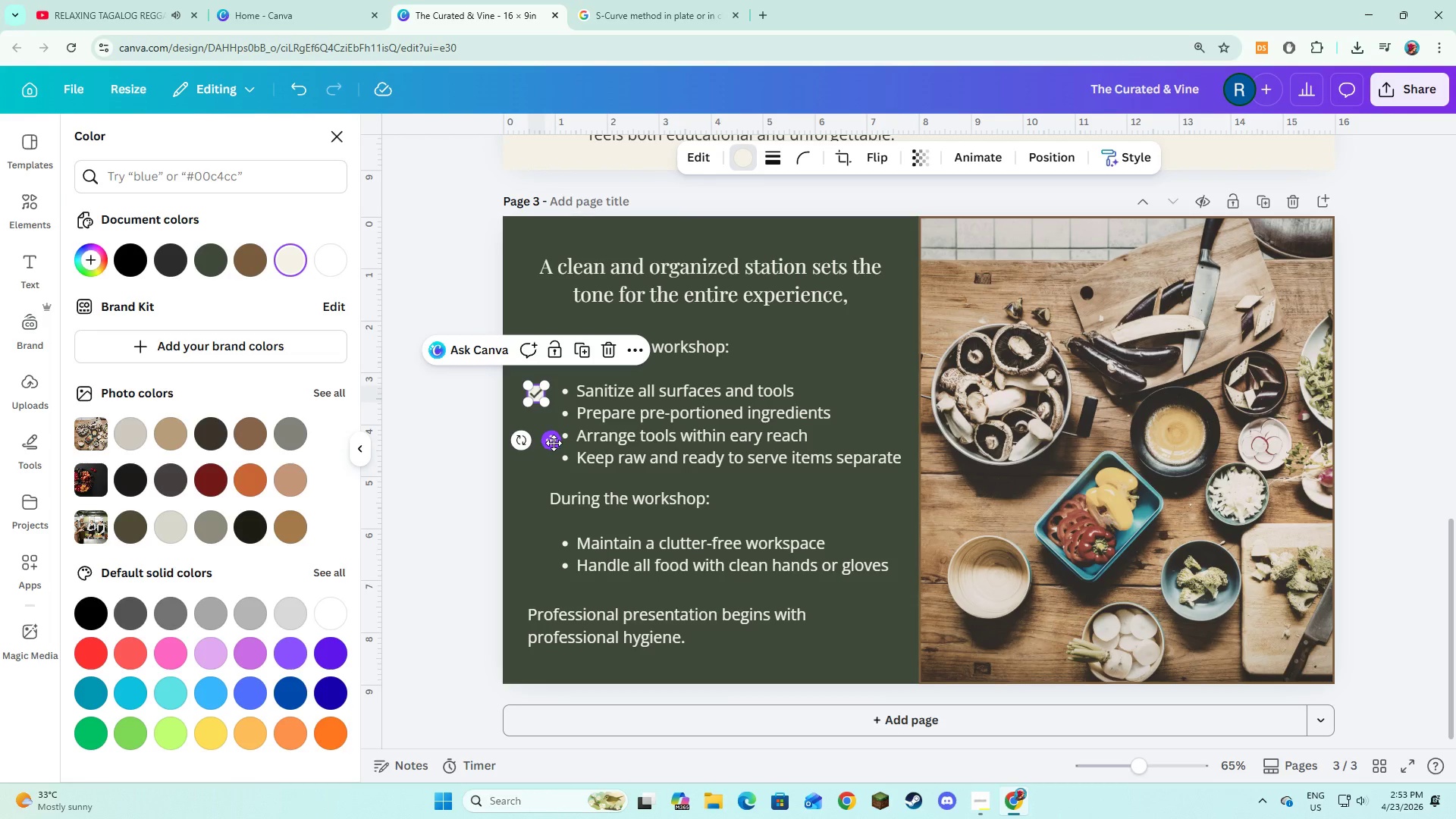 
left_click([579, 357])
 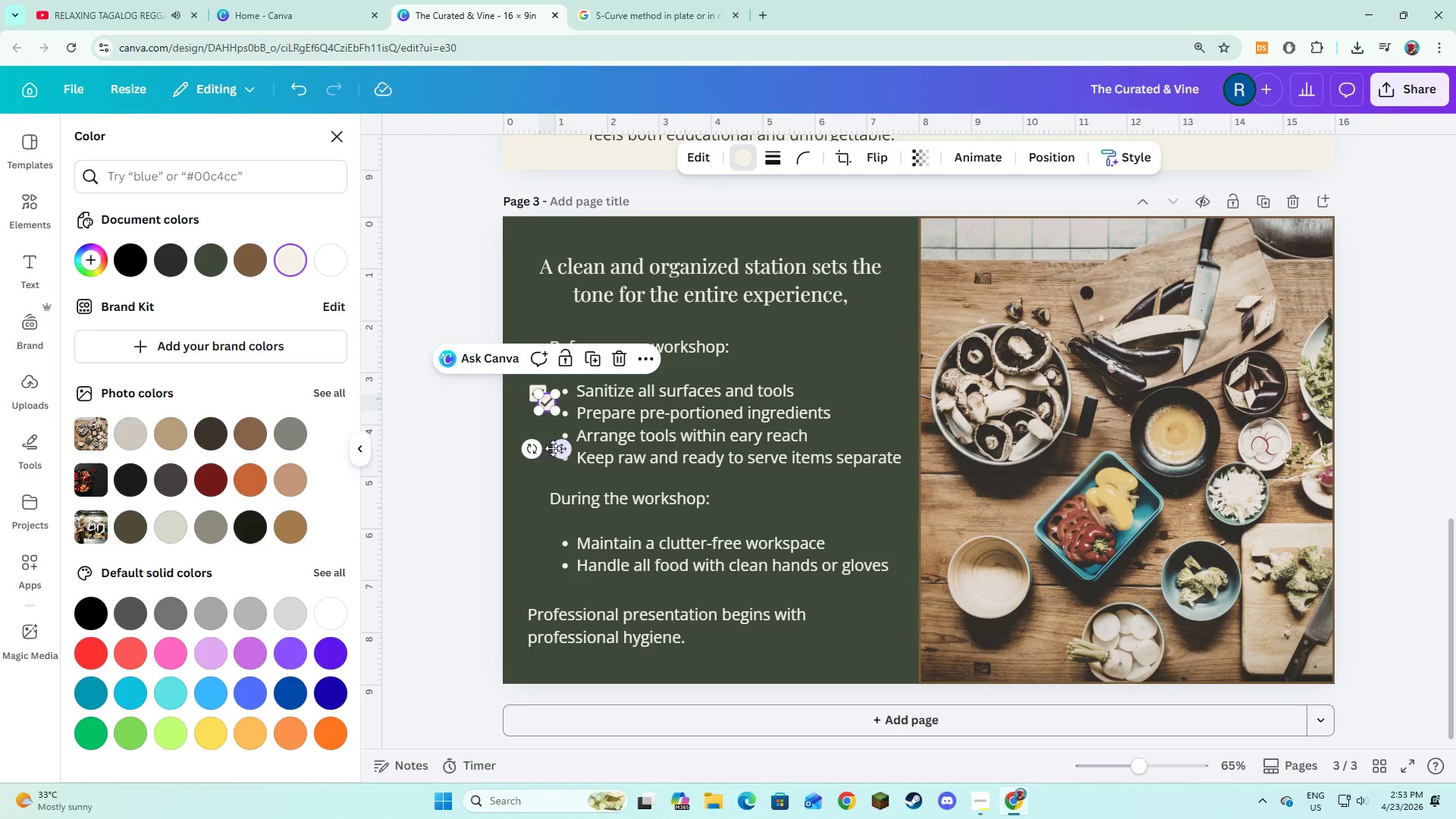 
left_click_drag(start_coordinate=[557, 449], to_coordinate=[548, 463])
 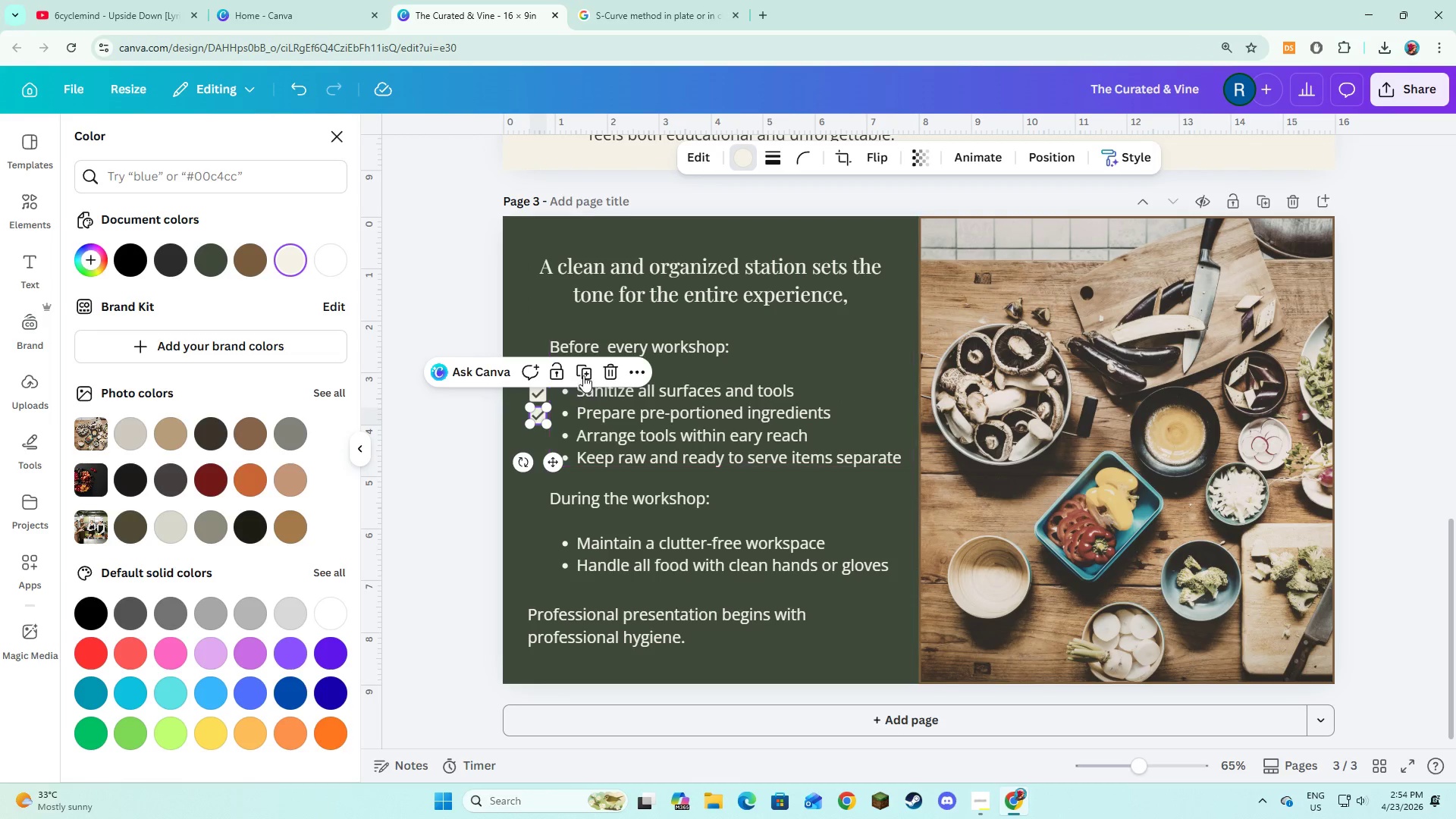 
left_click([584, 375])
 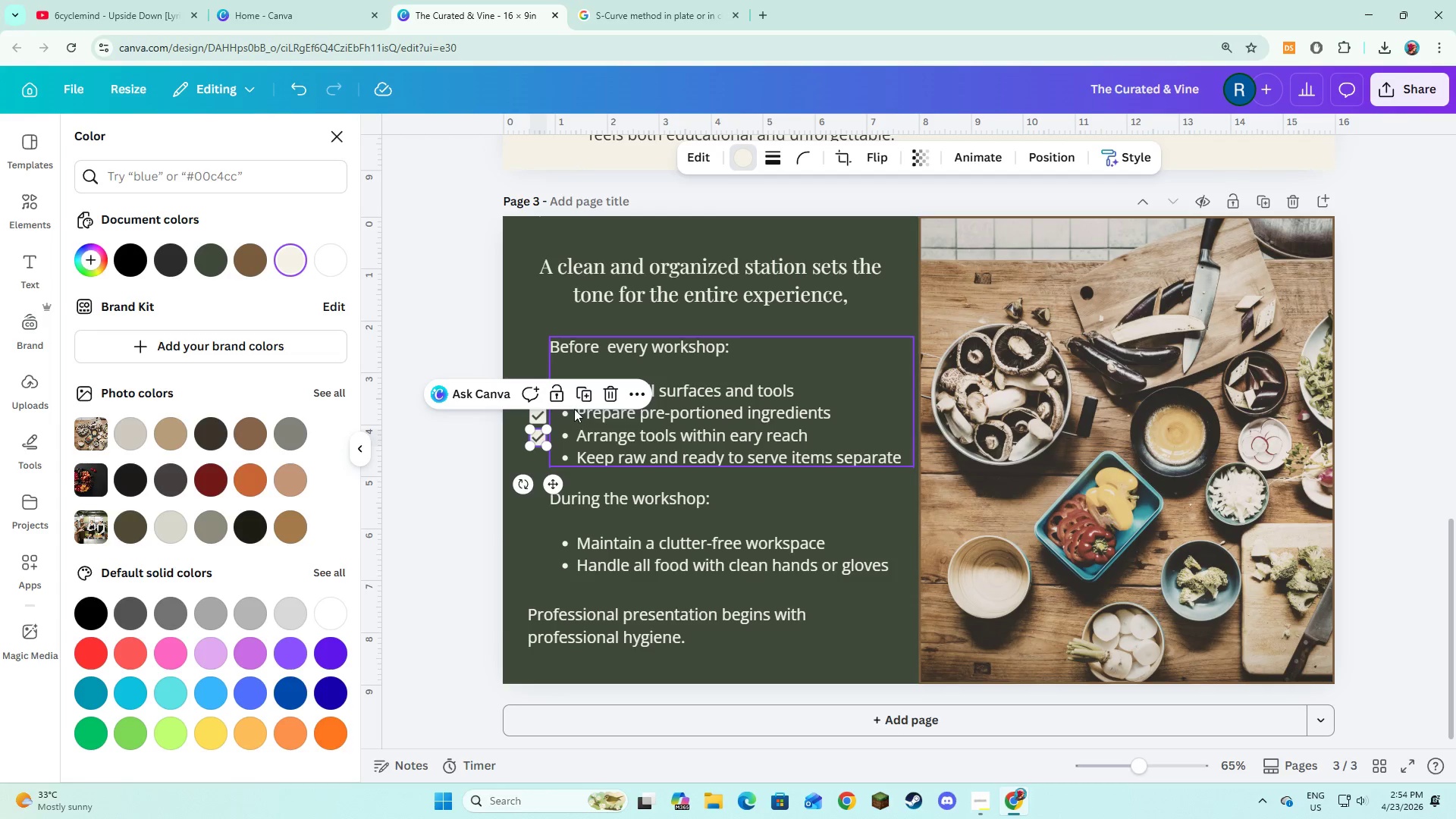 
left_click([582, 401])
 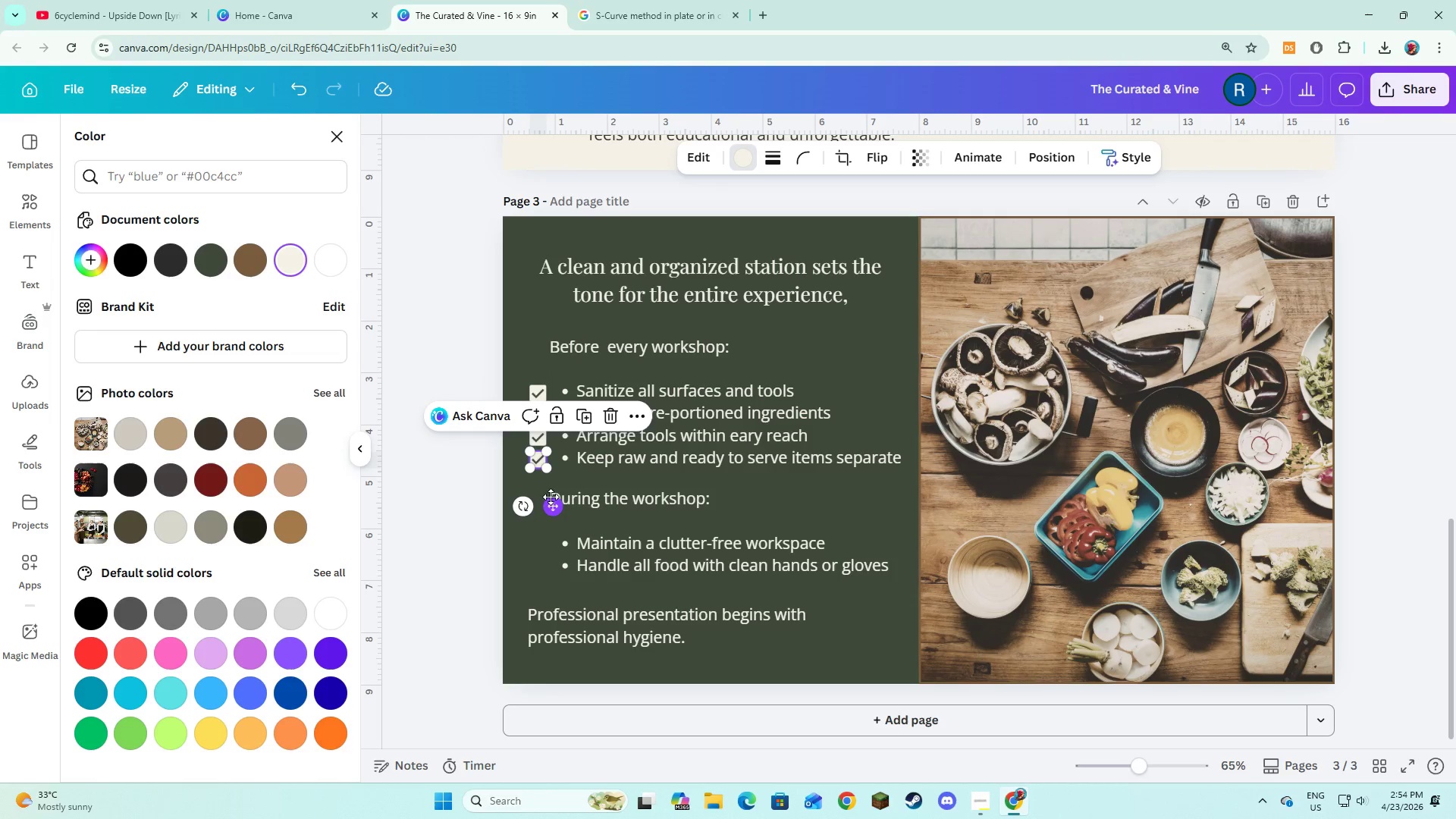 
left_click([585, 415])
 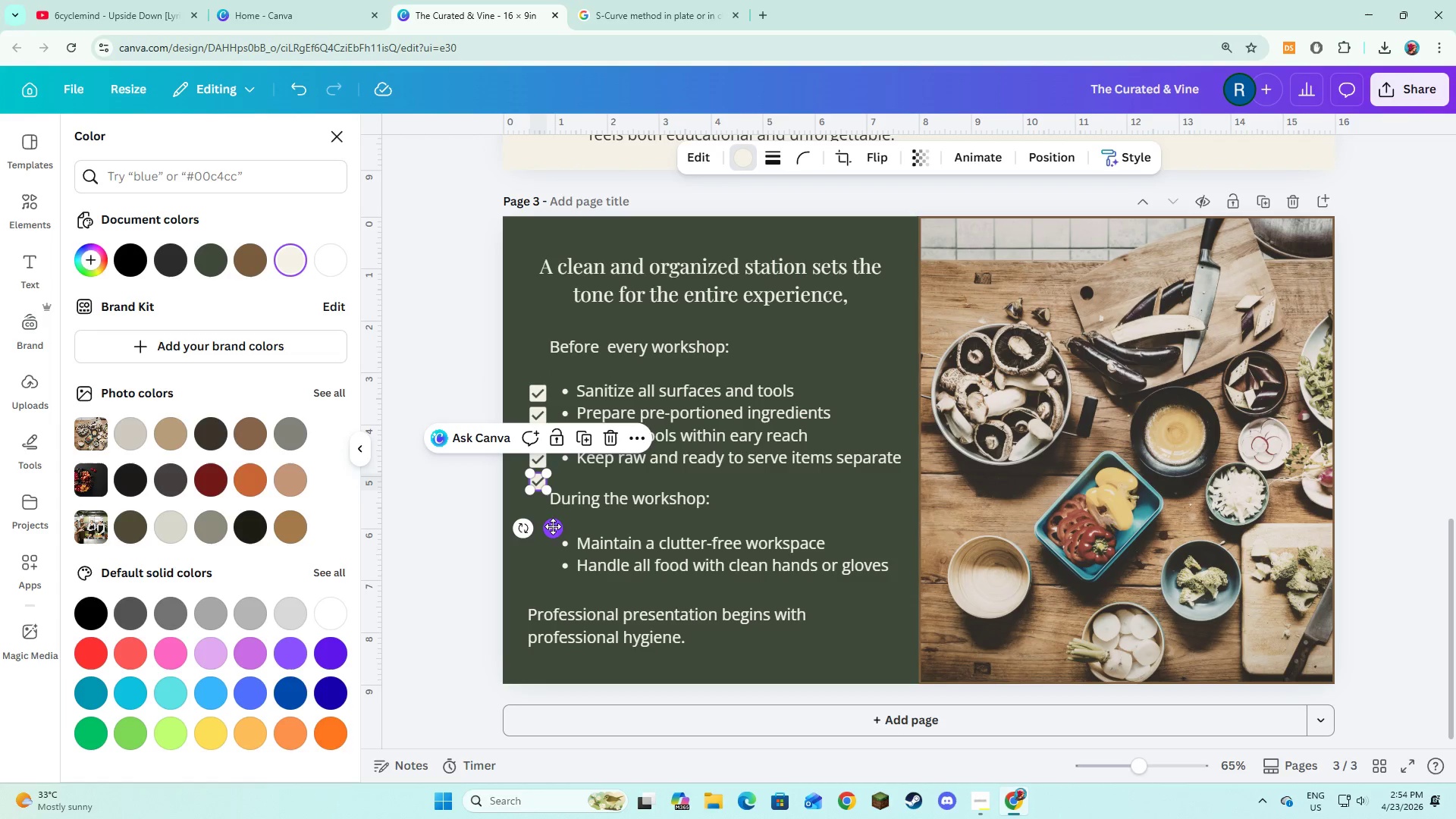 
left_click_drag(start_coordinate=[552, 526], to_coordinate=[552, 585])
 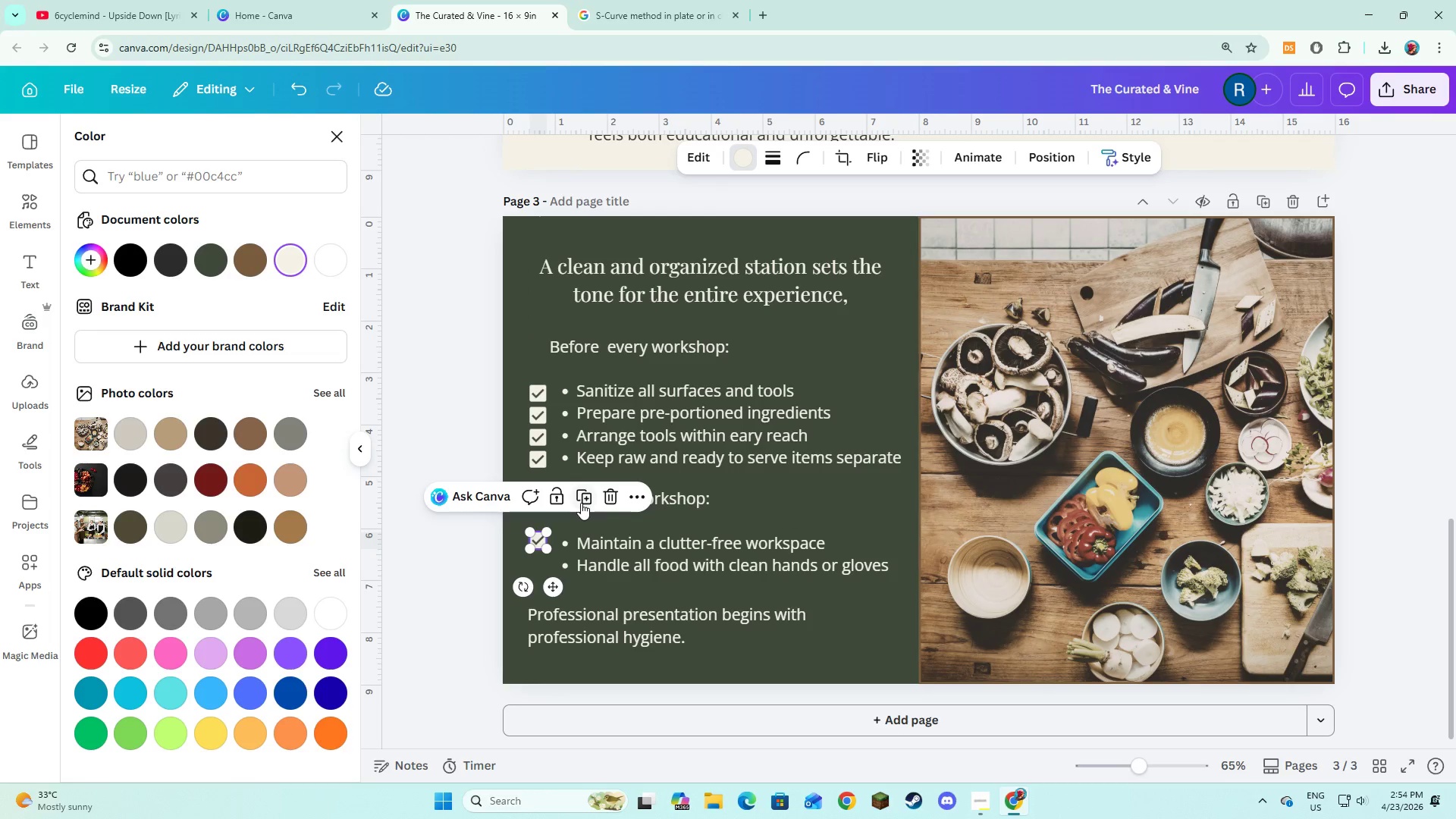 
left_click([581, 498])
 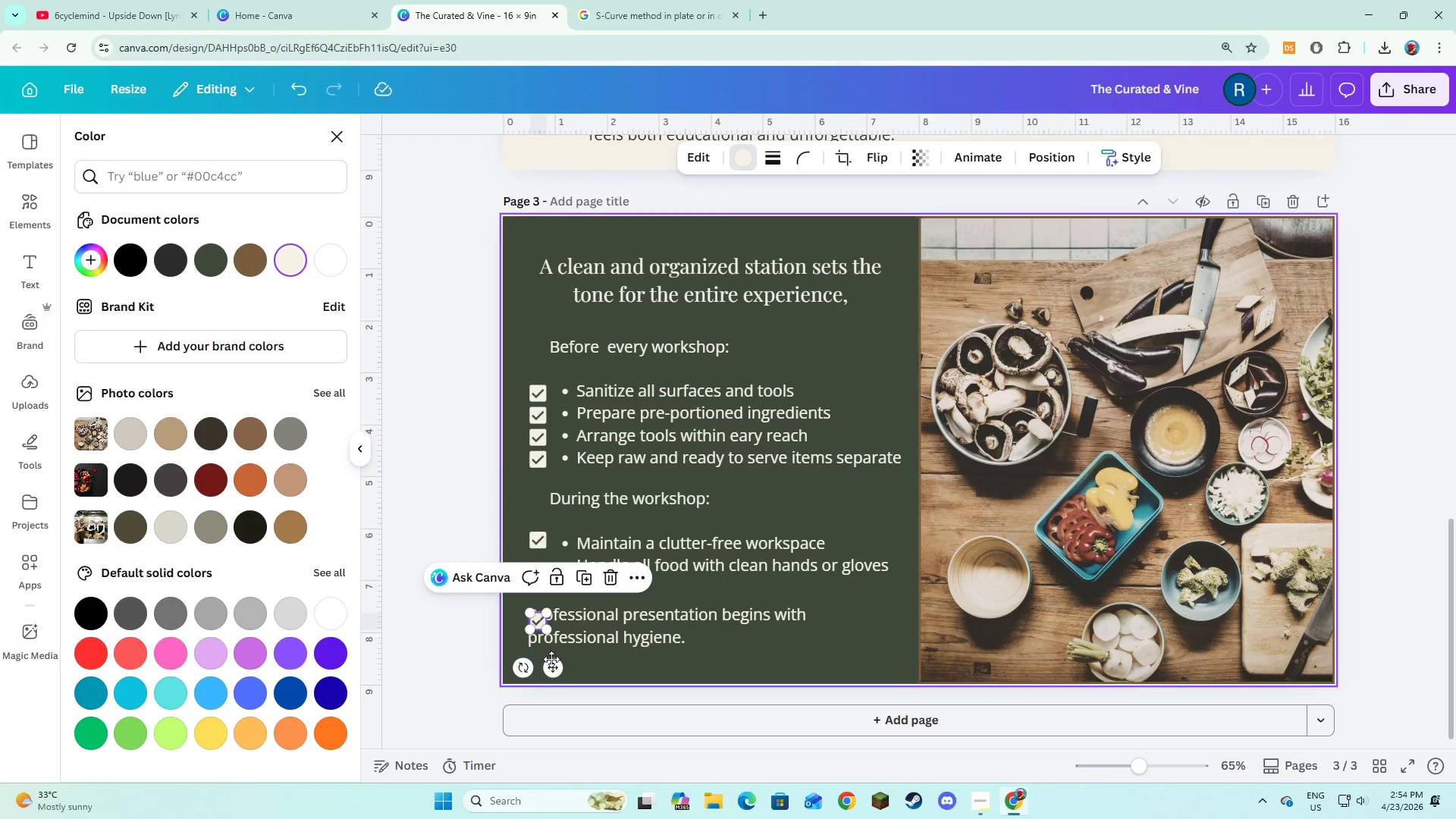 
left_click_drag(start_coordinate=[551, 664], to_coordinate=[550, 612])
 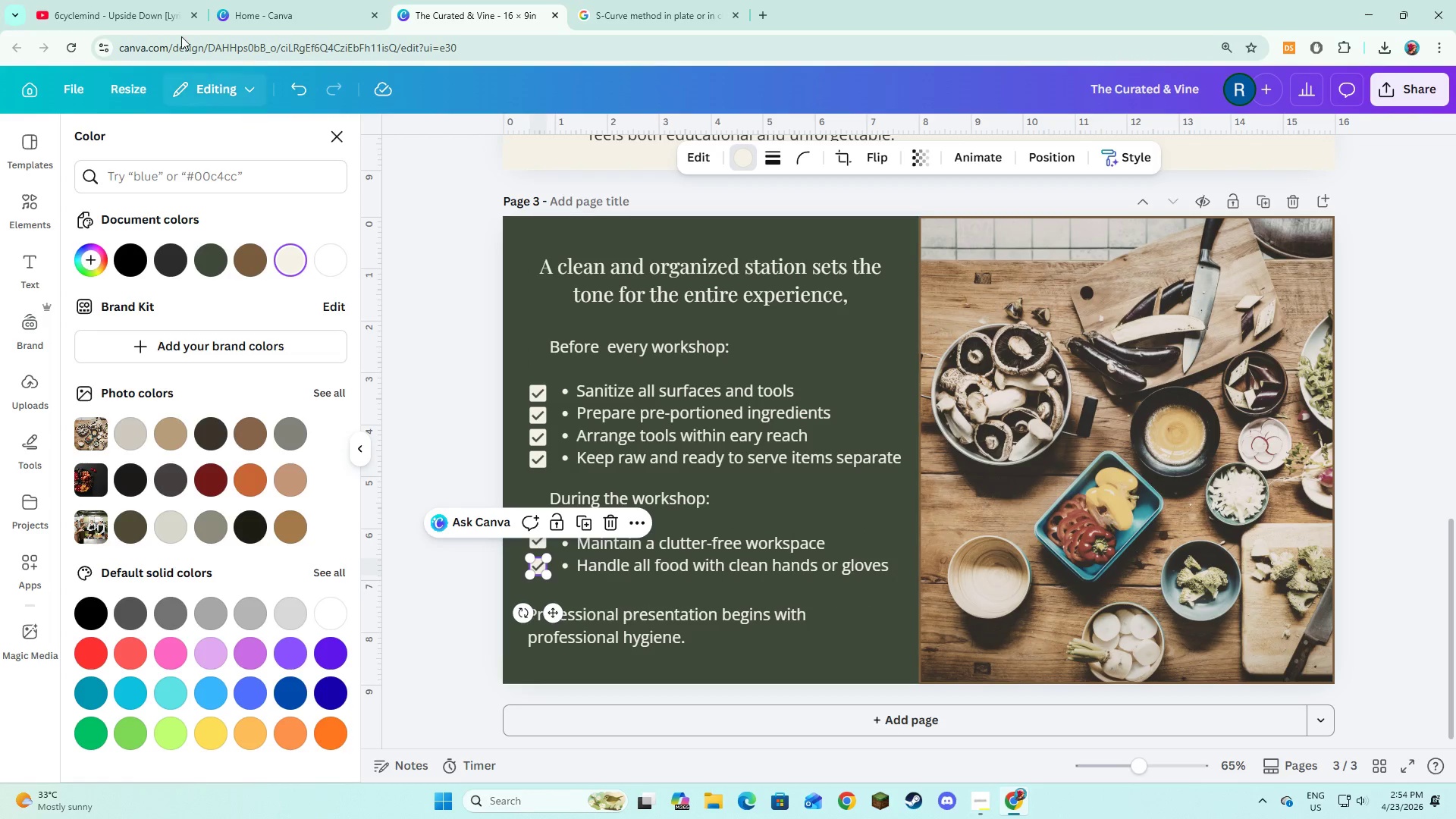 
left_click([155, 13])
 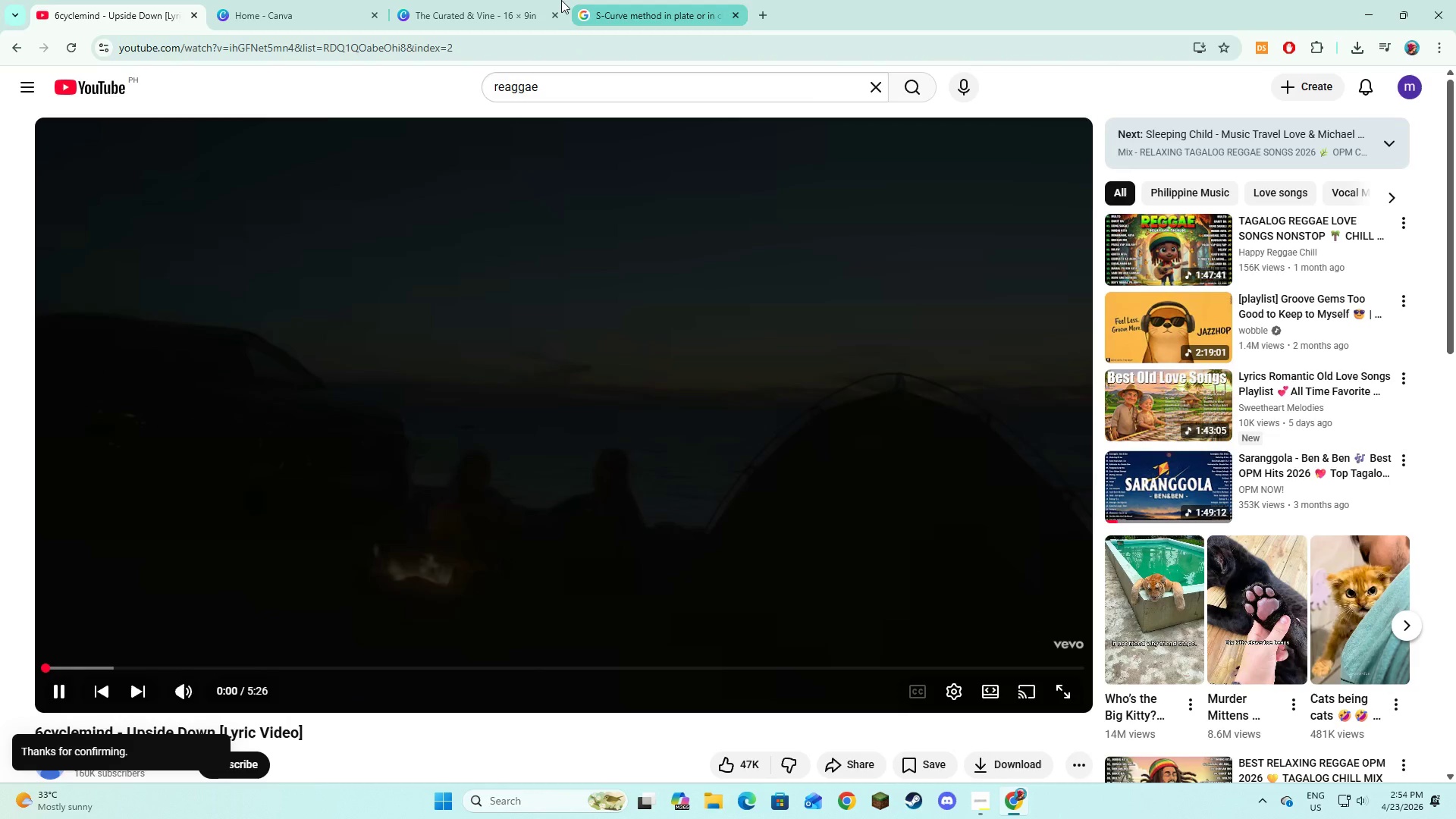 
left_click([487, 0])
 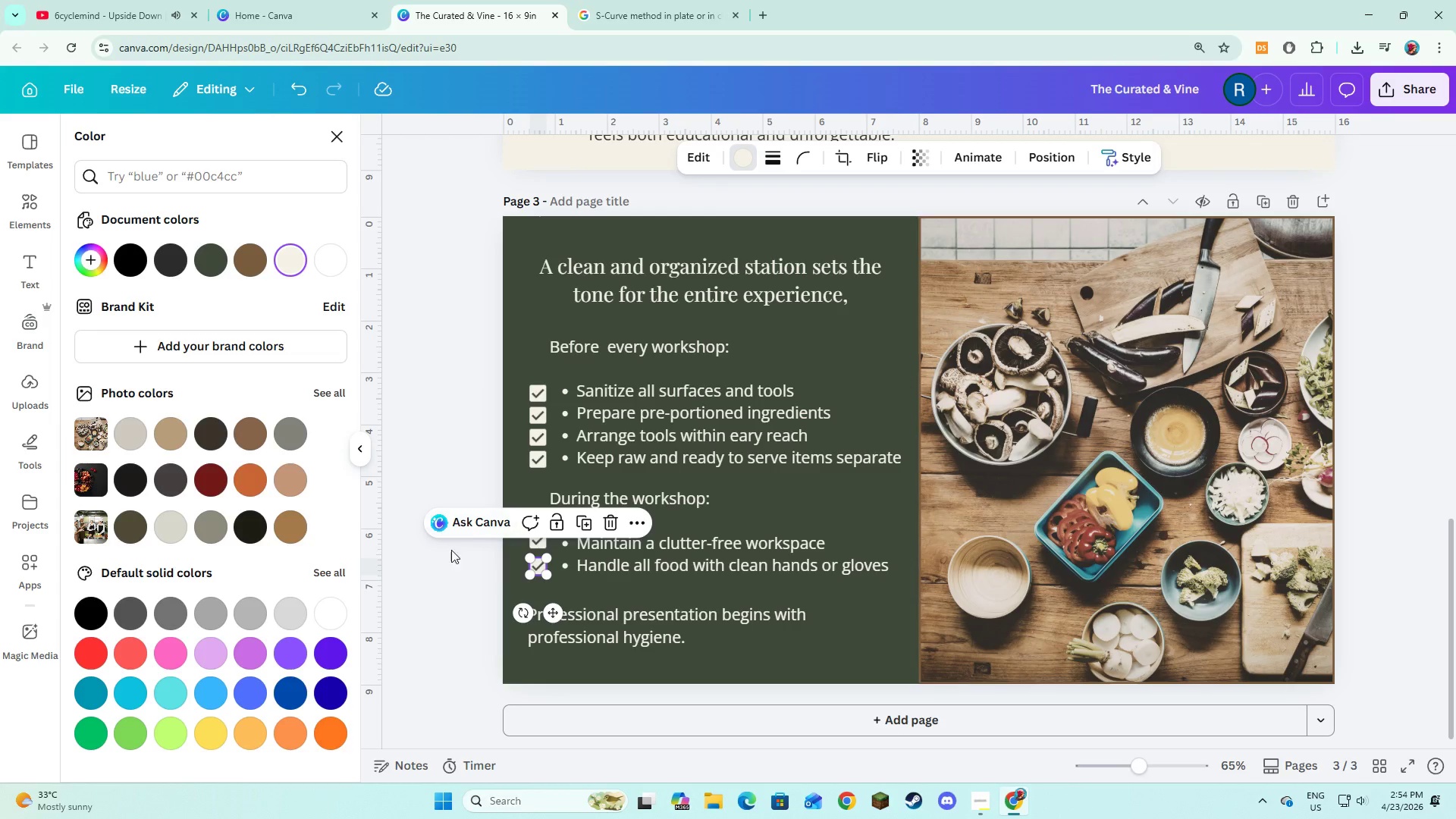 
left_click([450, 576])
 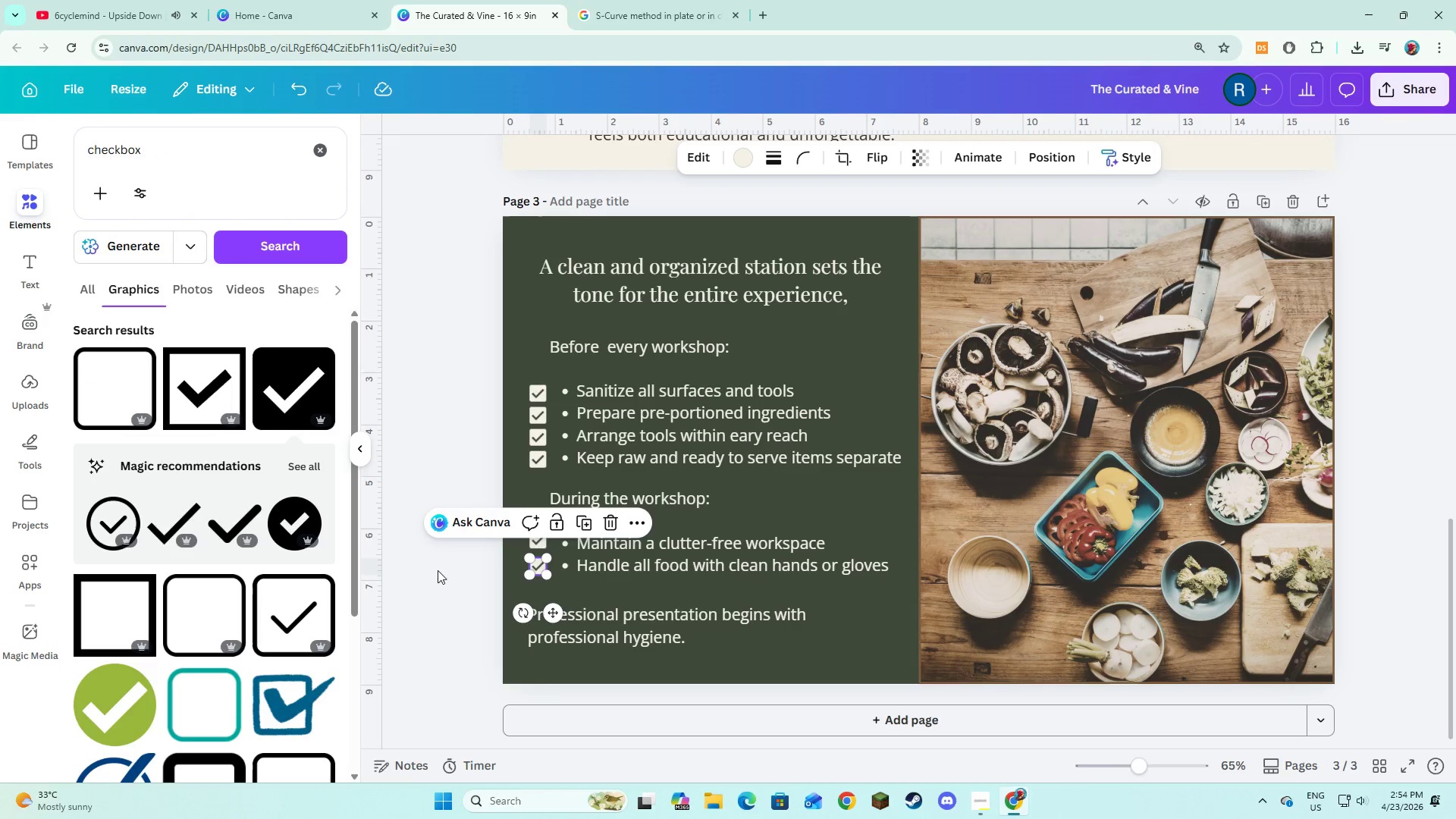 
left_click([438, 570])
 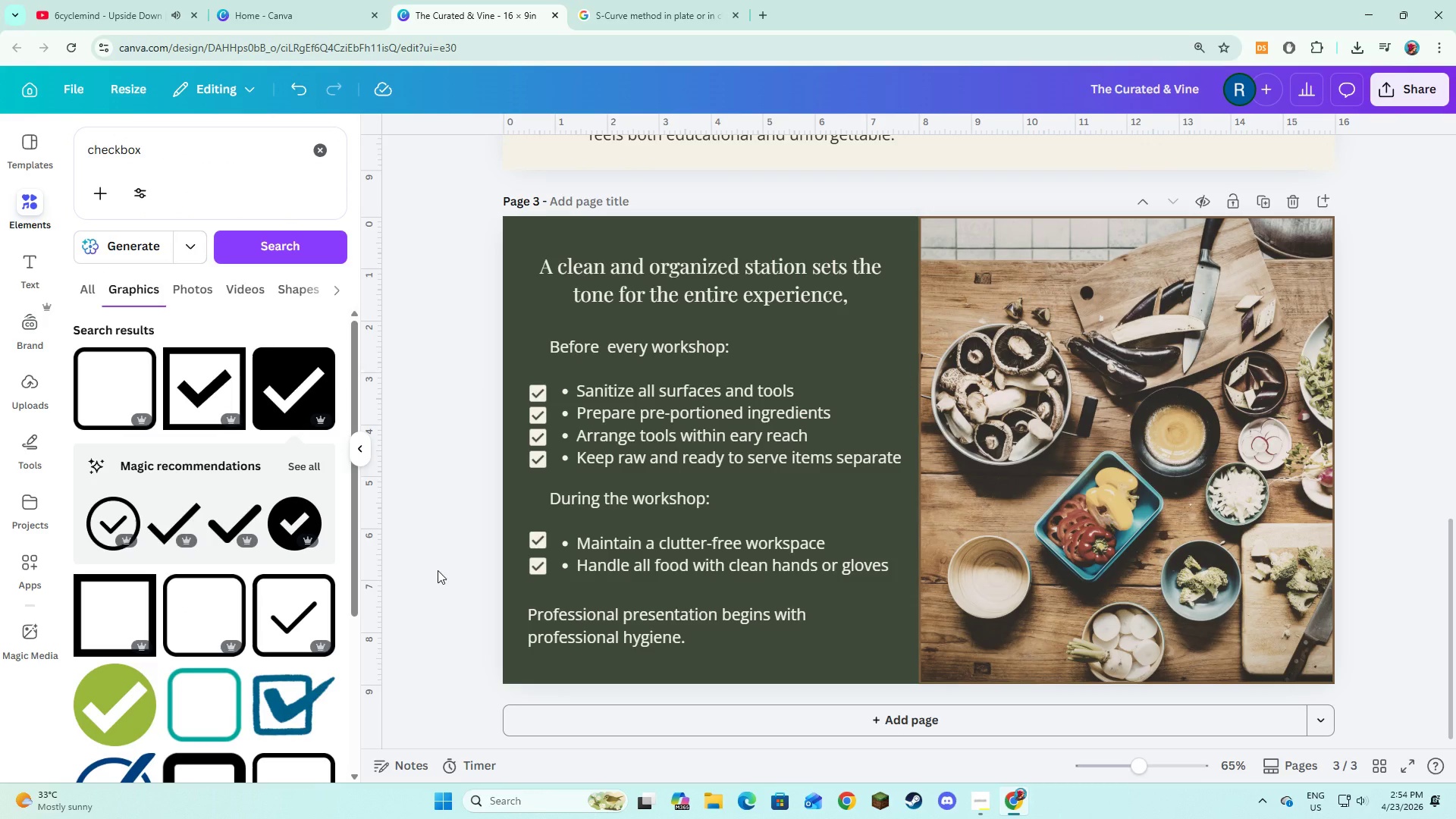 
wait(8.14)
 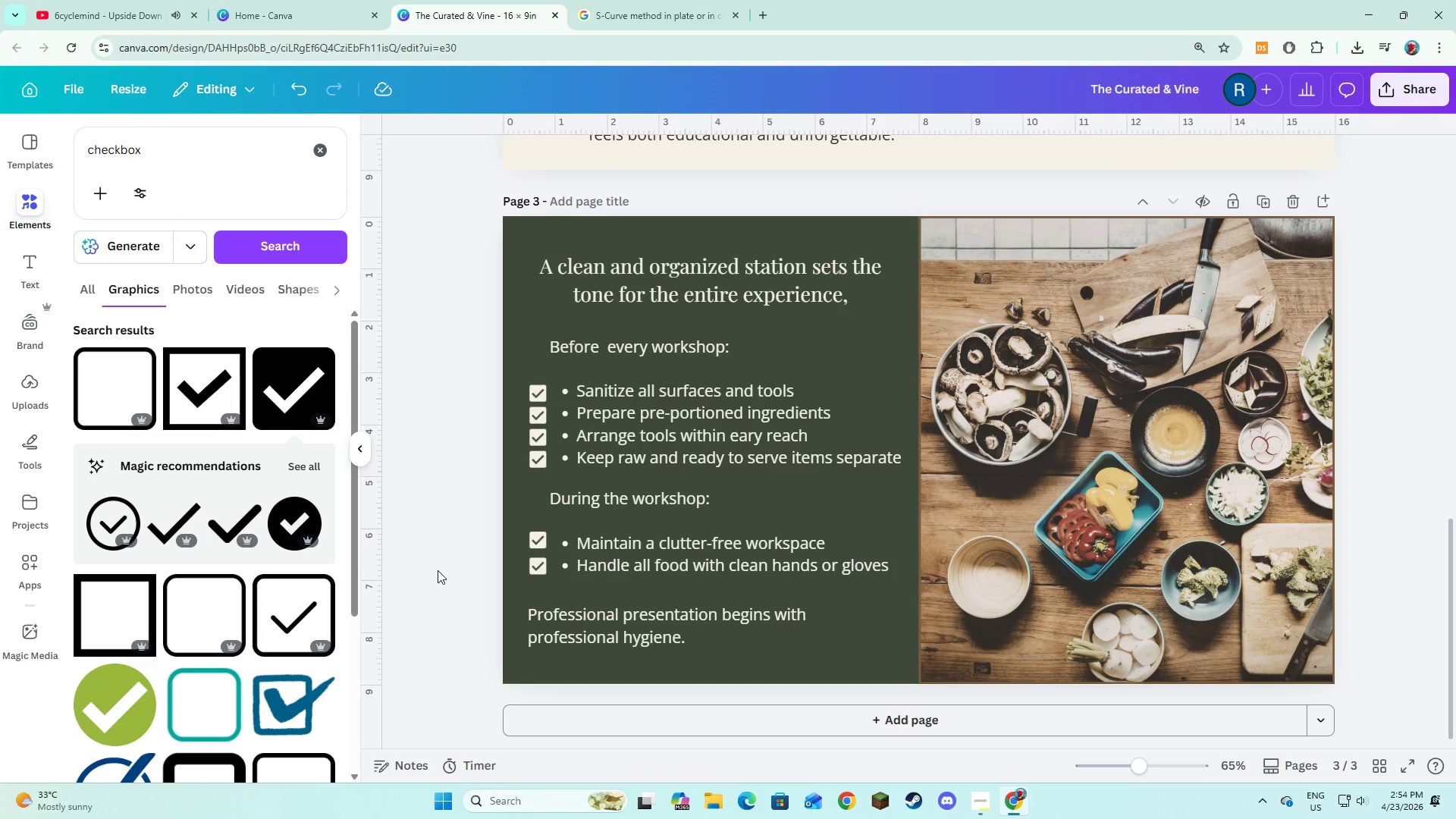 
left_click([355, 433])
 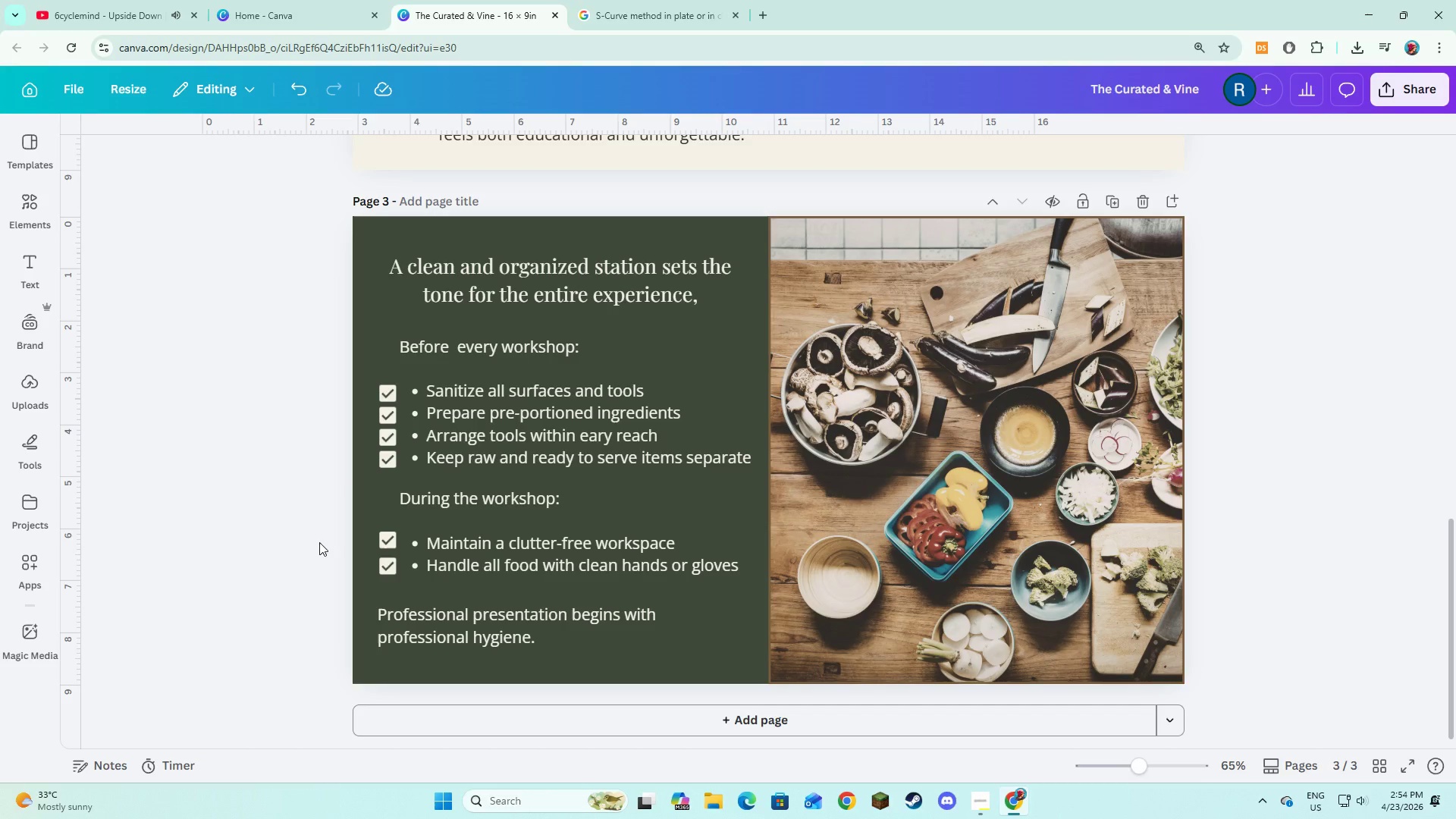 
left_click([318, 542])
 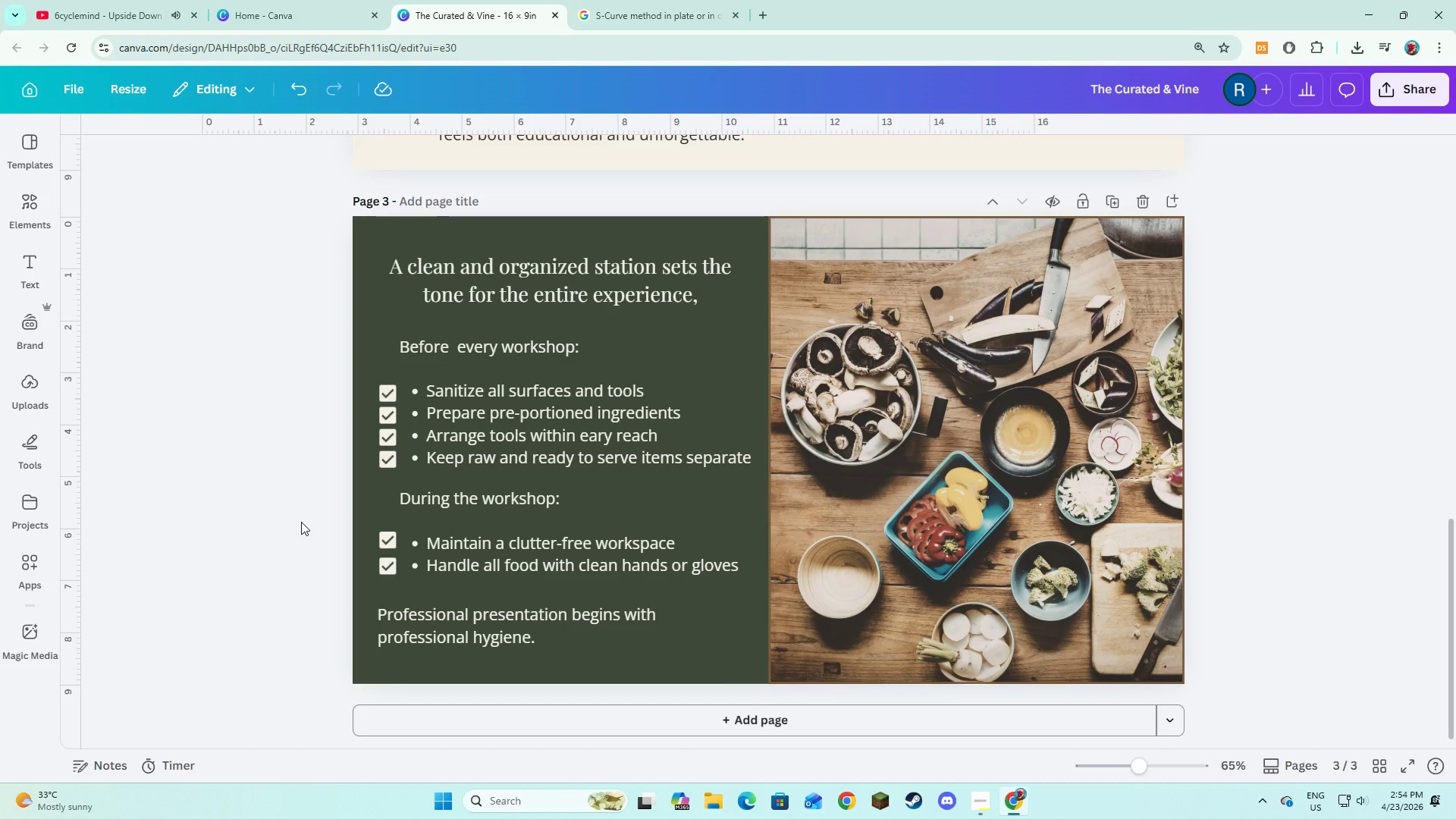 
scroll: coordinate [306, 512], scroll_direction: up, amount: 9.0
 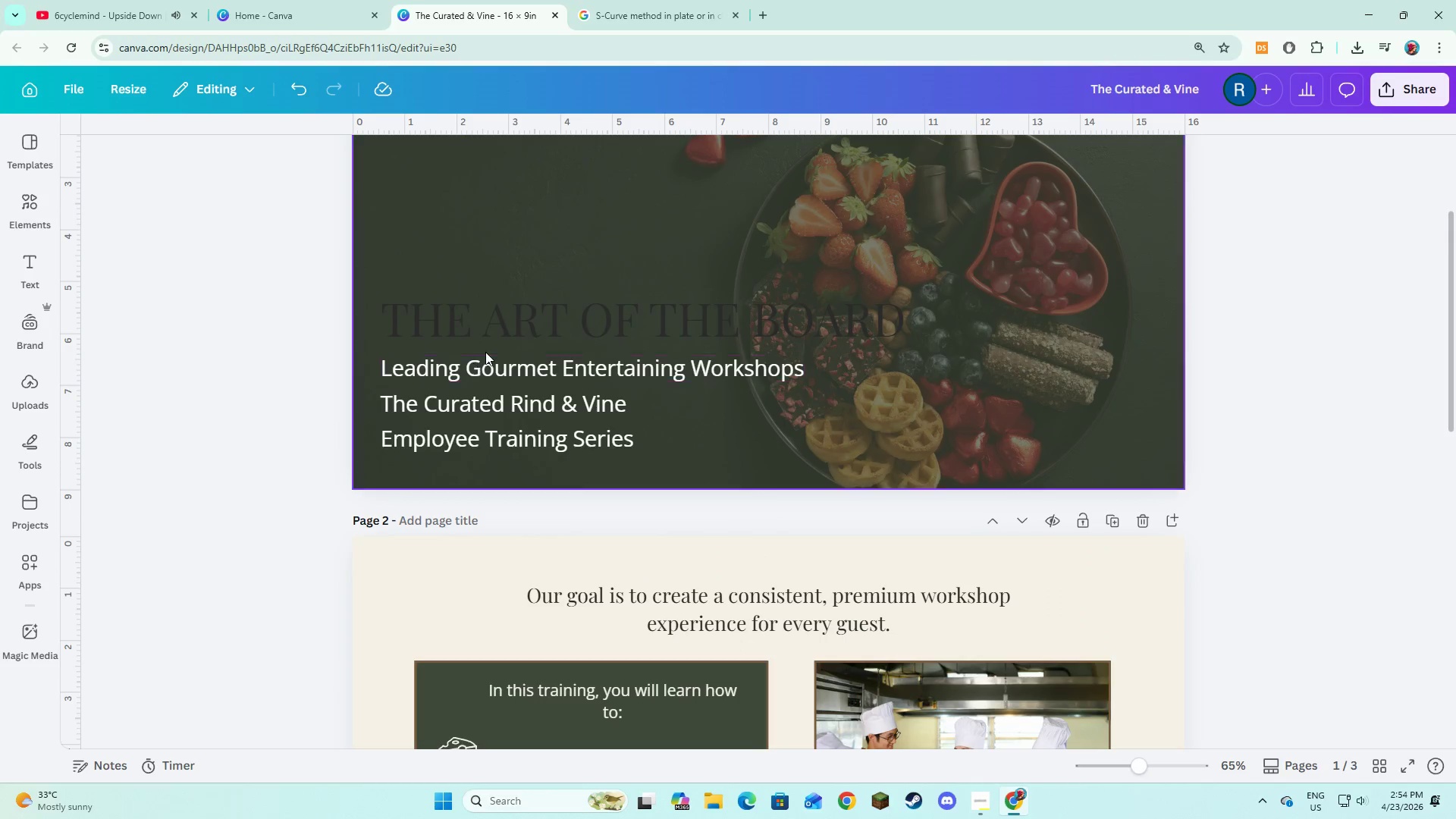 
left_click([500, 326])
 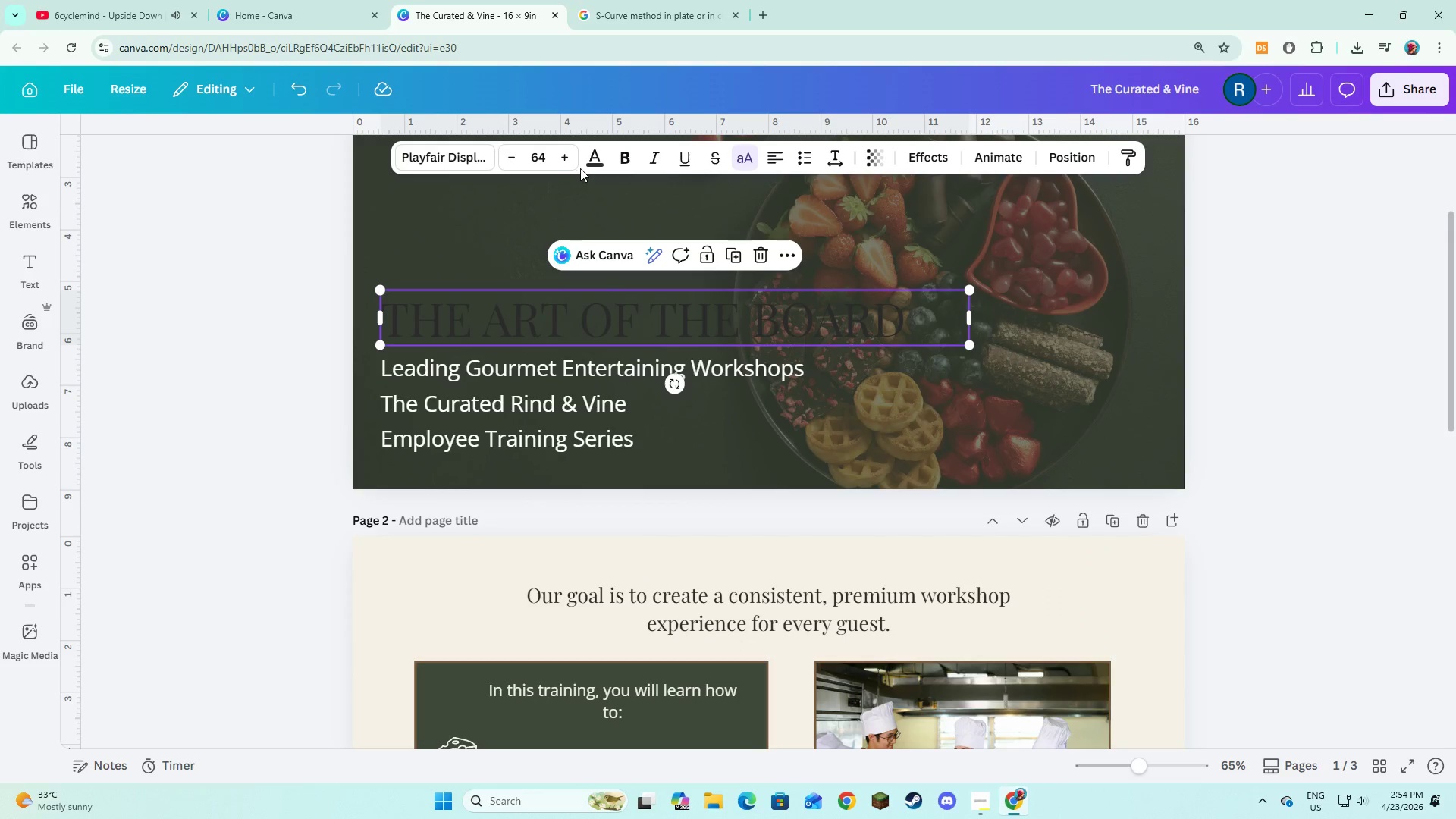 
left_click([595, 162])
 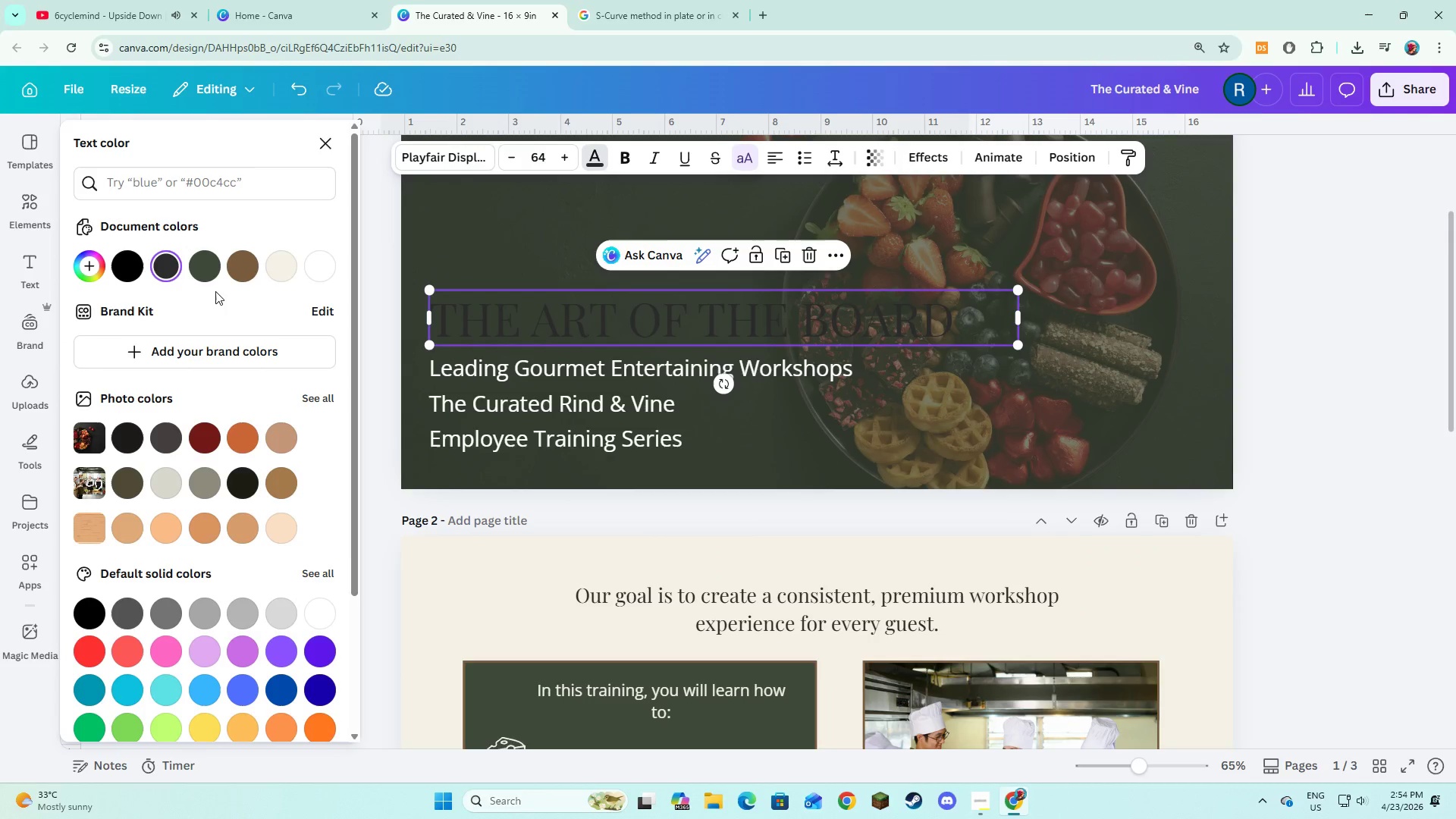 
left_click([279, 262])
 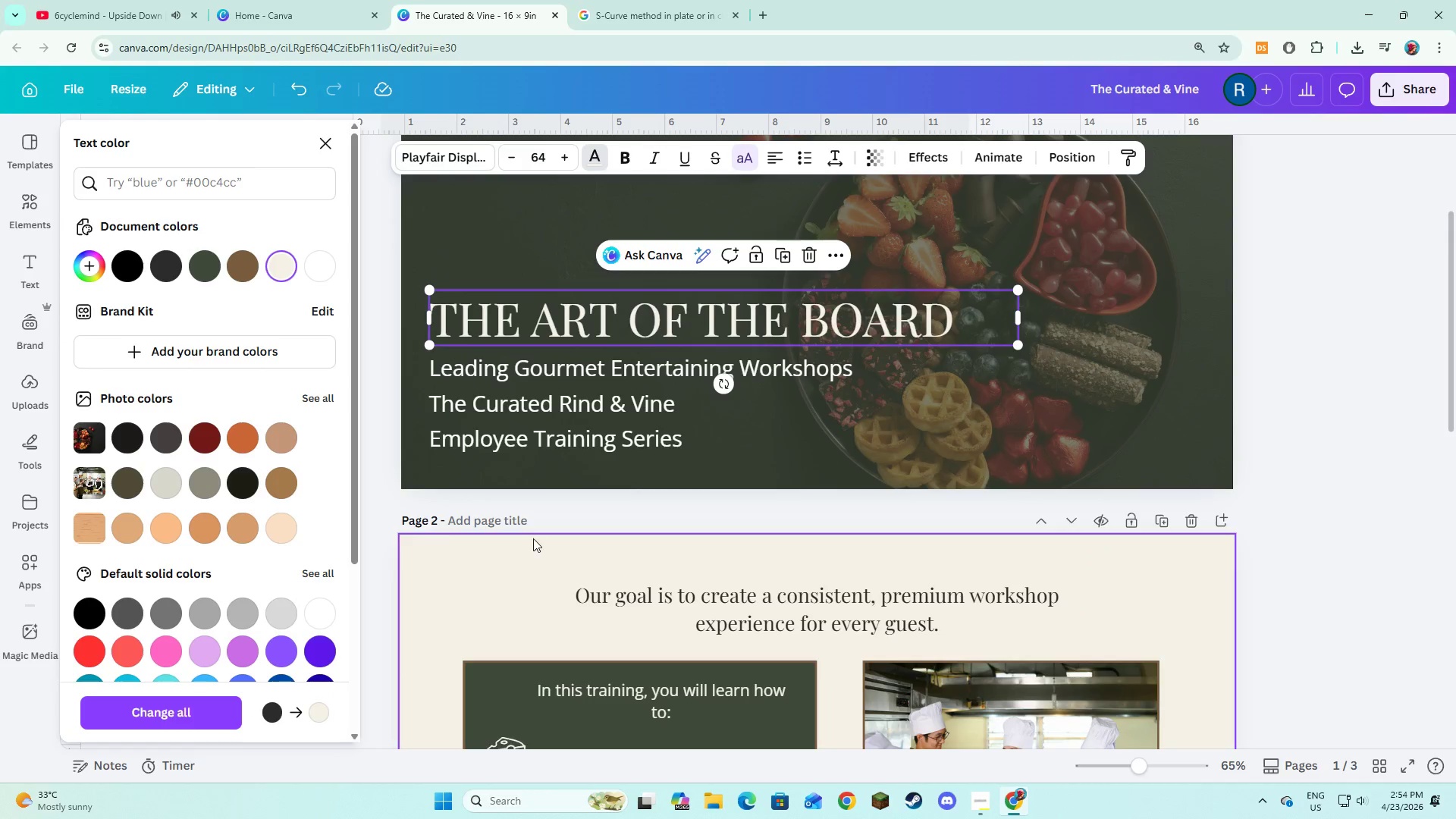 
left_click([585, 515])
 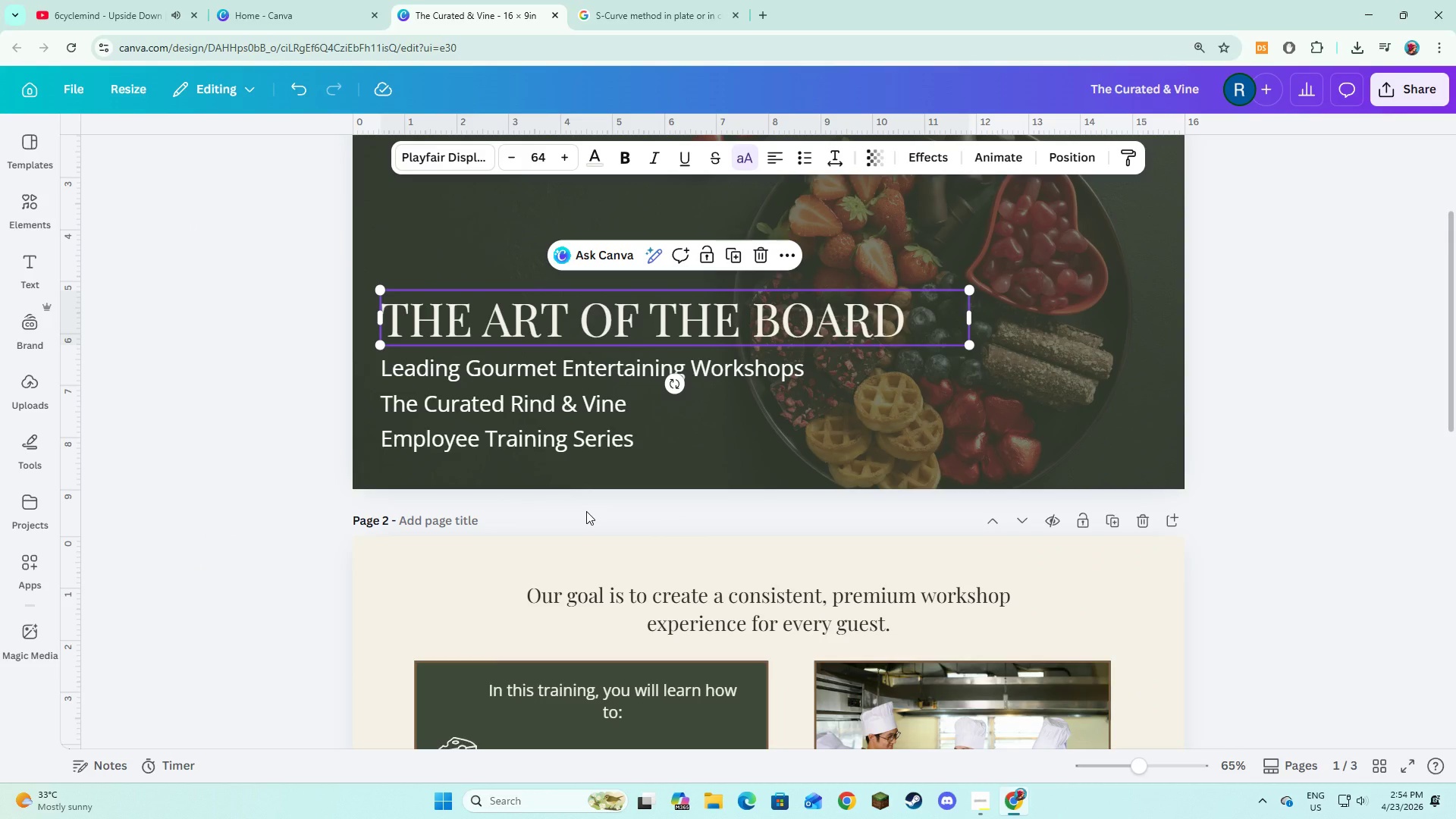 
scroll: coordinate [586, 511], scroll_direction: down, amount: 22.0
 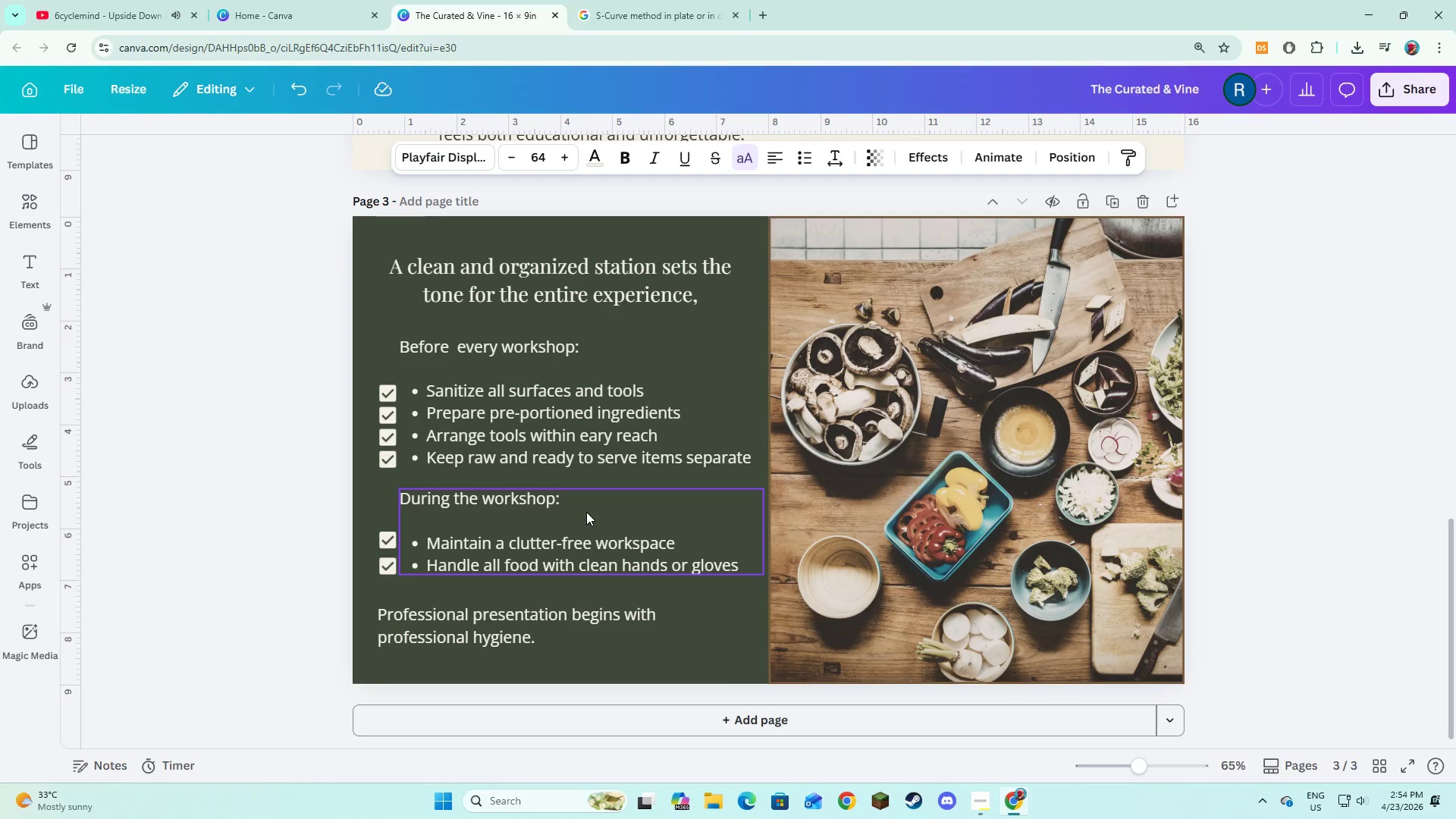 
key(Alt+AltLeft)
 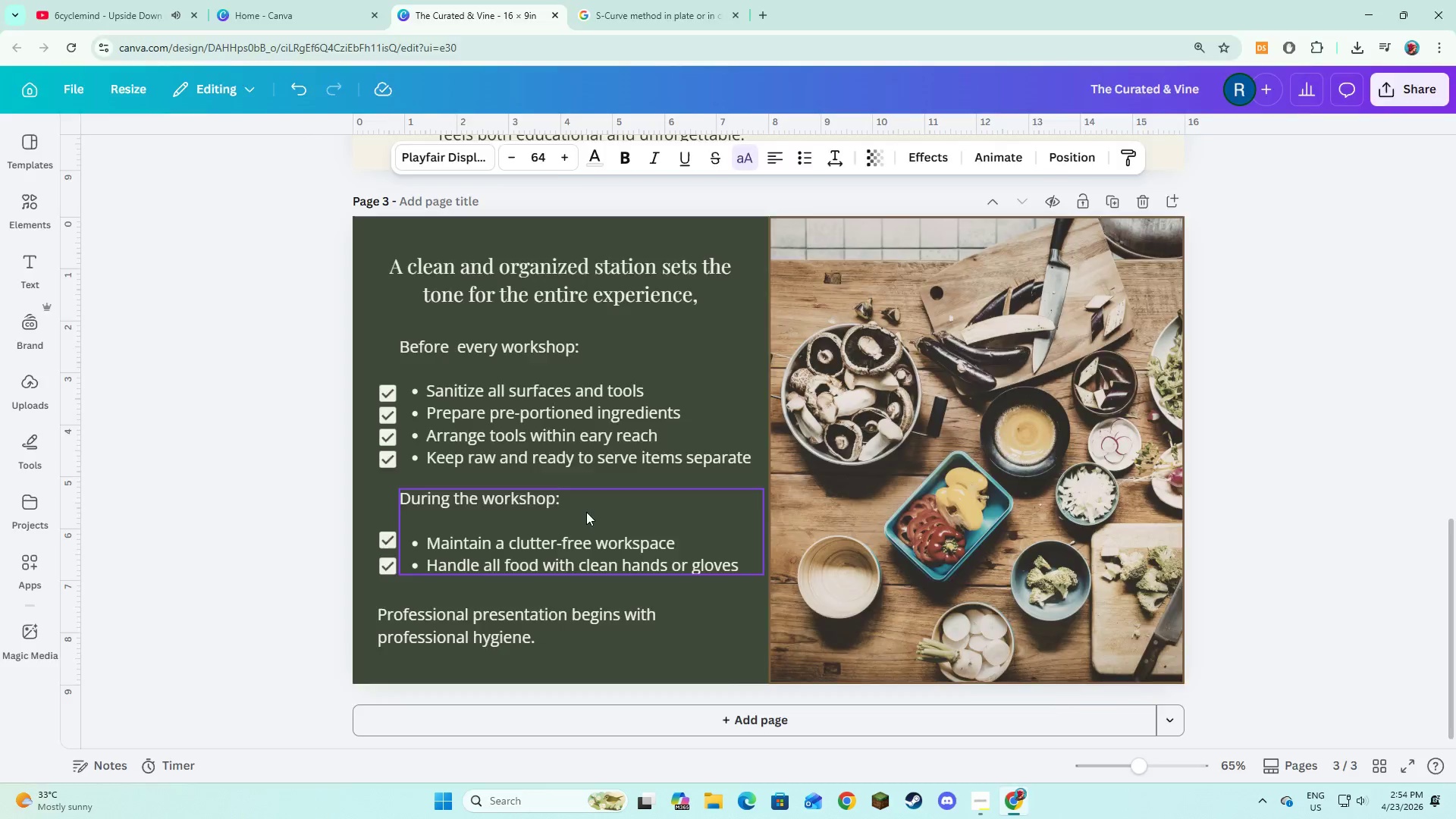 
key(Alt+Tab)